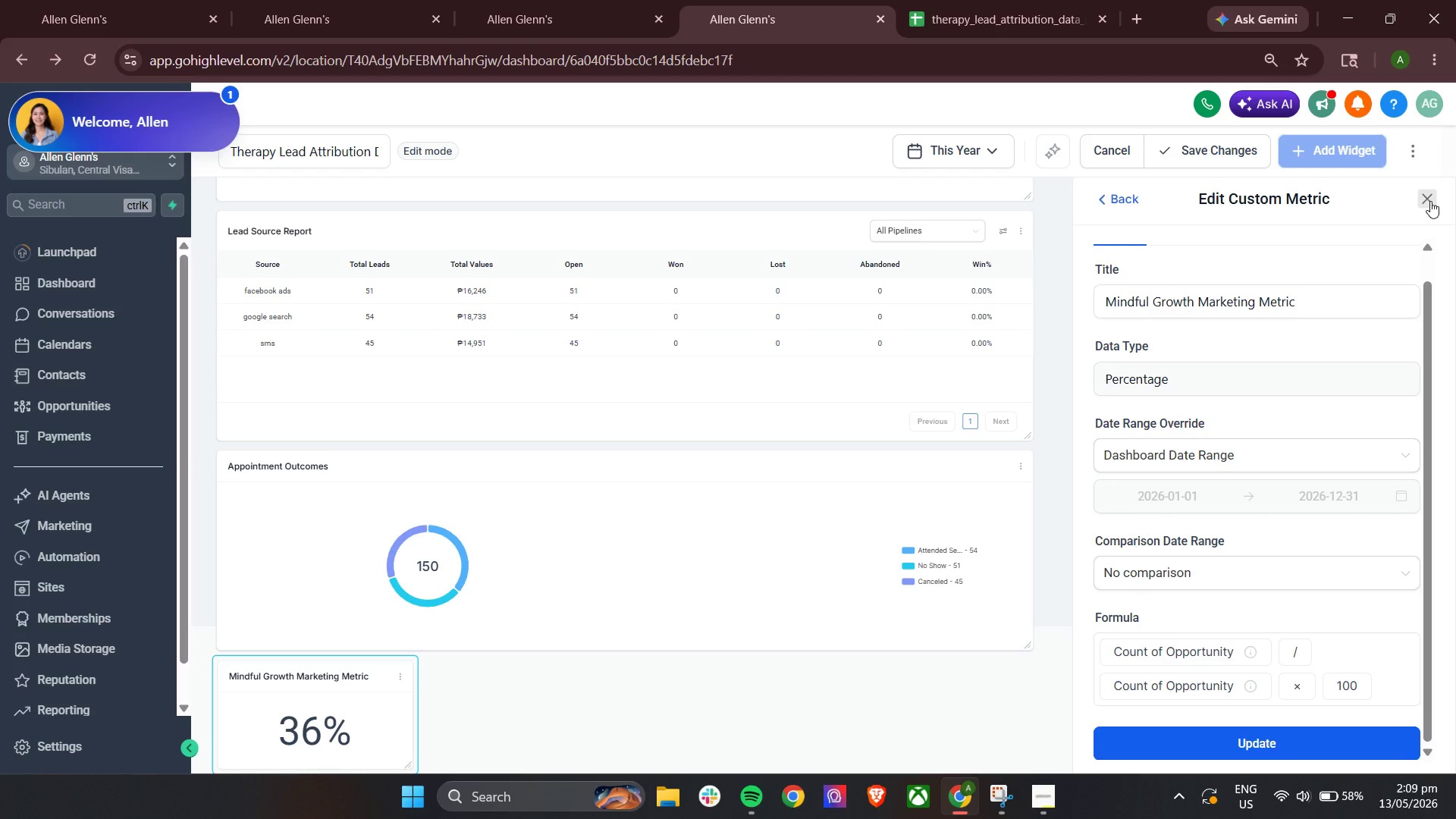 
scroll: coordinate [1135, 505], scroll_direction: down, amount: 9.0
 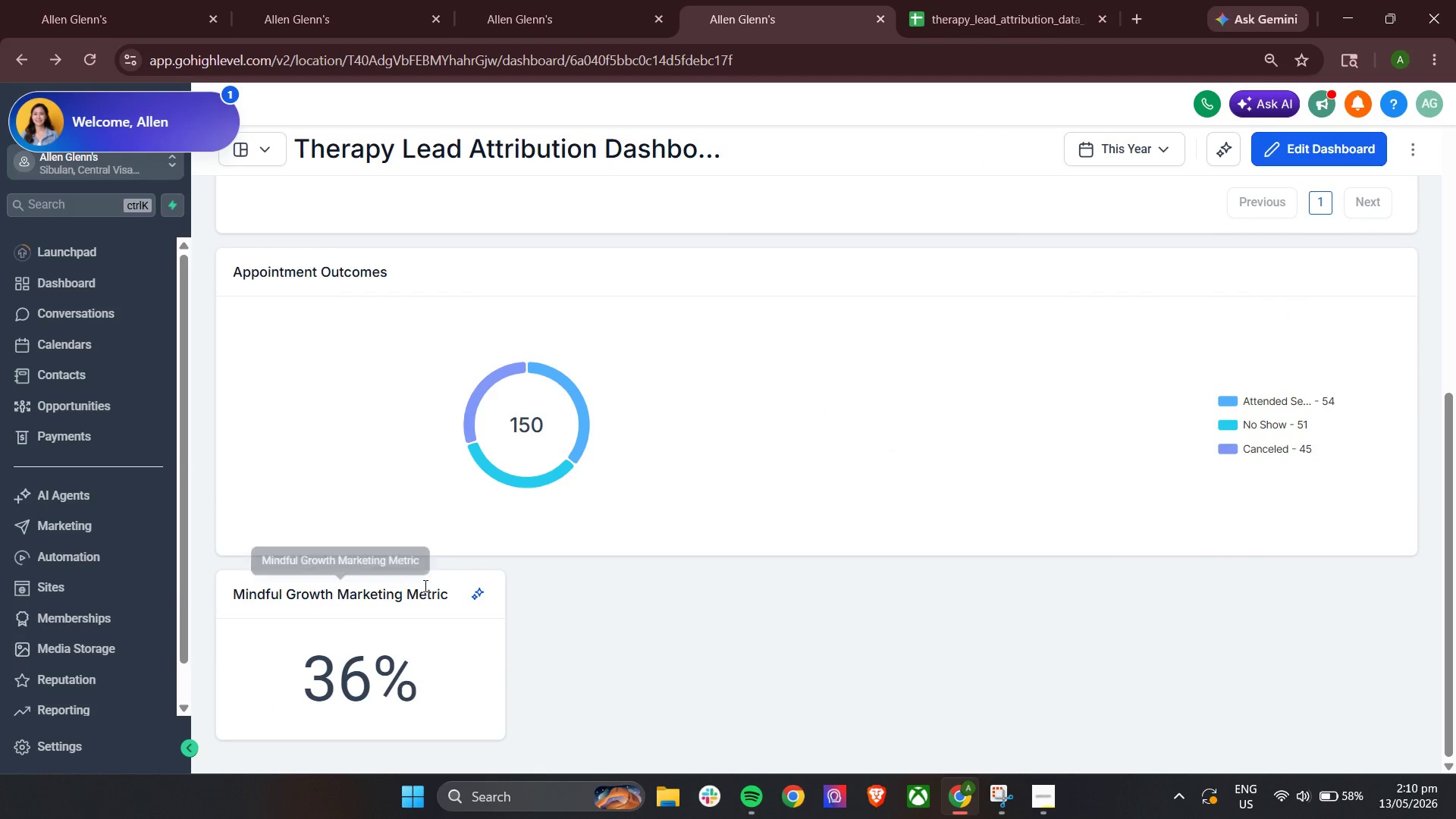 
left_click([425, 598])
 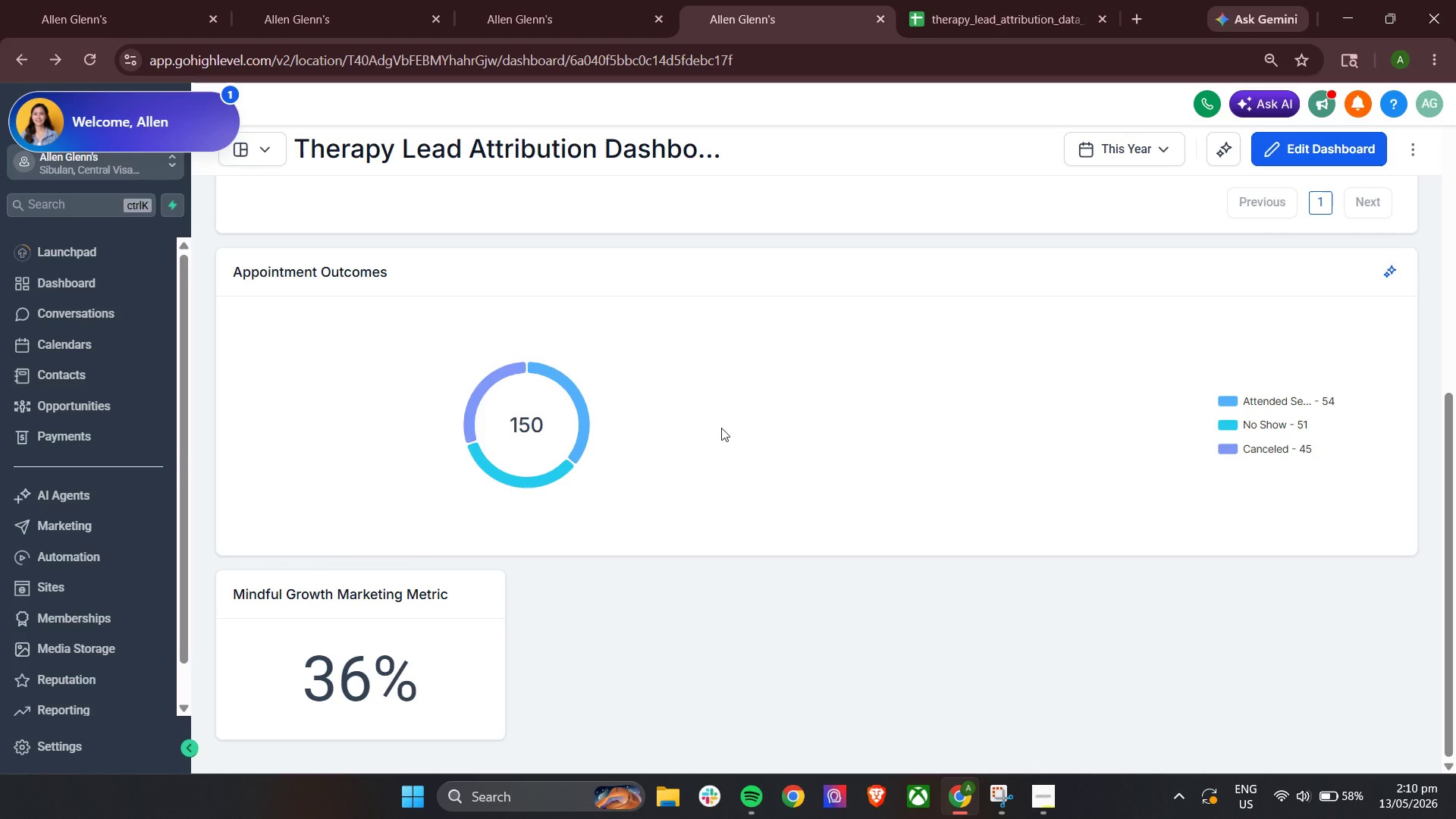 
left_click([1338, 140])
 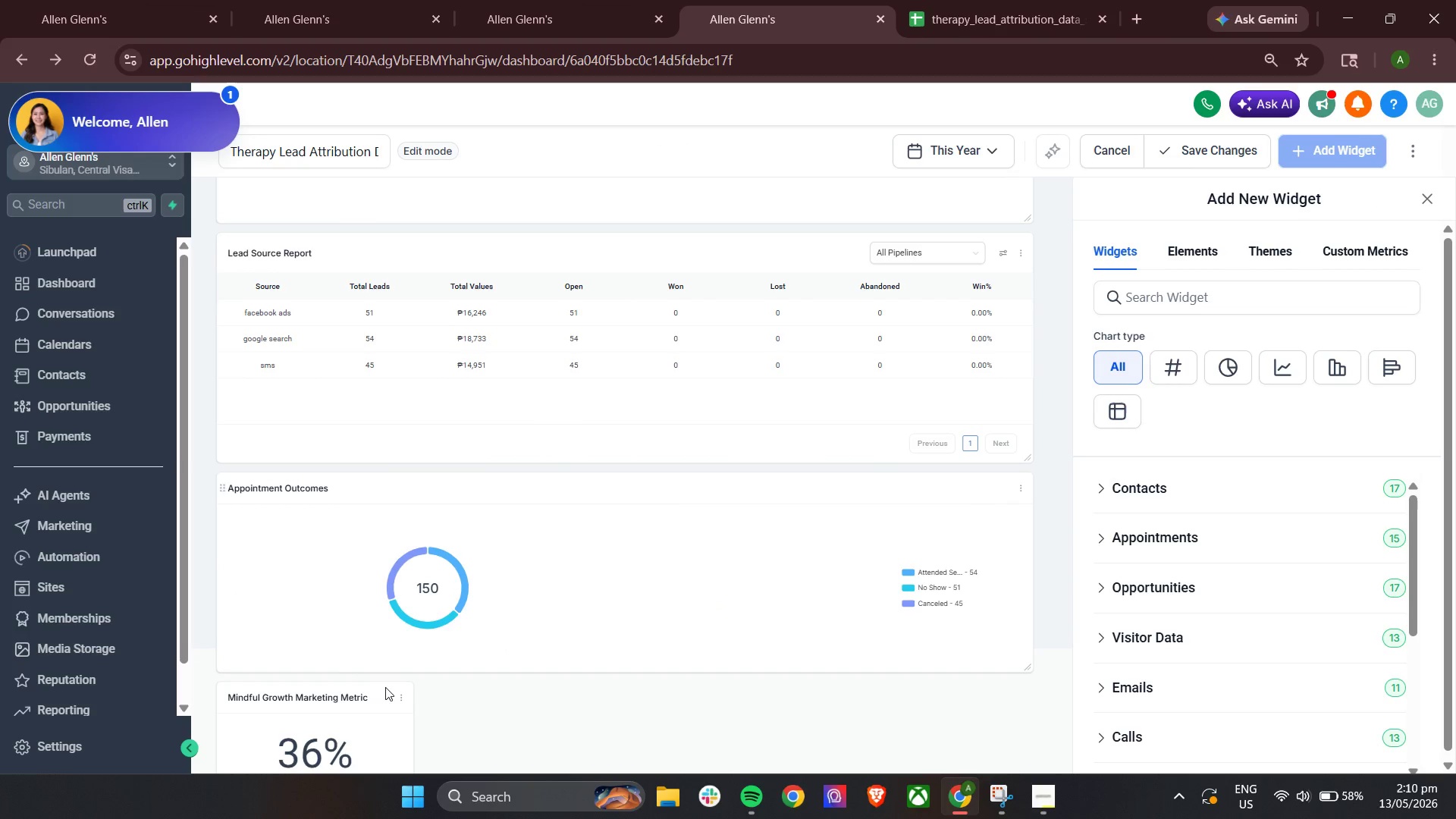 
left_click([402, 700])
 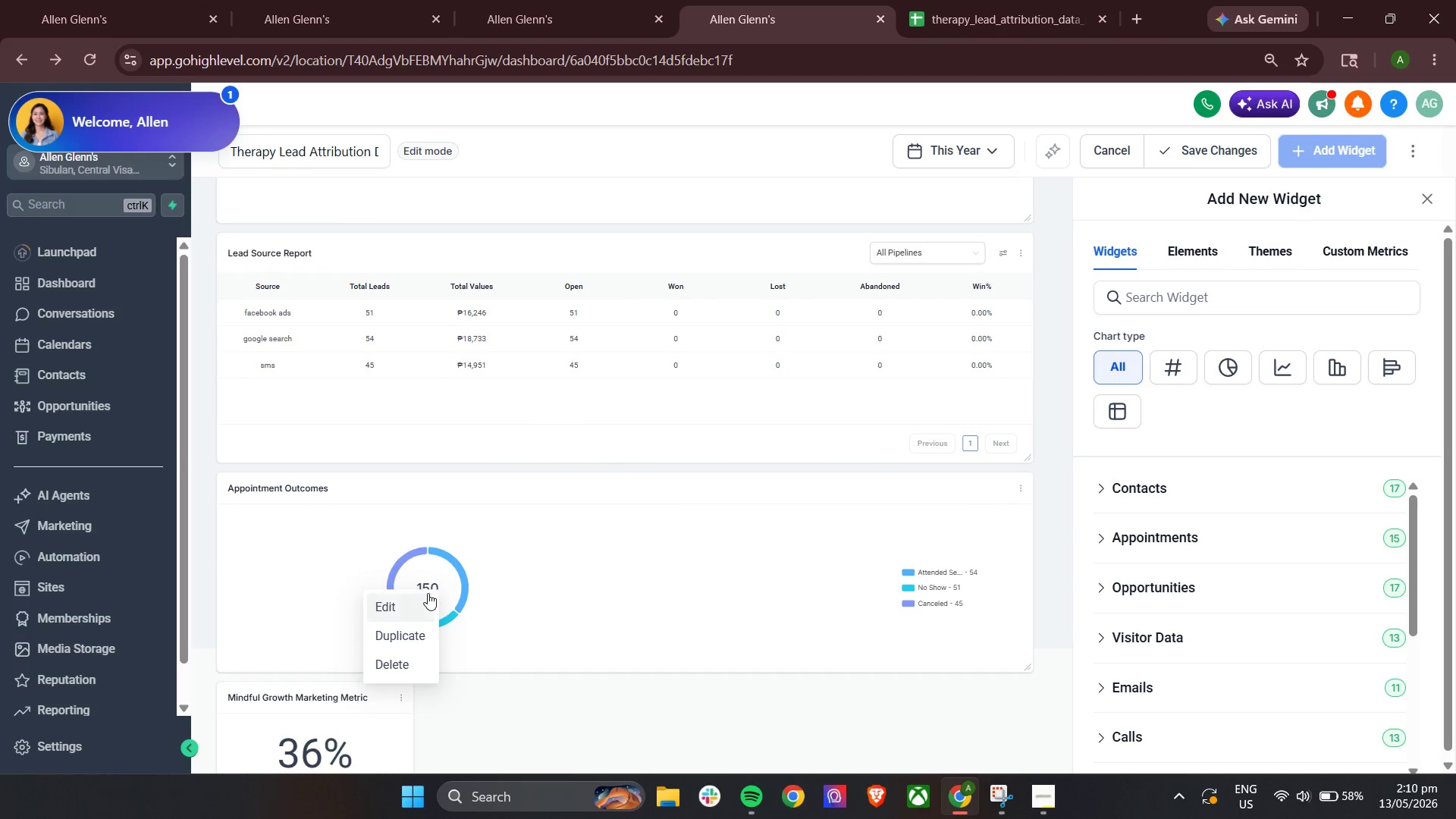 
left_click([414, 606])
 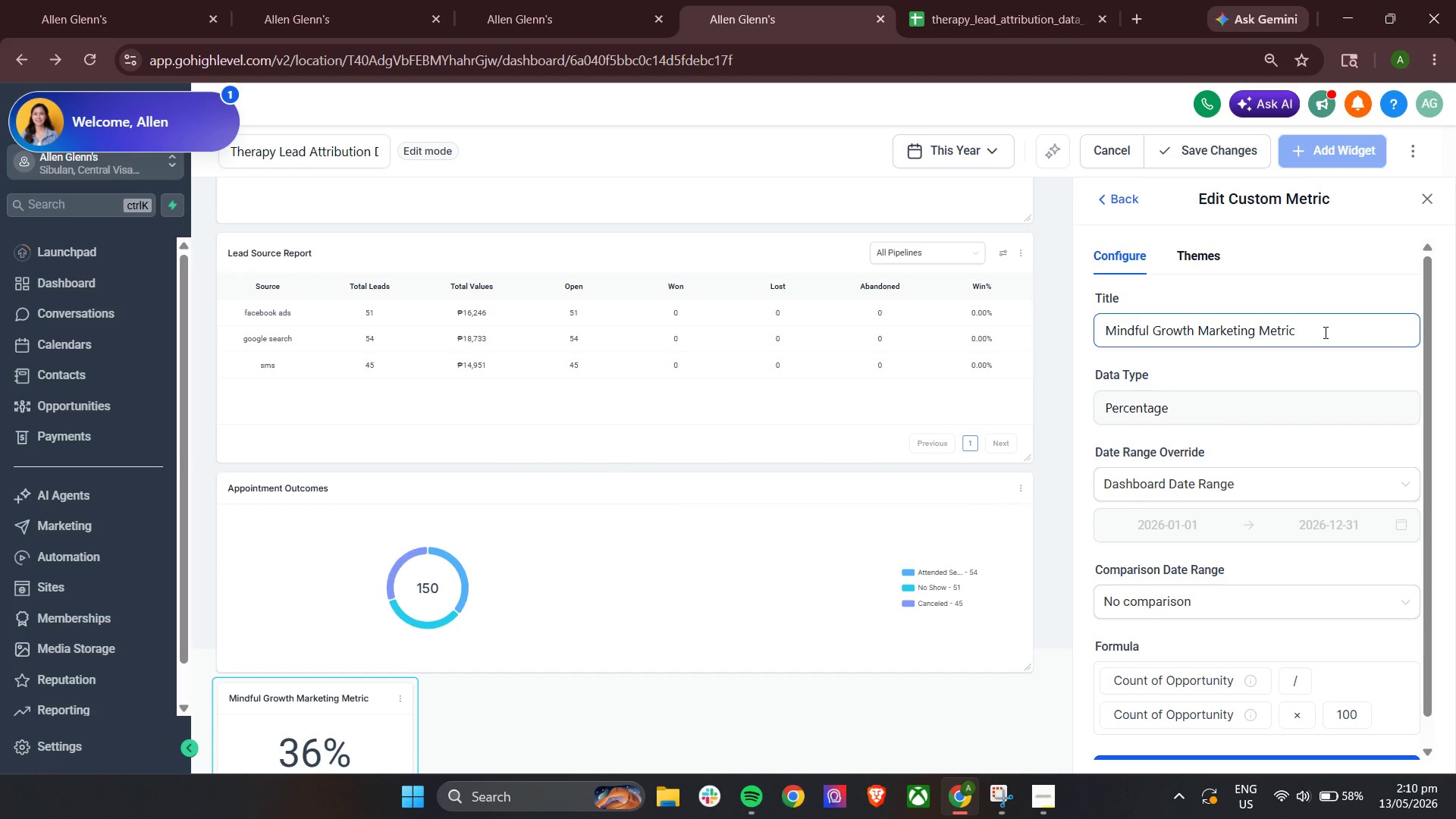 
double_click([1327, 331])
 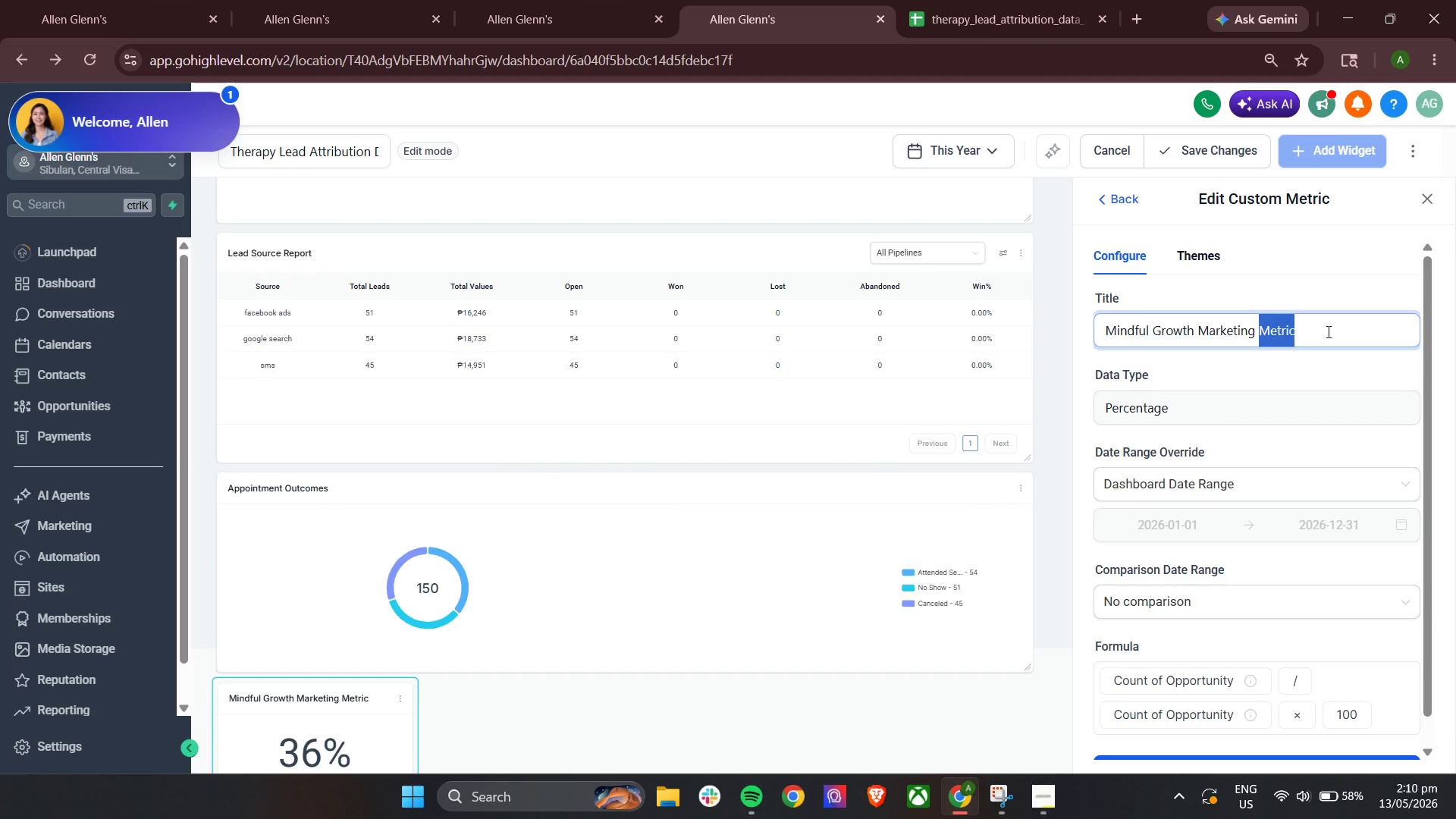 
triple_click([1327, 331])
 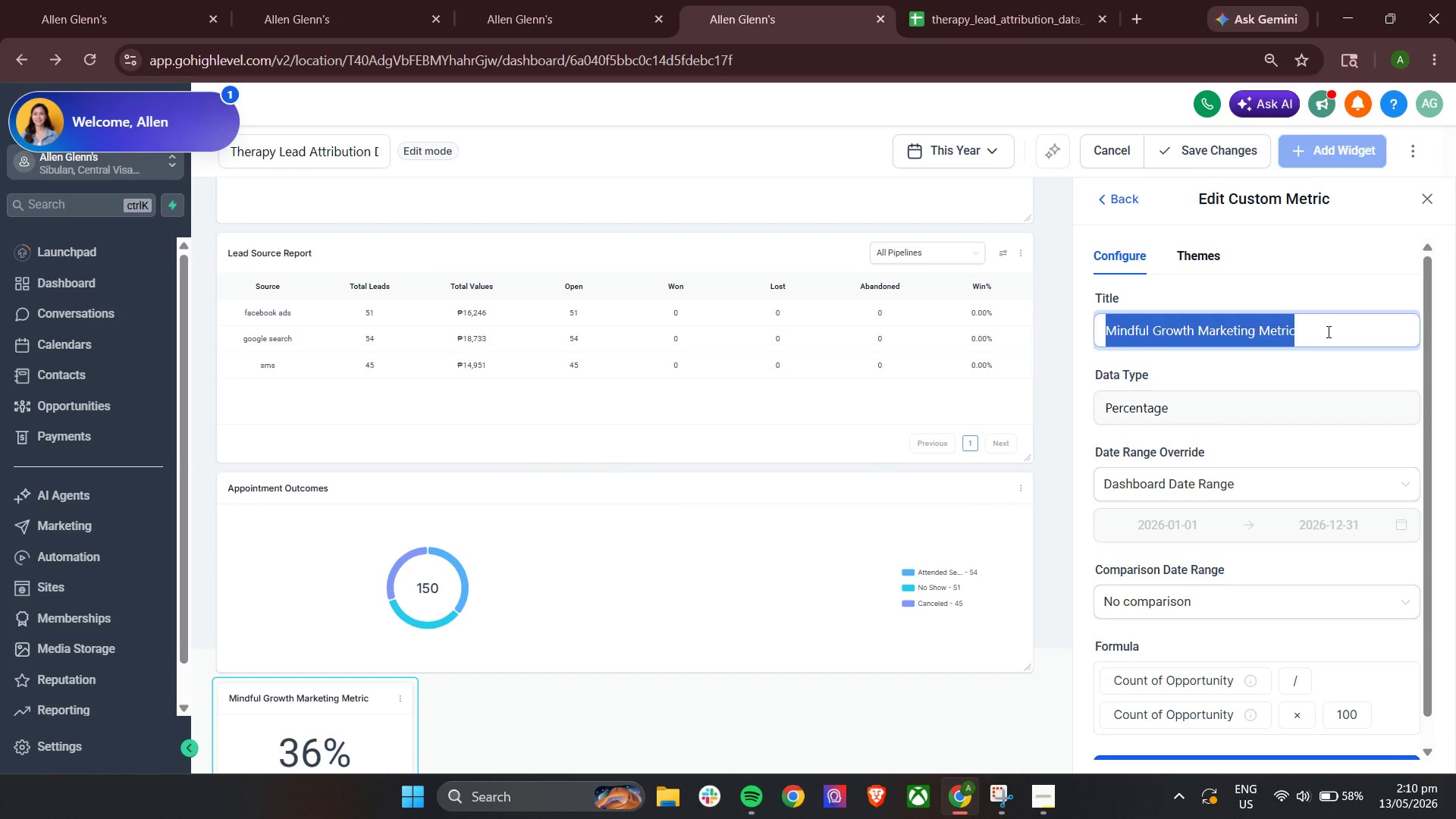 
wait(25.91)
 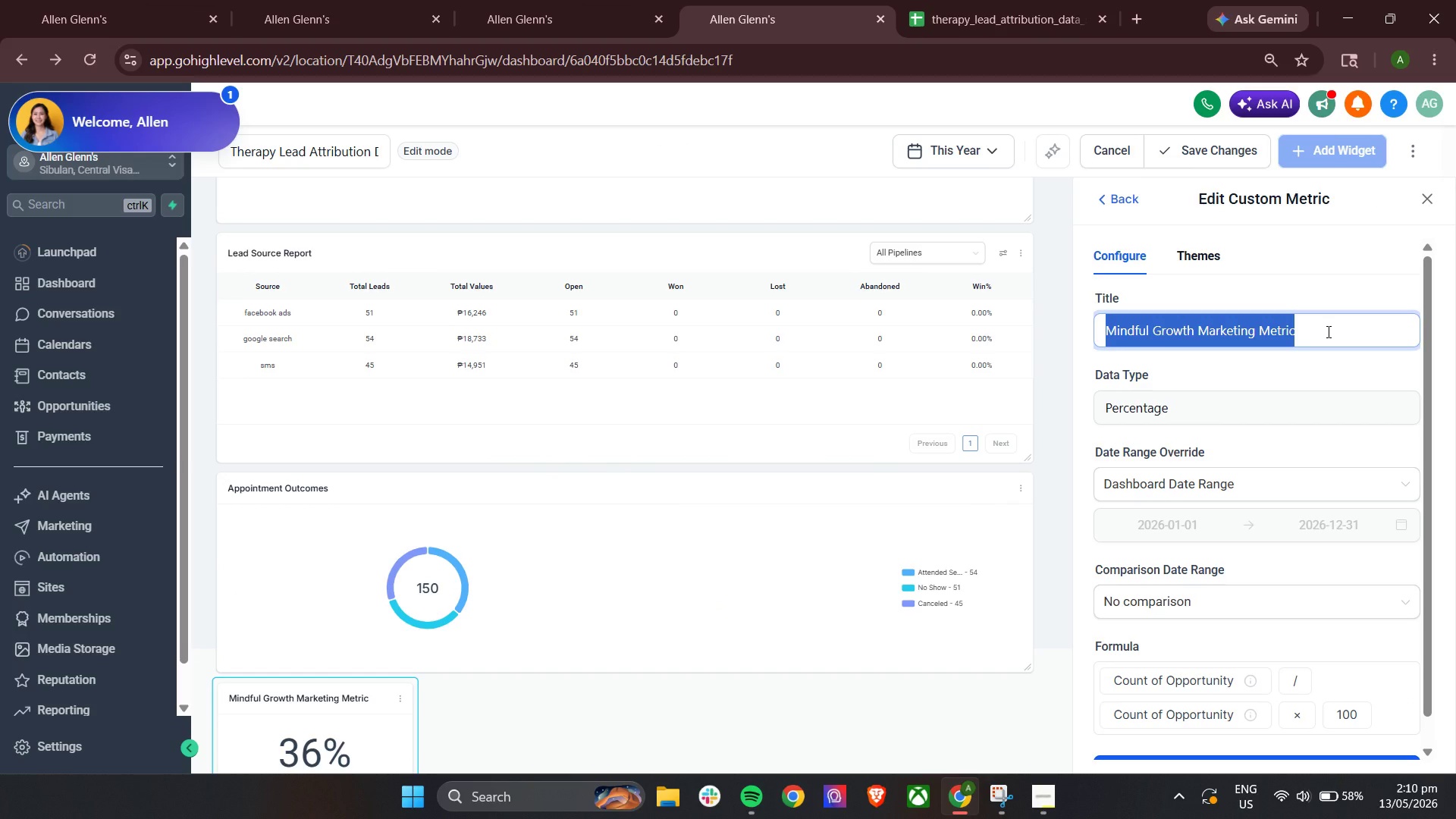 
type(Conversio )
key(Backspace)
type(n Rate Attended Session)
 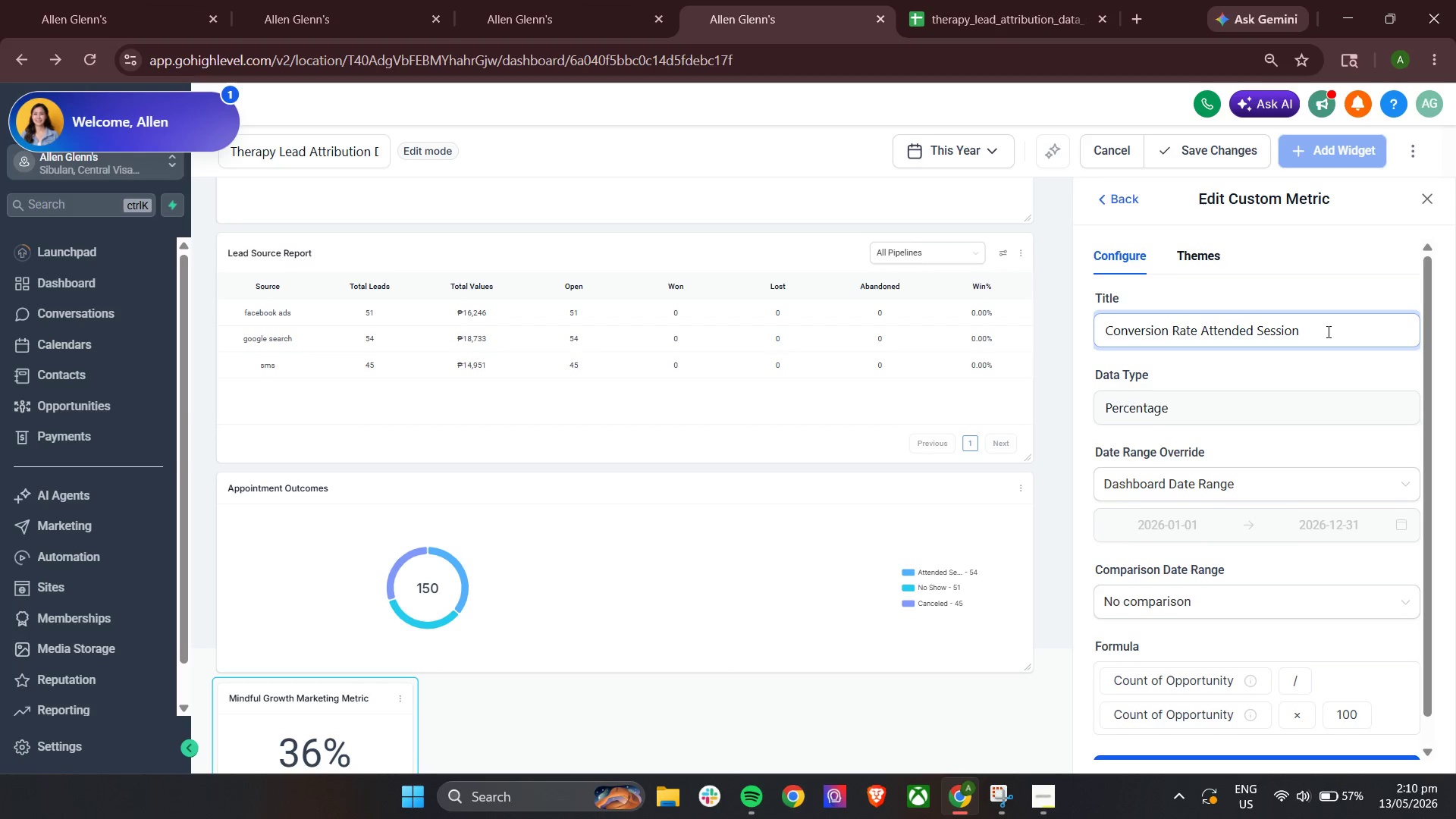 
scroll: coordinate [1276, 431], scroll_direction: down, amount: 5.0
 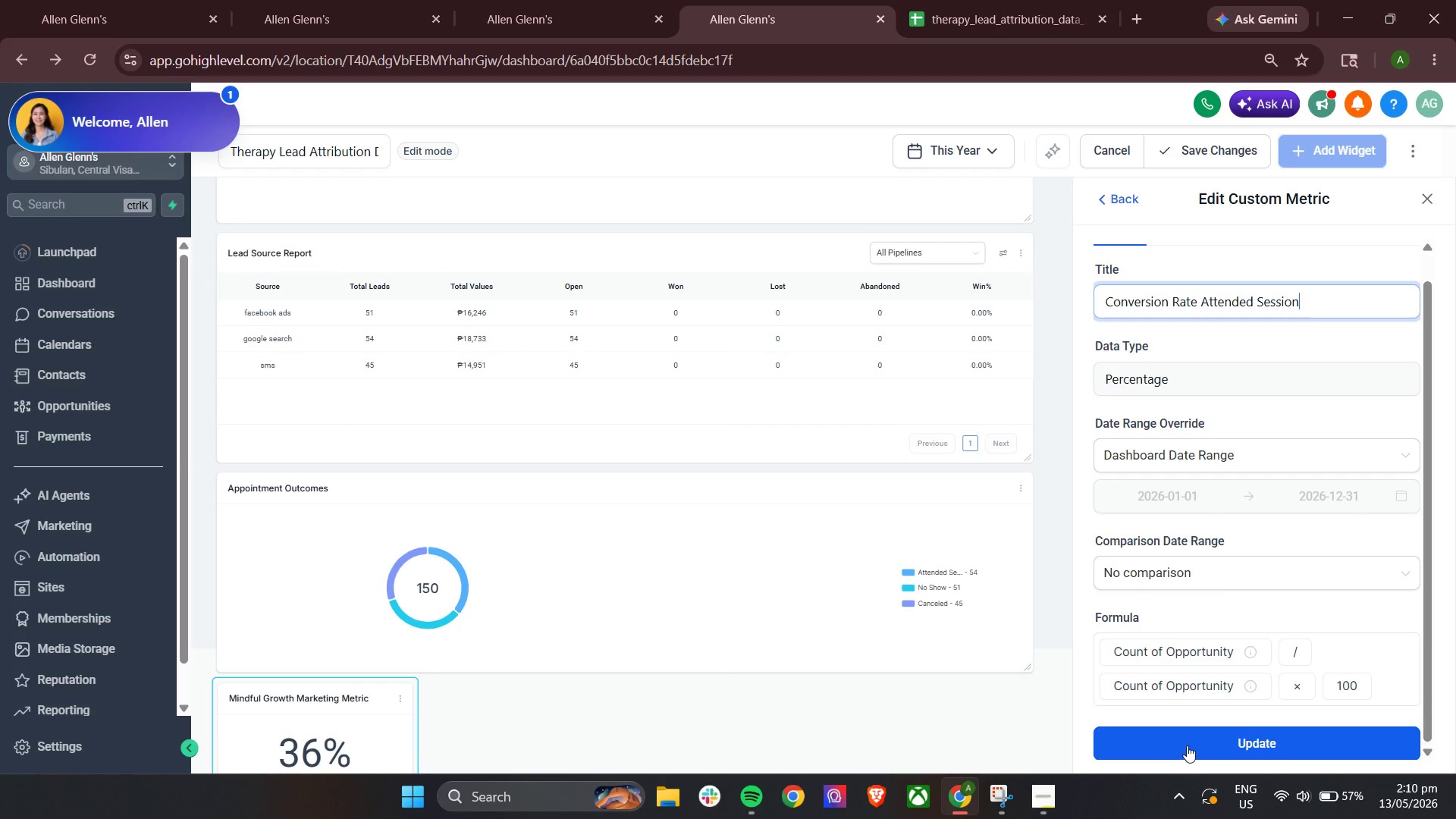 
left_click([1187, 745])
 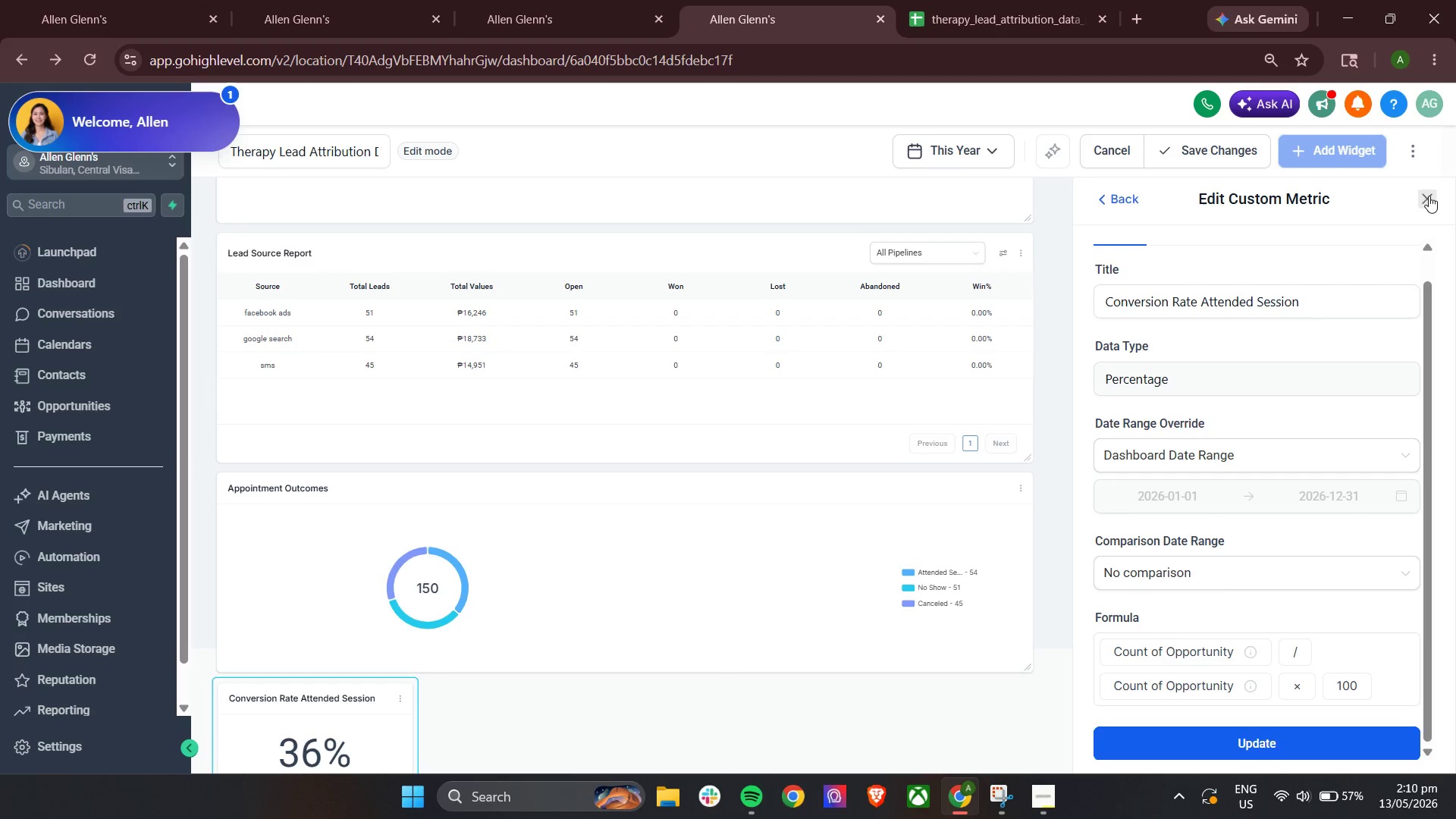 
left_click([1427, 198])
 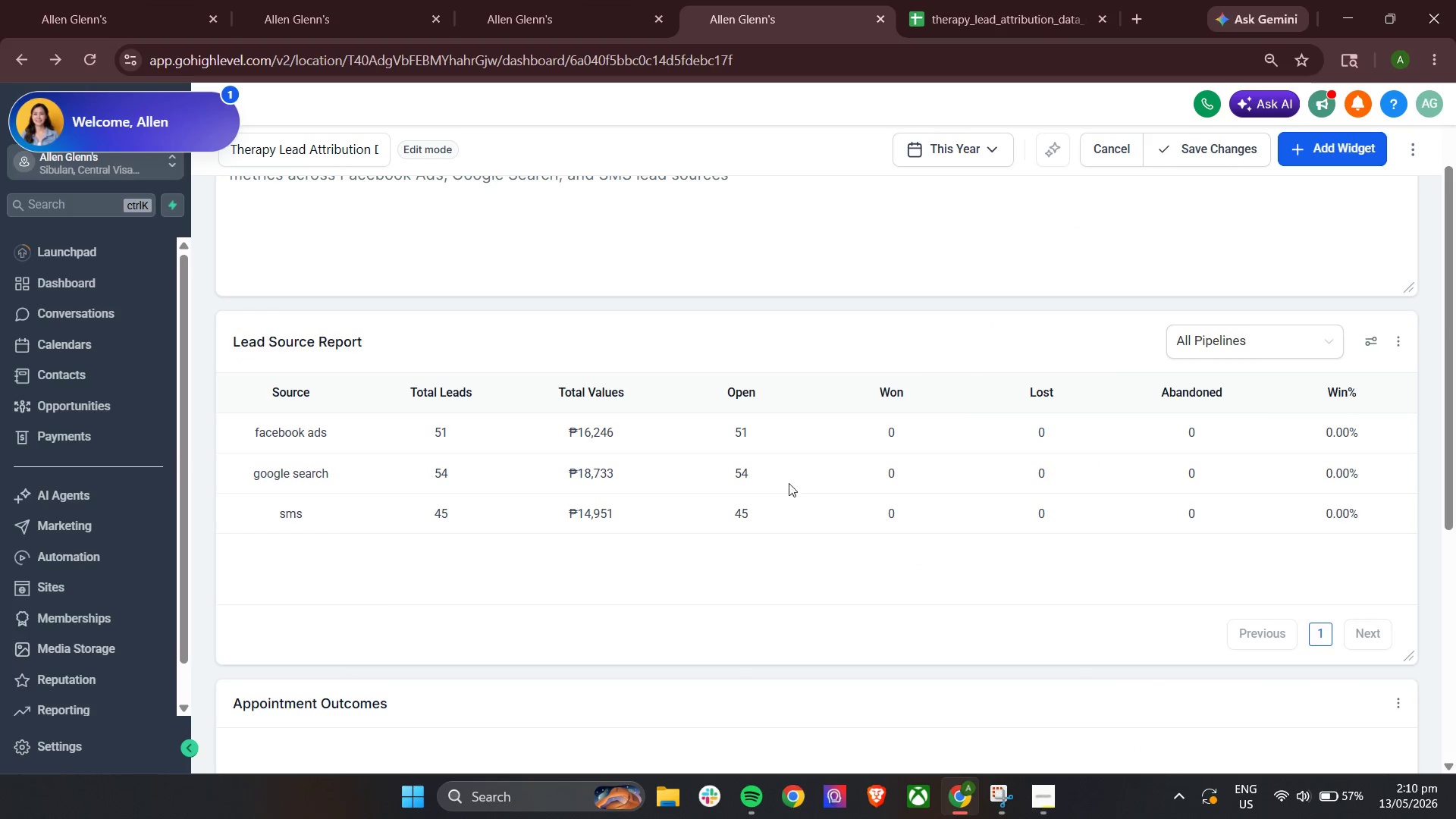 
scroll: coordinate [726, 514], scroll_direction: down, amount: 6.0
 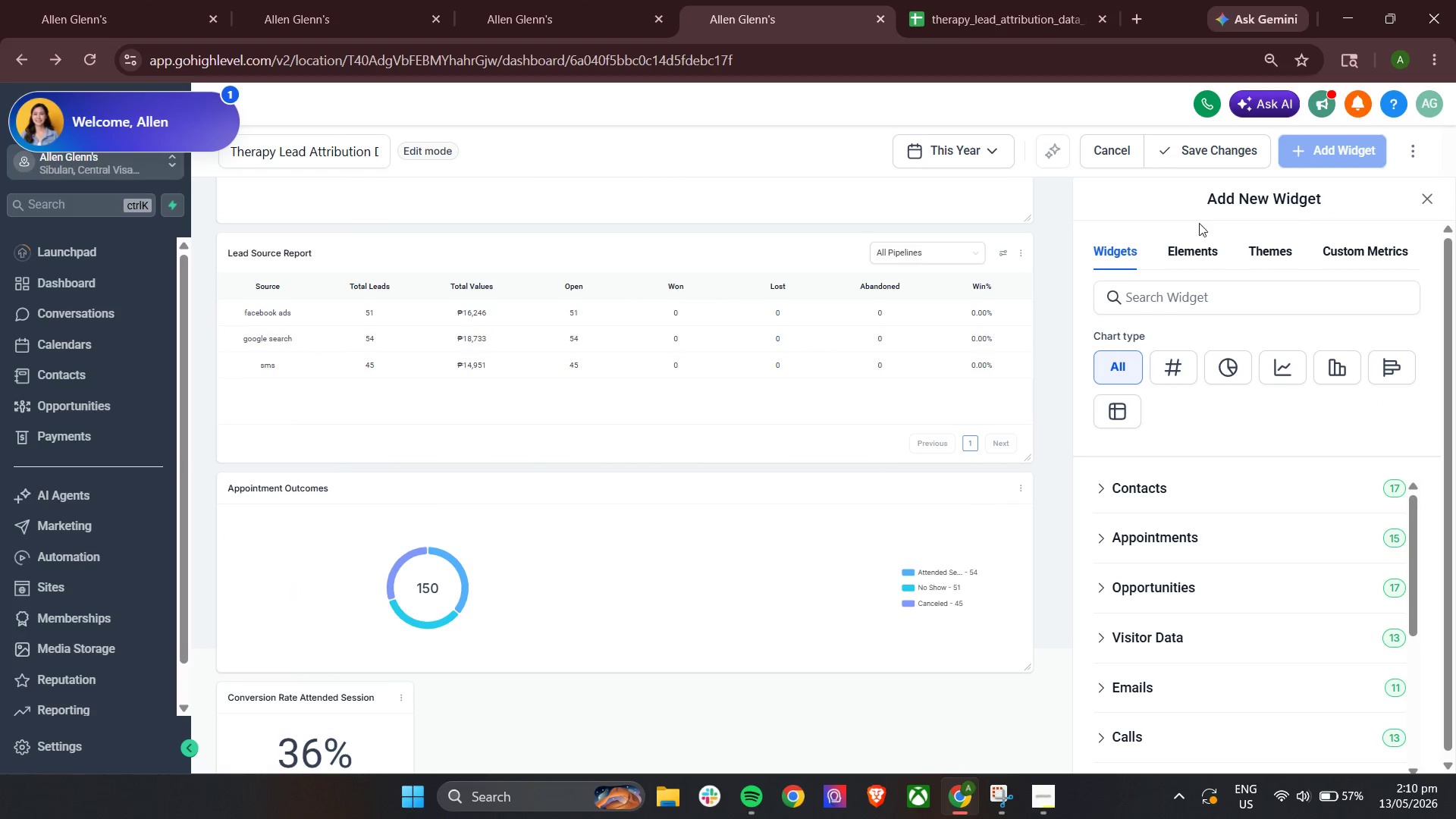 
left_click([1232, 361])
 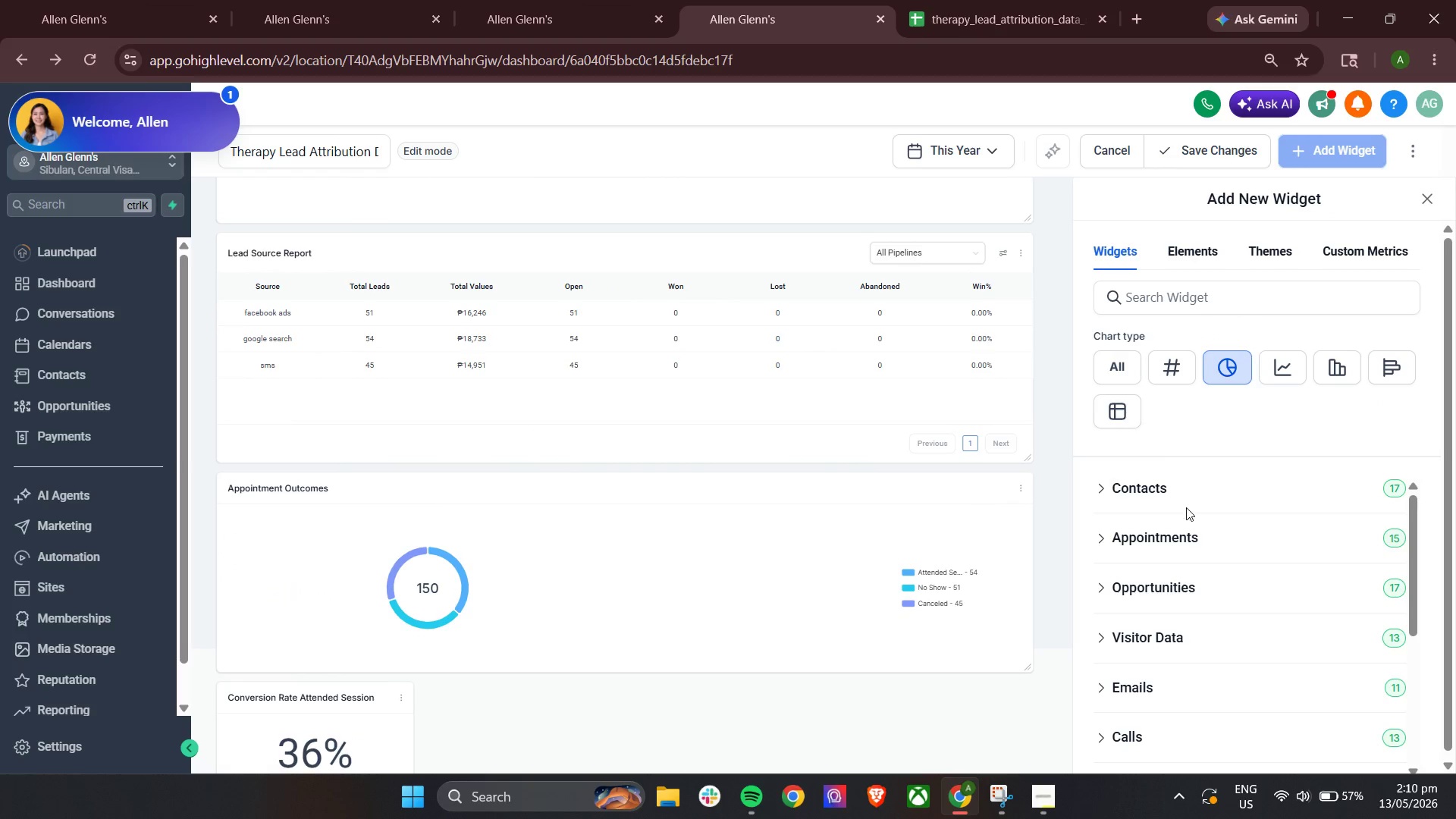 
left_click([1106, 495])
 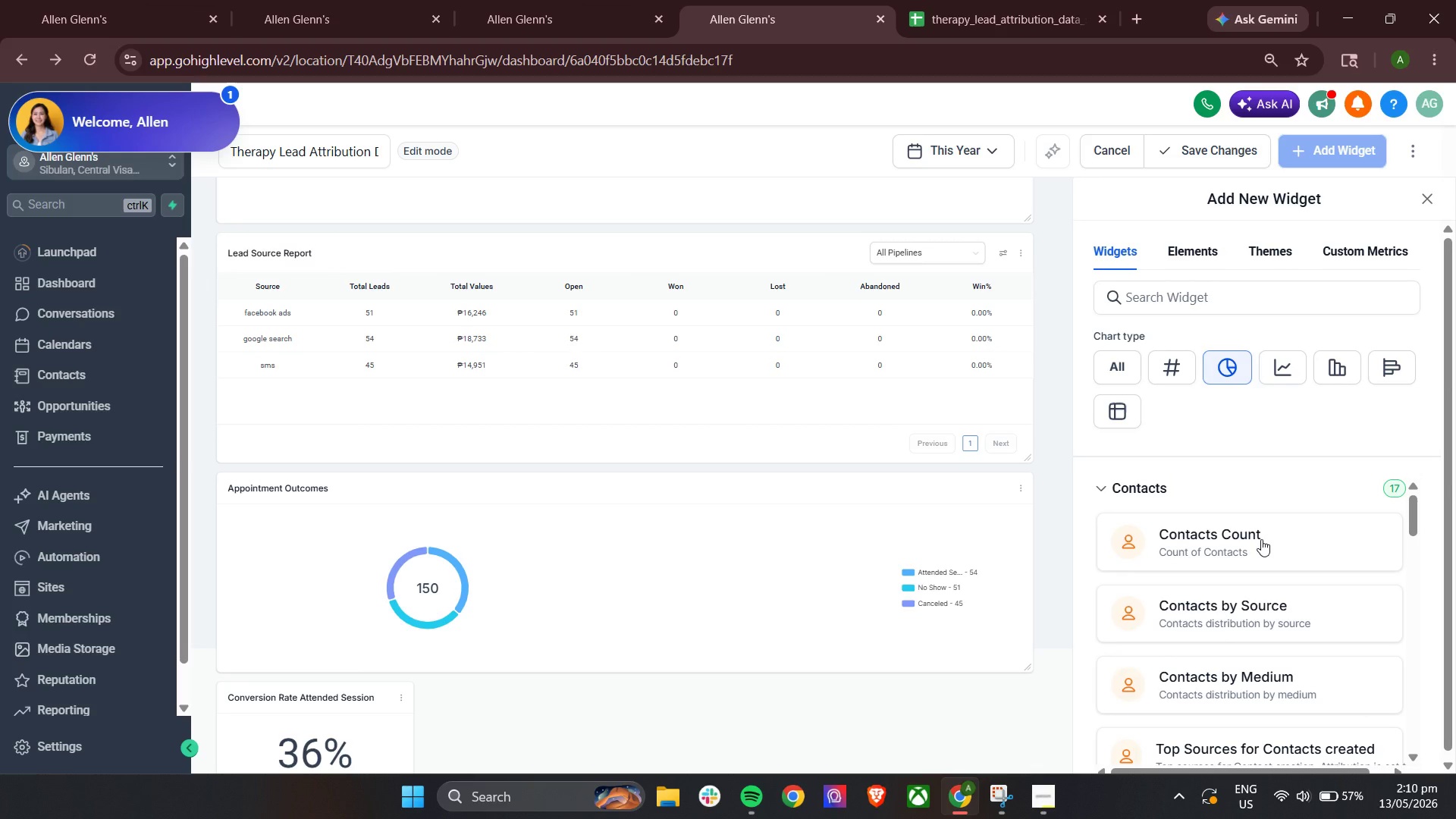 
left_click([1261, 539])
 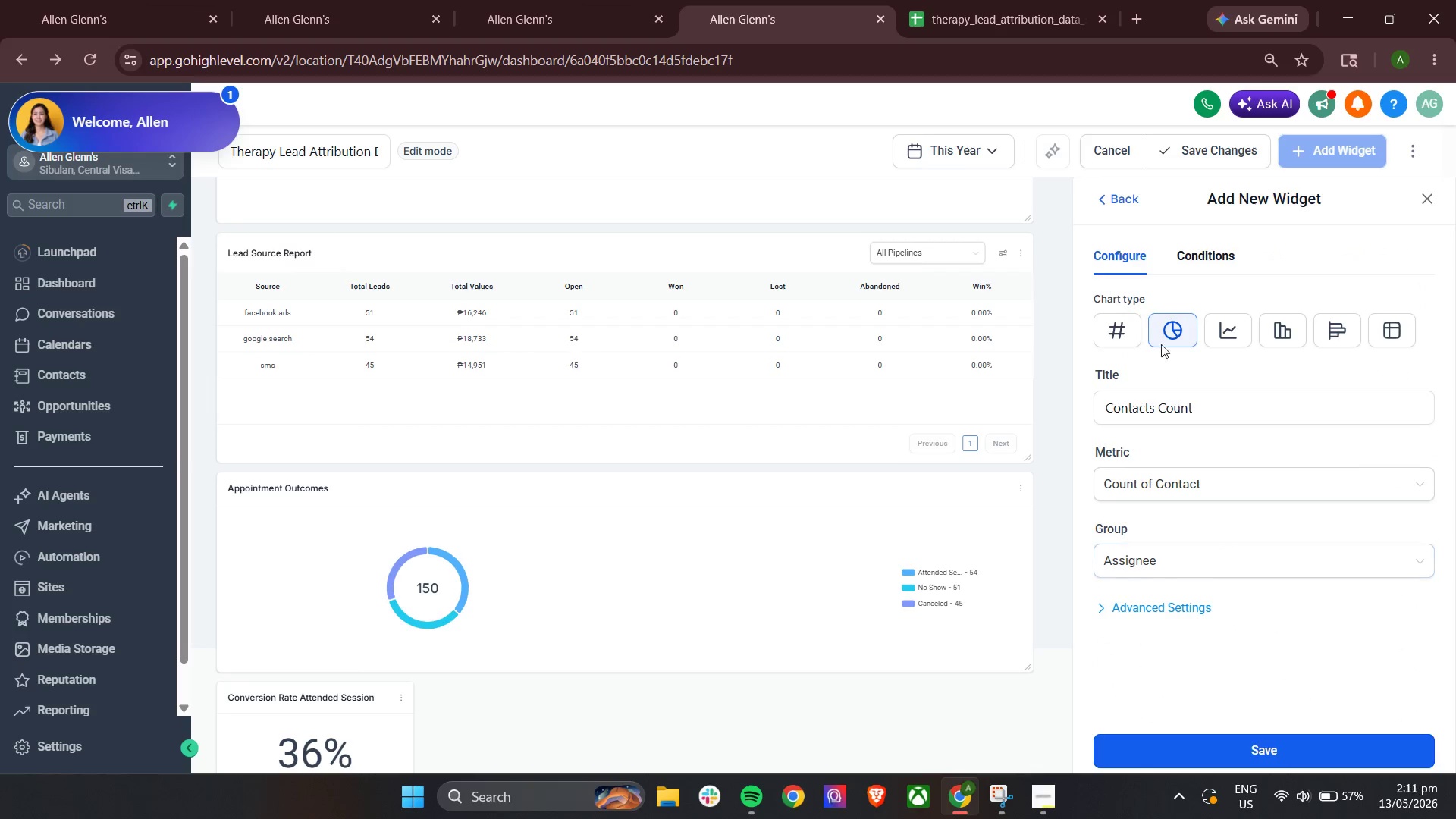 
left_click([1197, 256])
 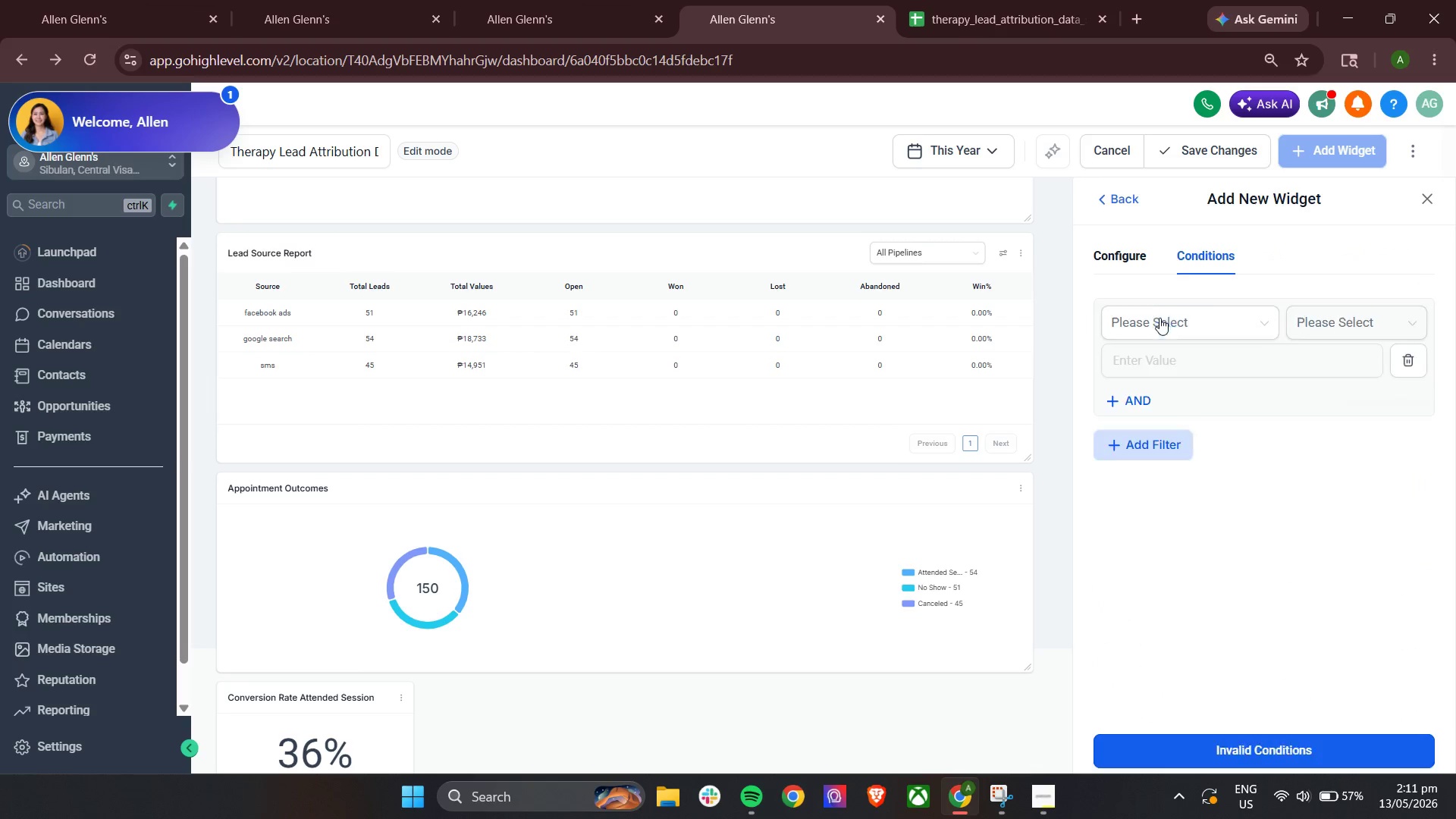 
double_click([1156, 323])
 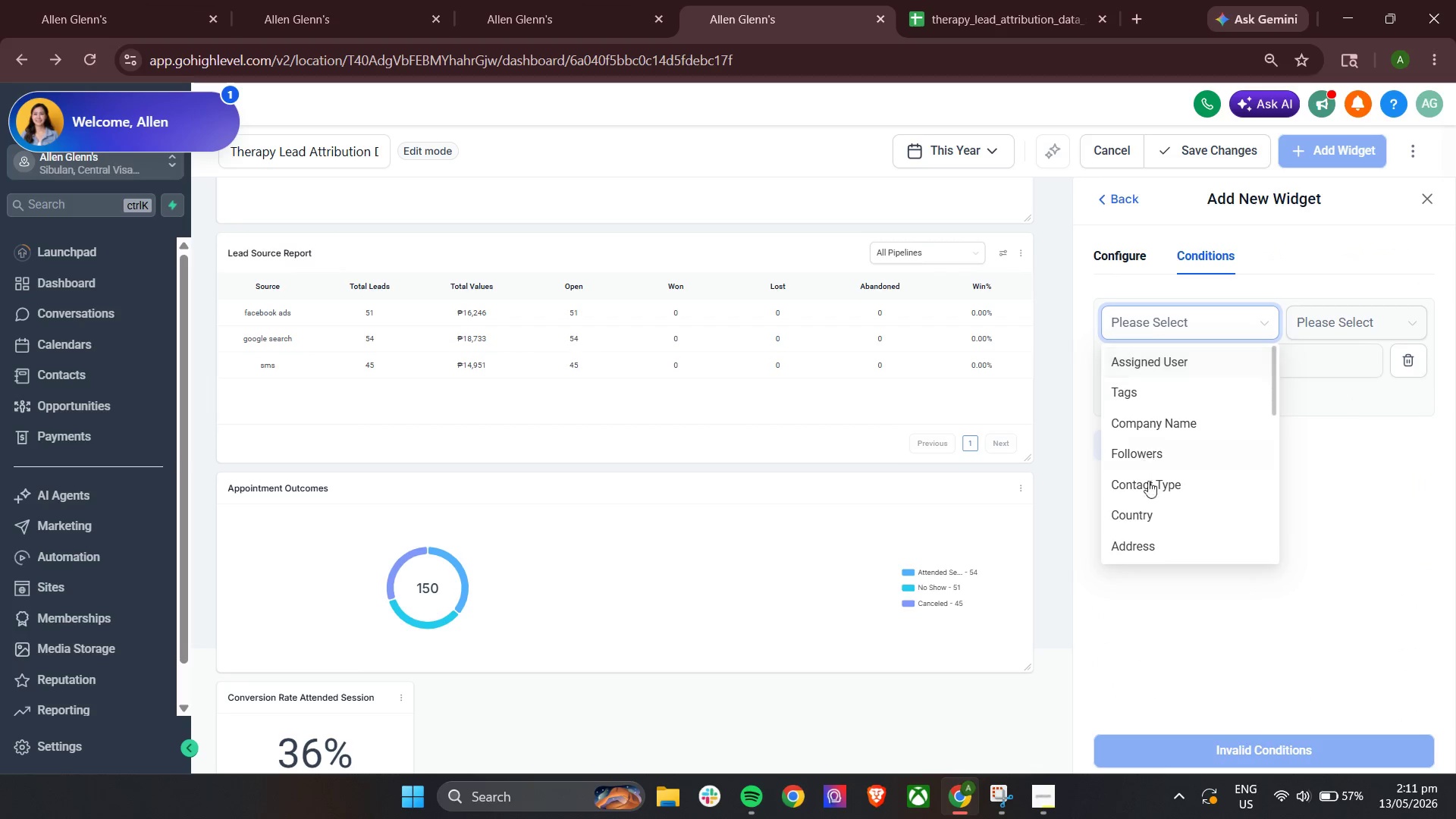 
scroll: coordinate [1163, 508], scroll_direction: down, amount: 2.0
 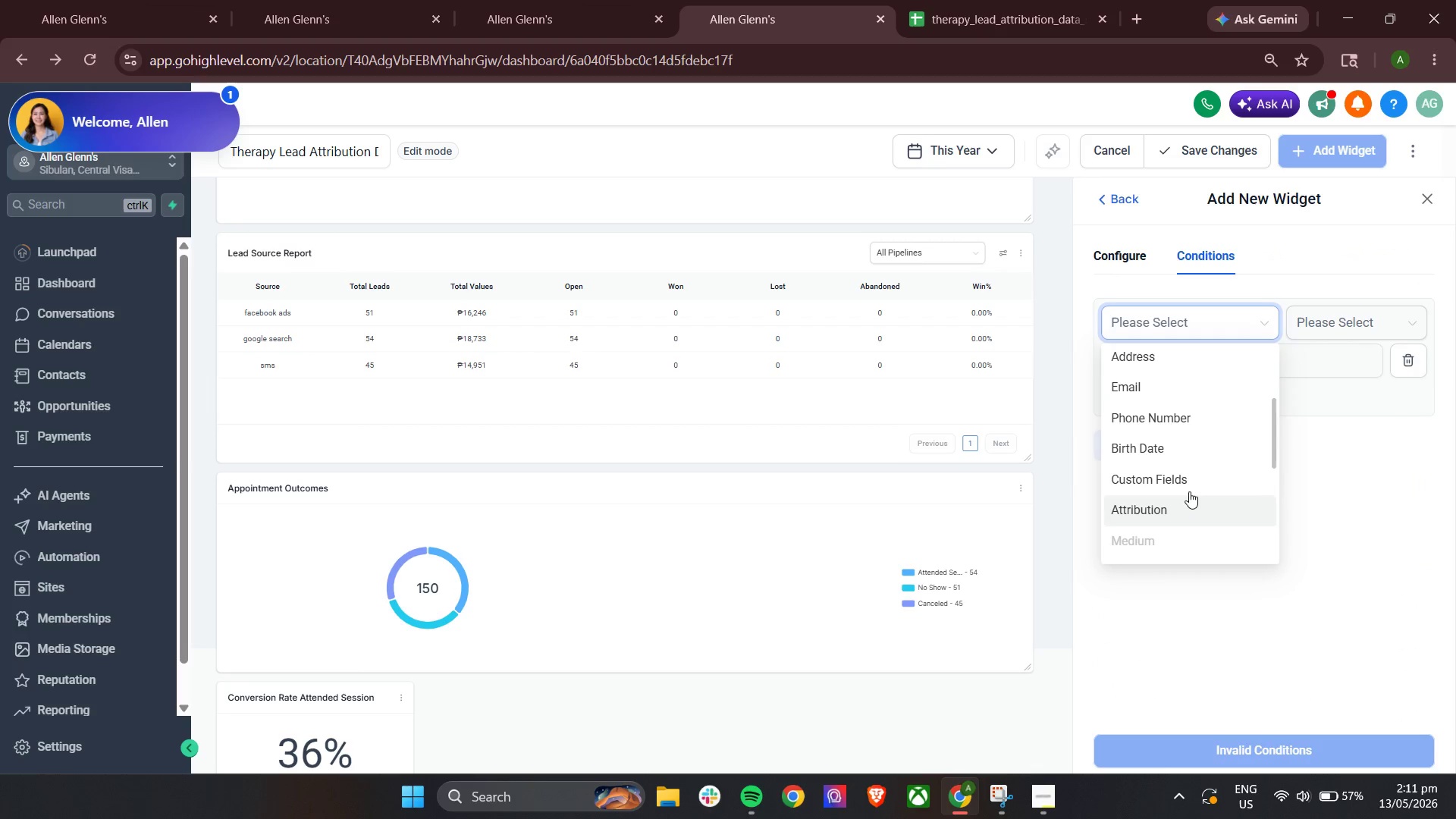 
left_click([1189, 482])
 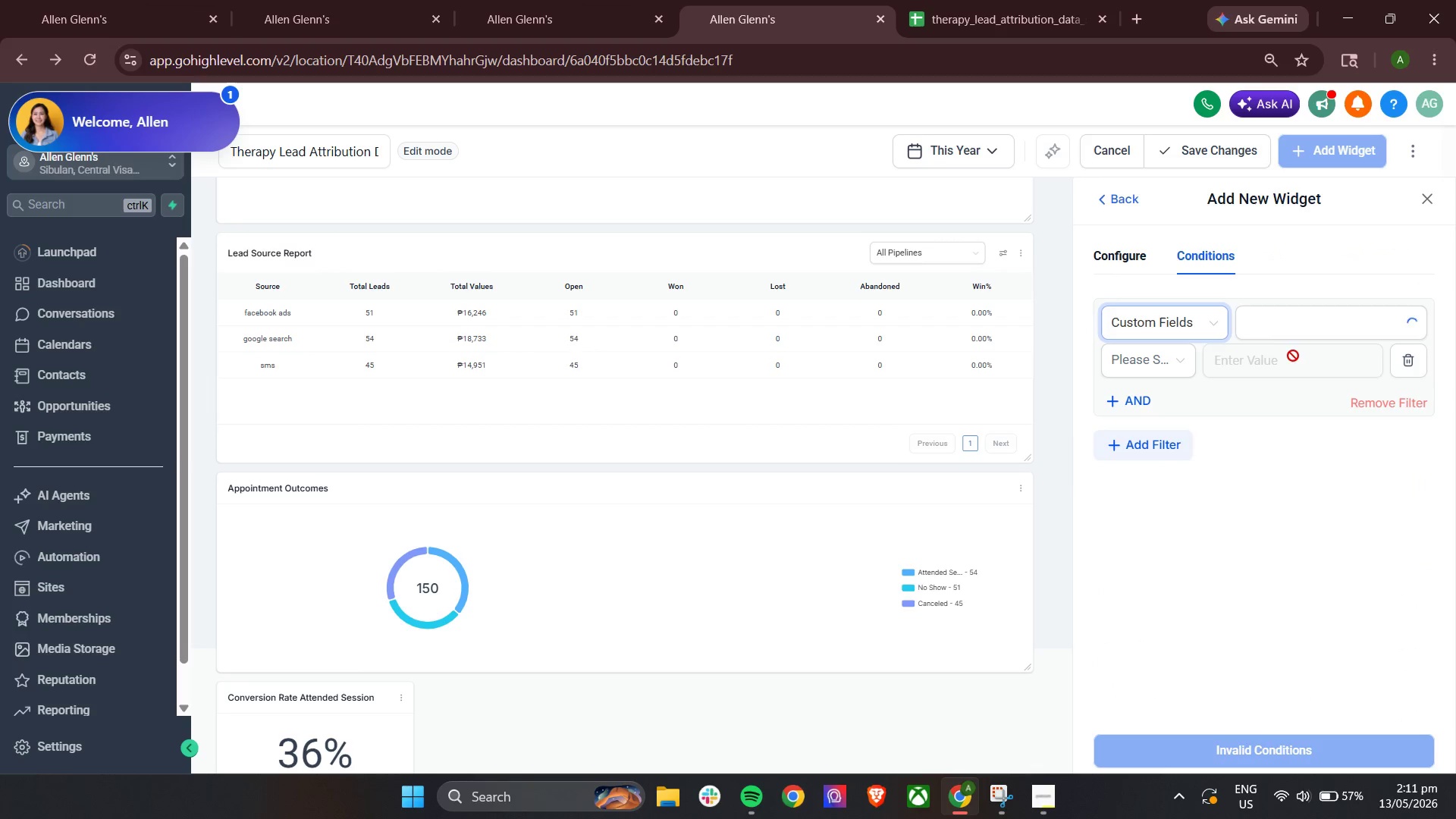 
left_click([1298, 333])
 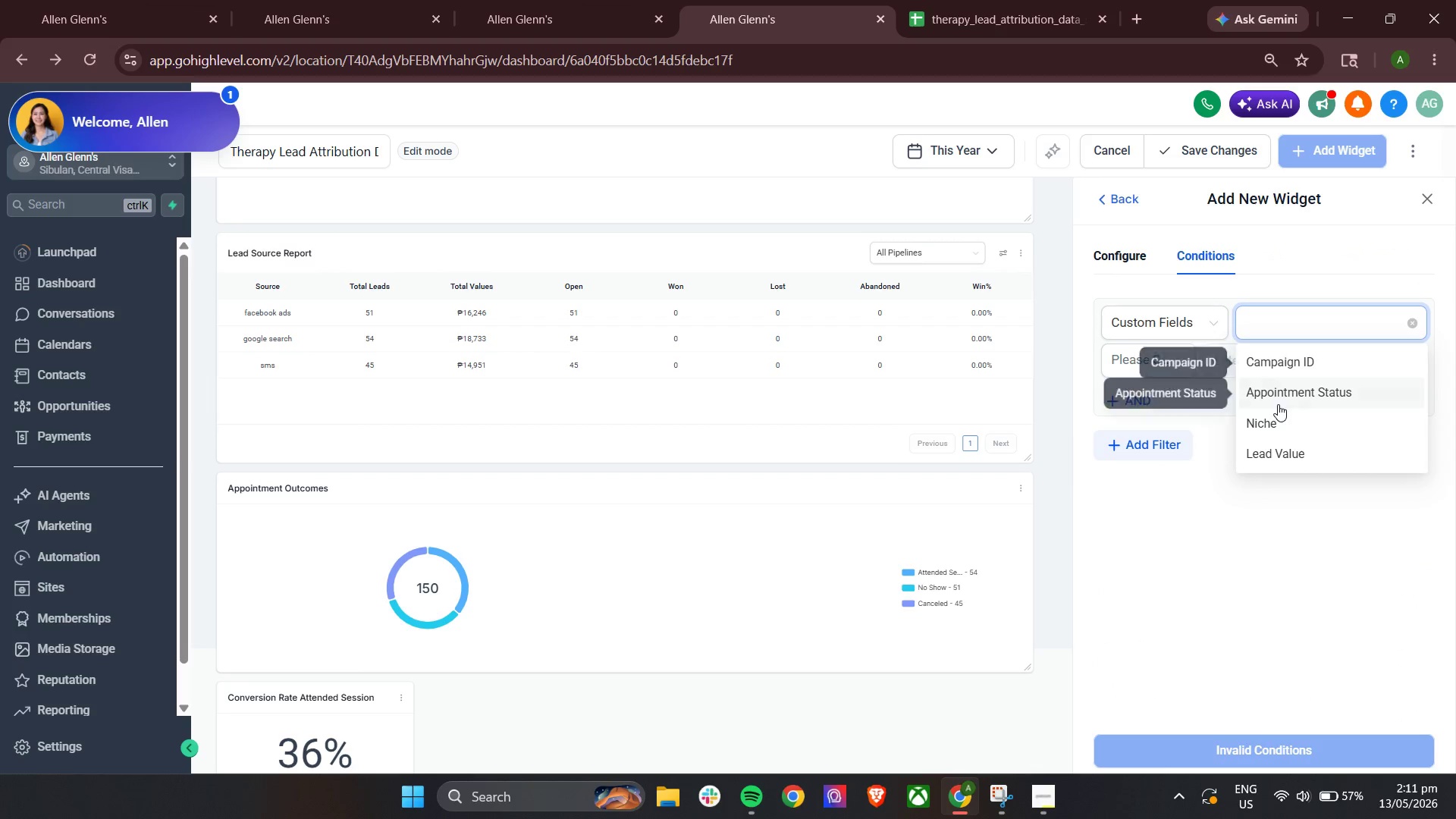 
left_click([1280, 401])
 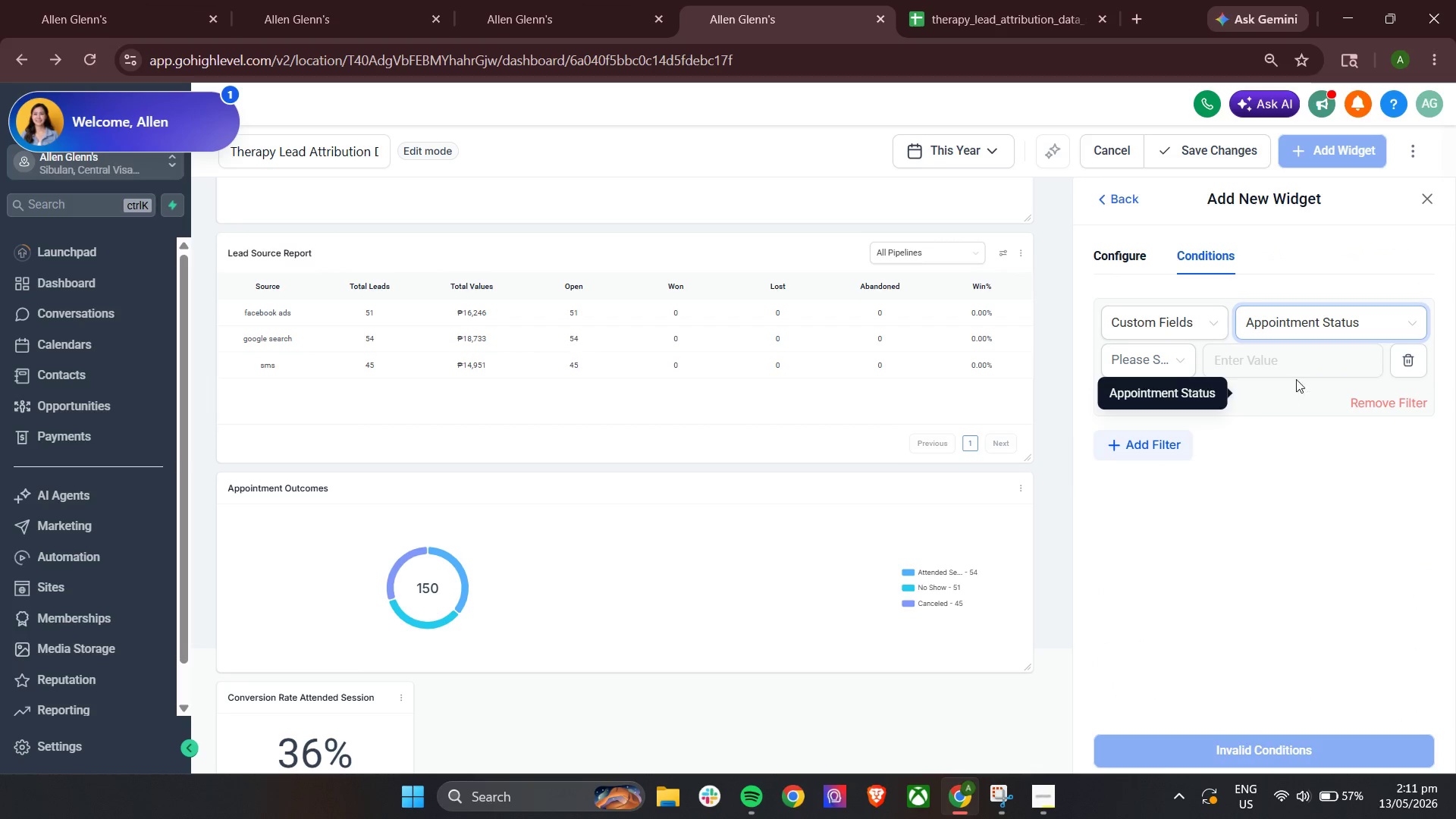 
left_click([1297, 364])
 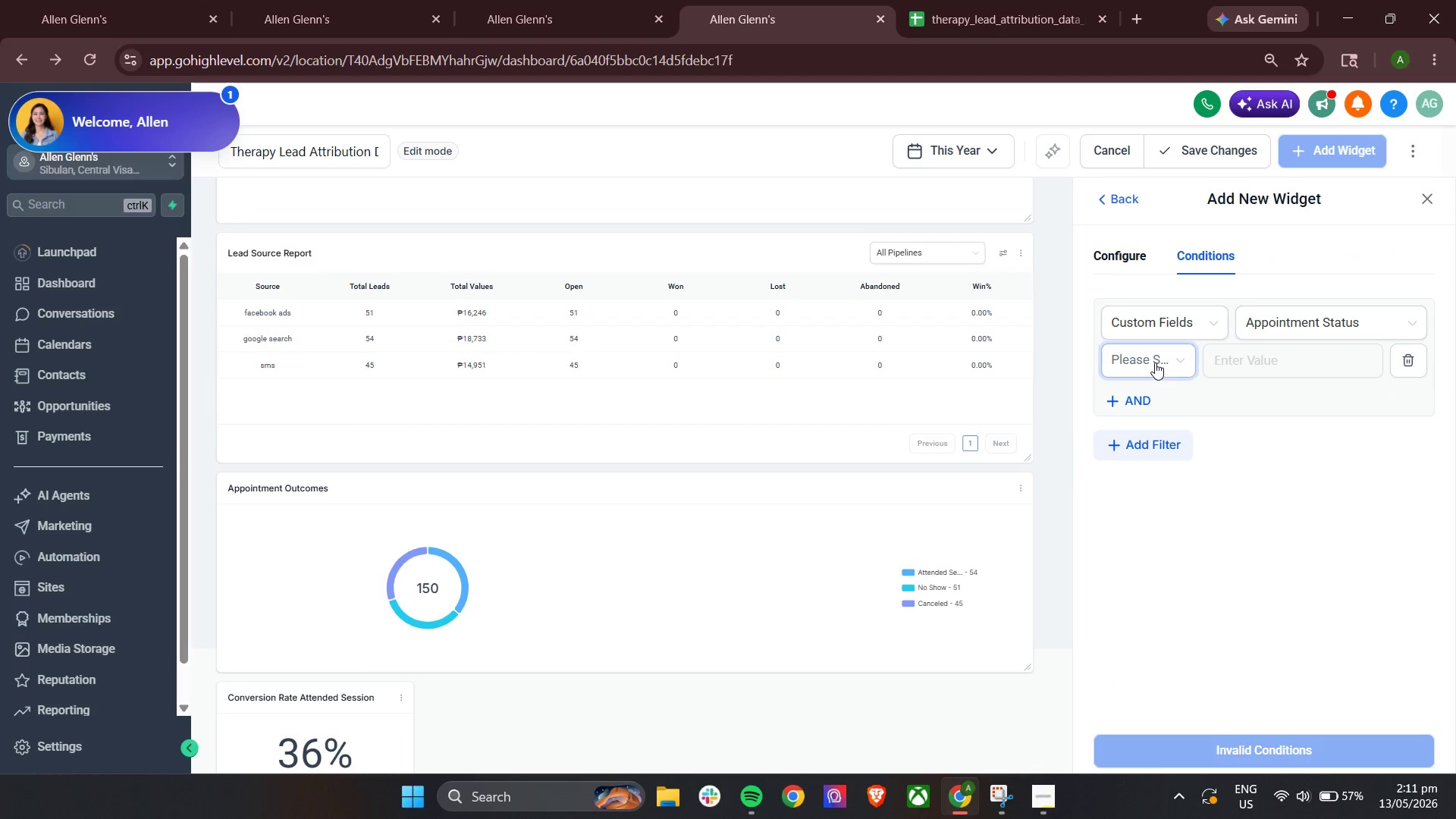 
left_click([1154, 362])
 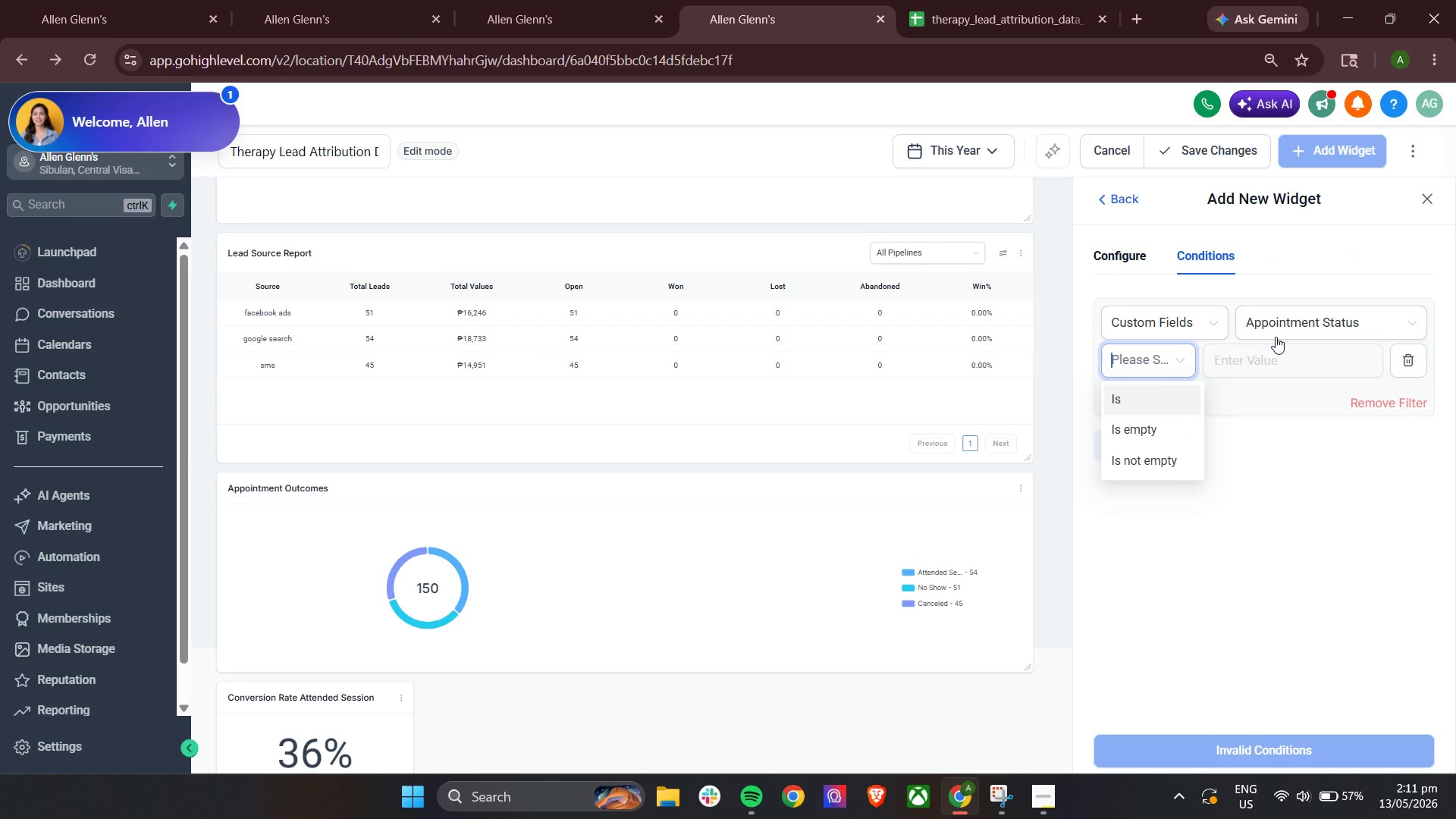 
left_click([1276, 337])
 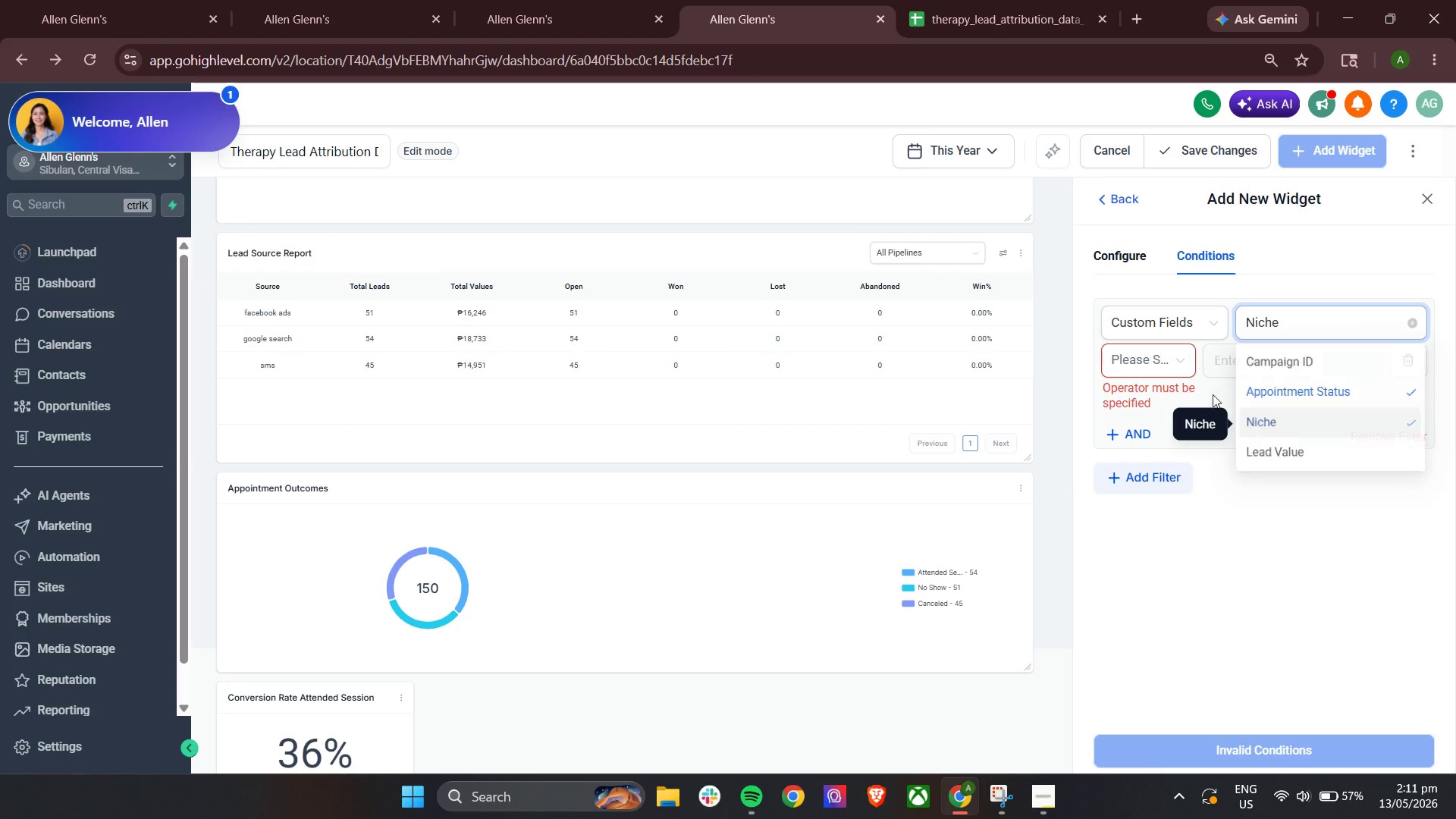 
left_click([1153, 360])
 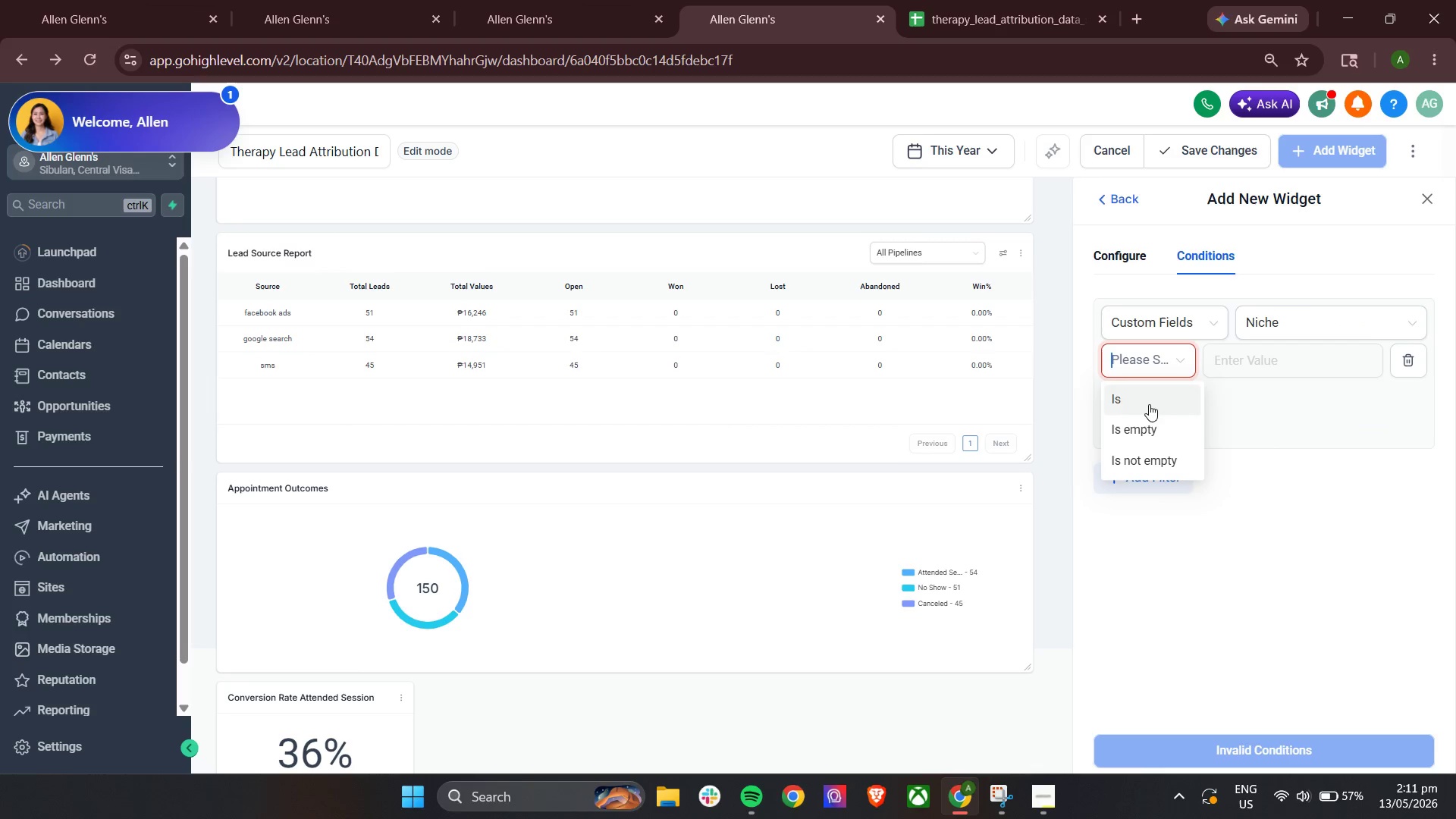 
left_click([1148, 407])
 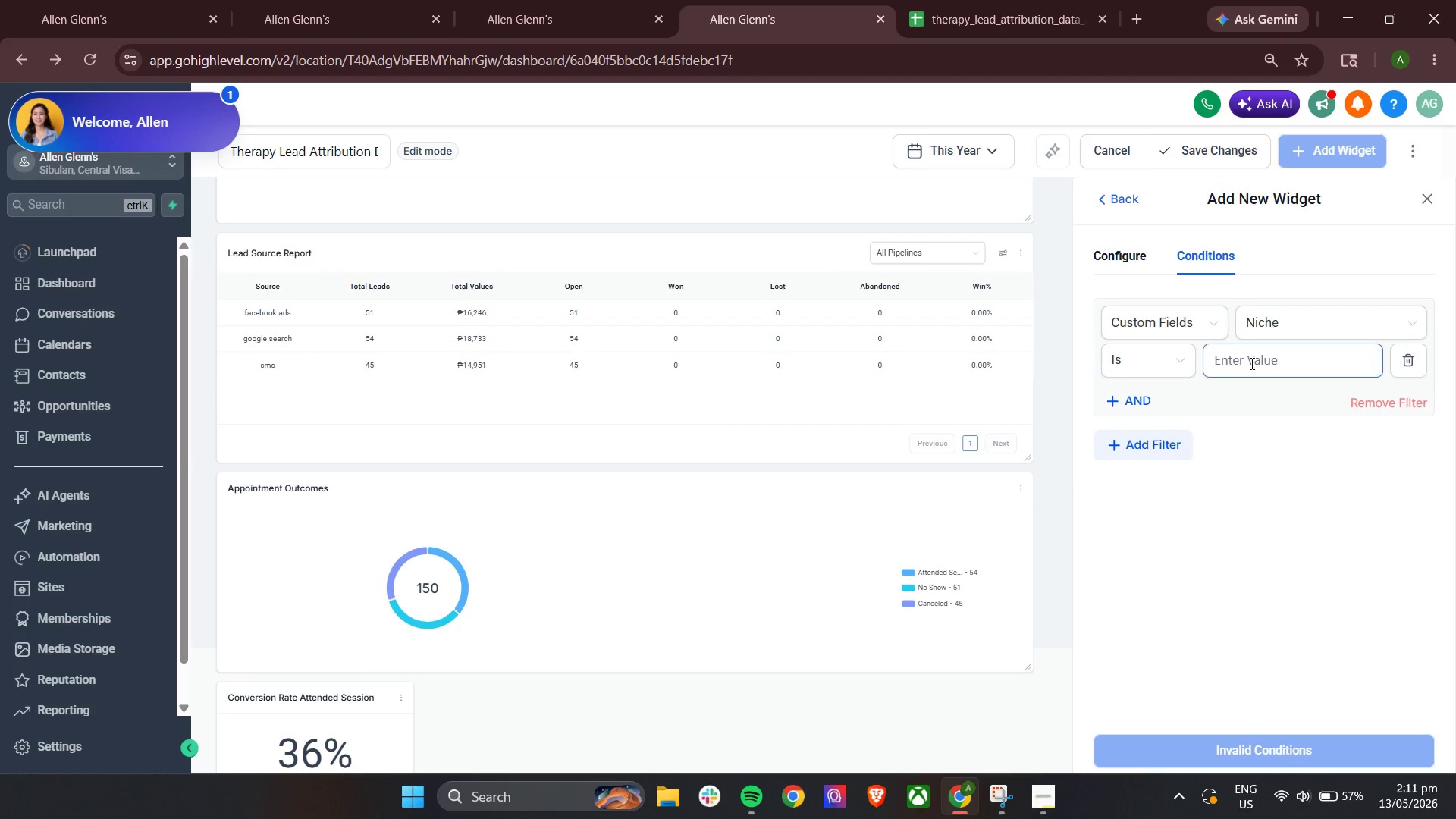 
left_click([1250, 363])
 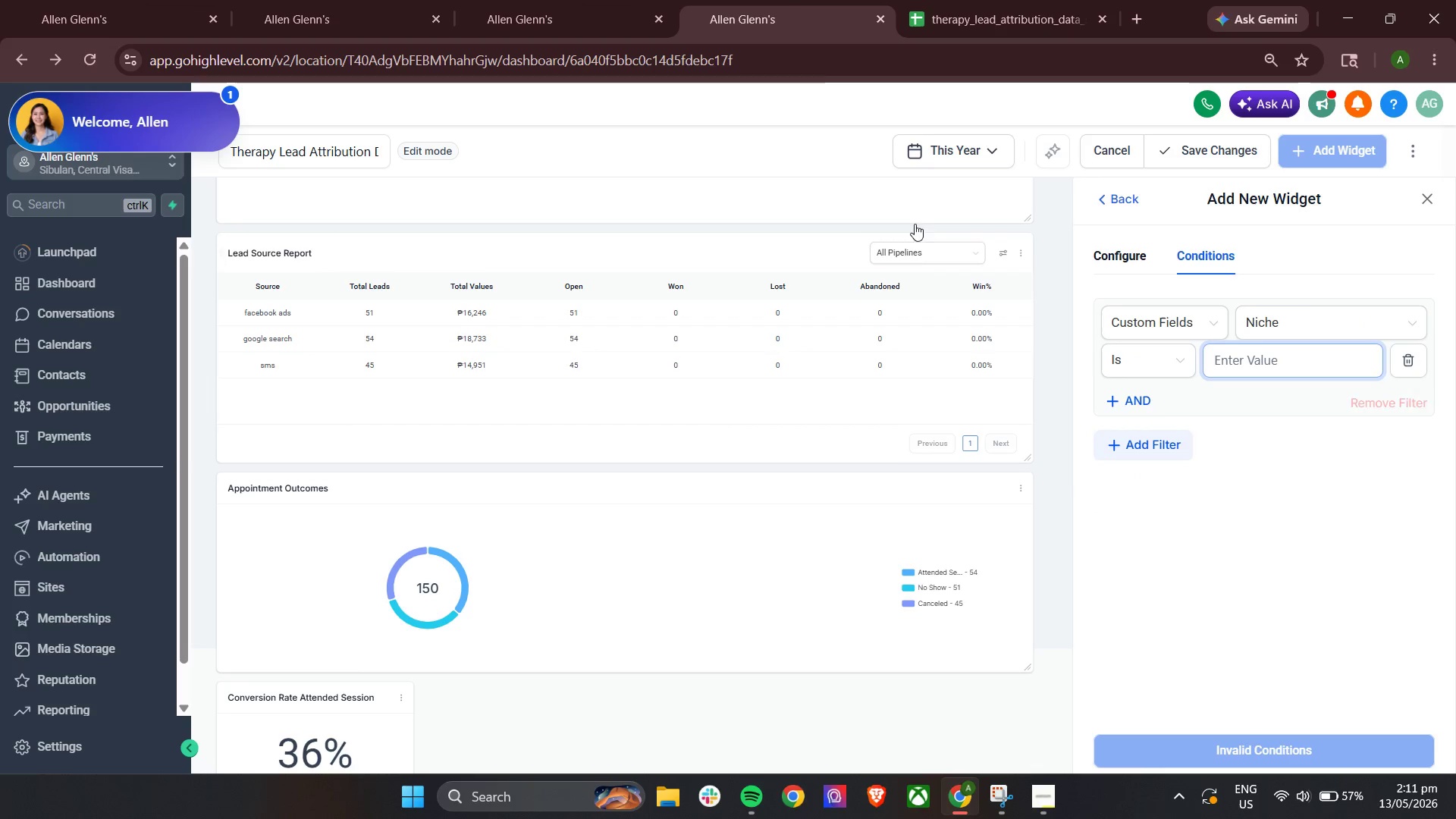 
left_click([992, 0])
 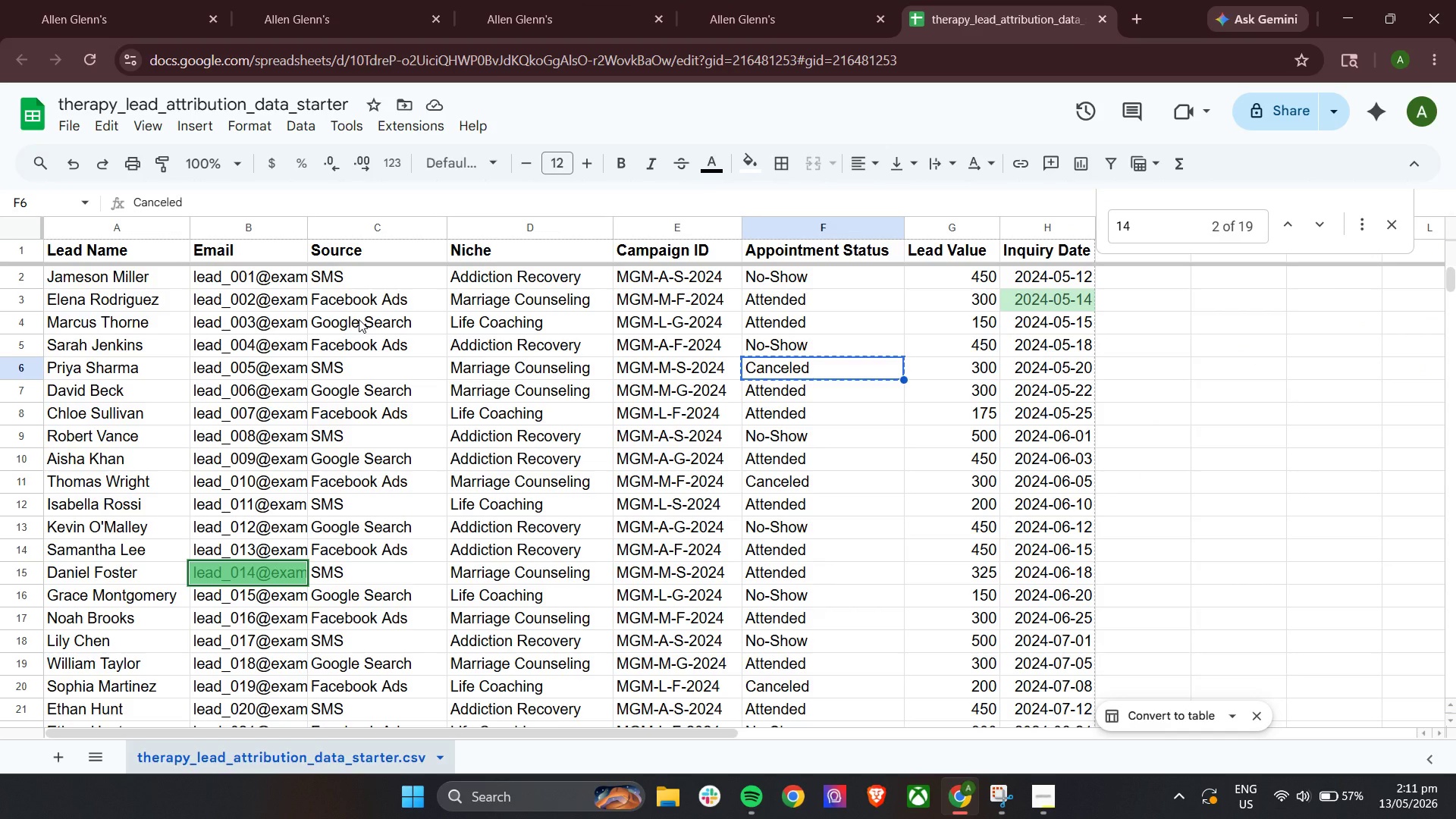 
key(Control+C)
 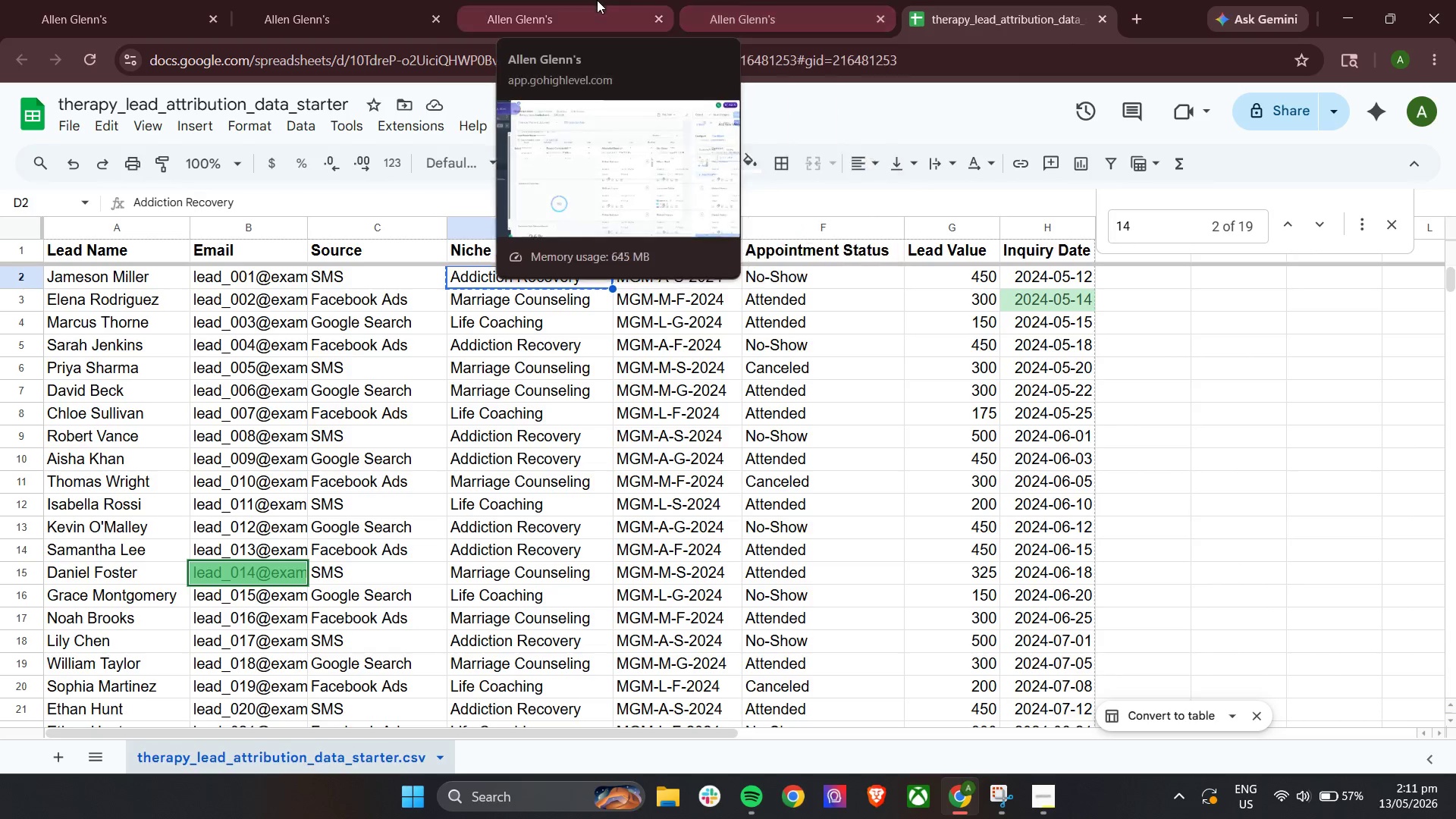 
left_click([765, 0])
 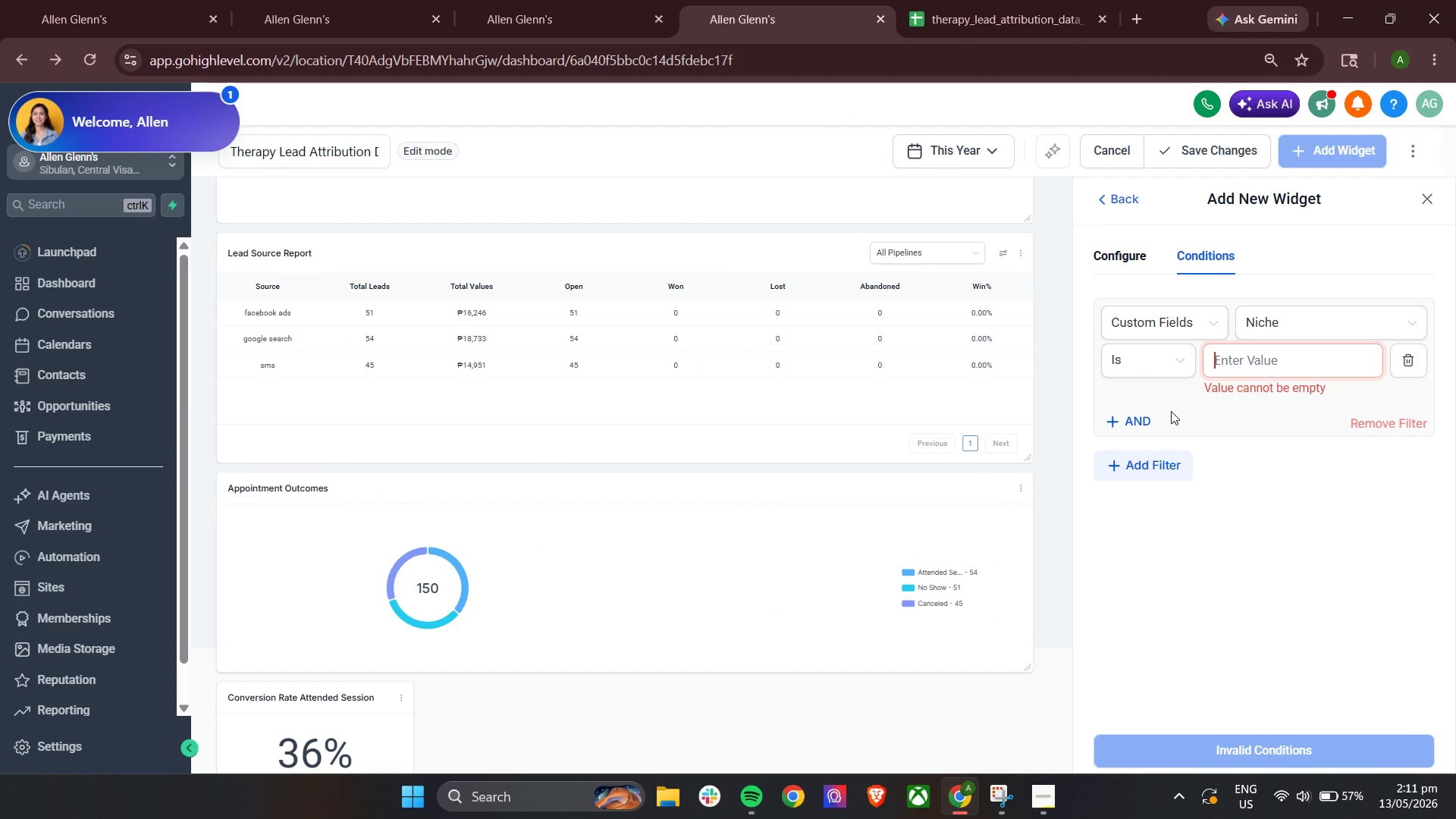 
key(Control+V)
 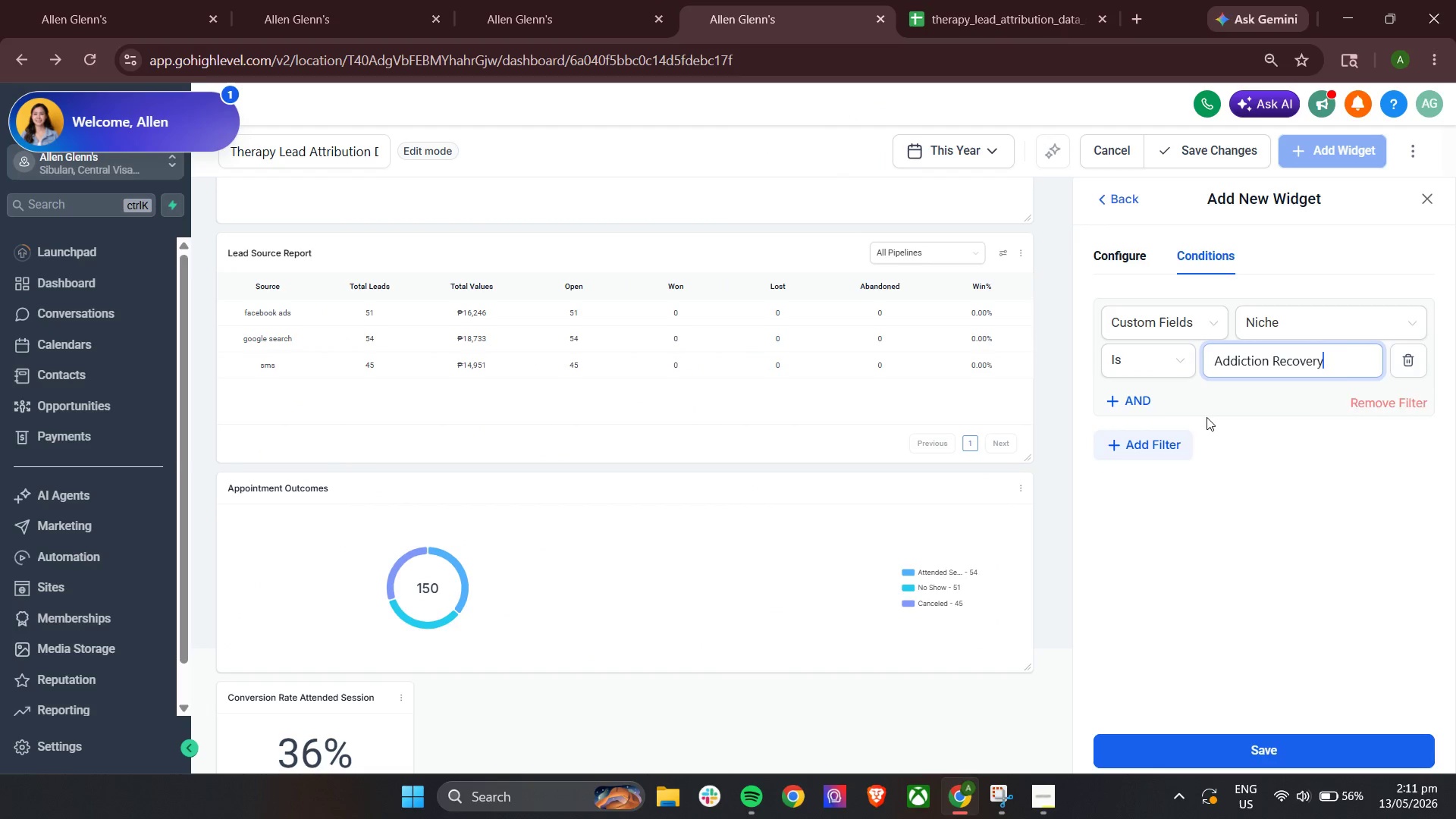 
left_click([1207, 417])
 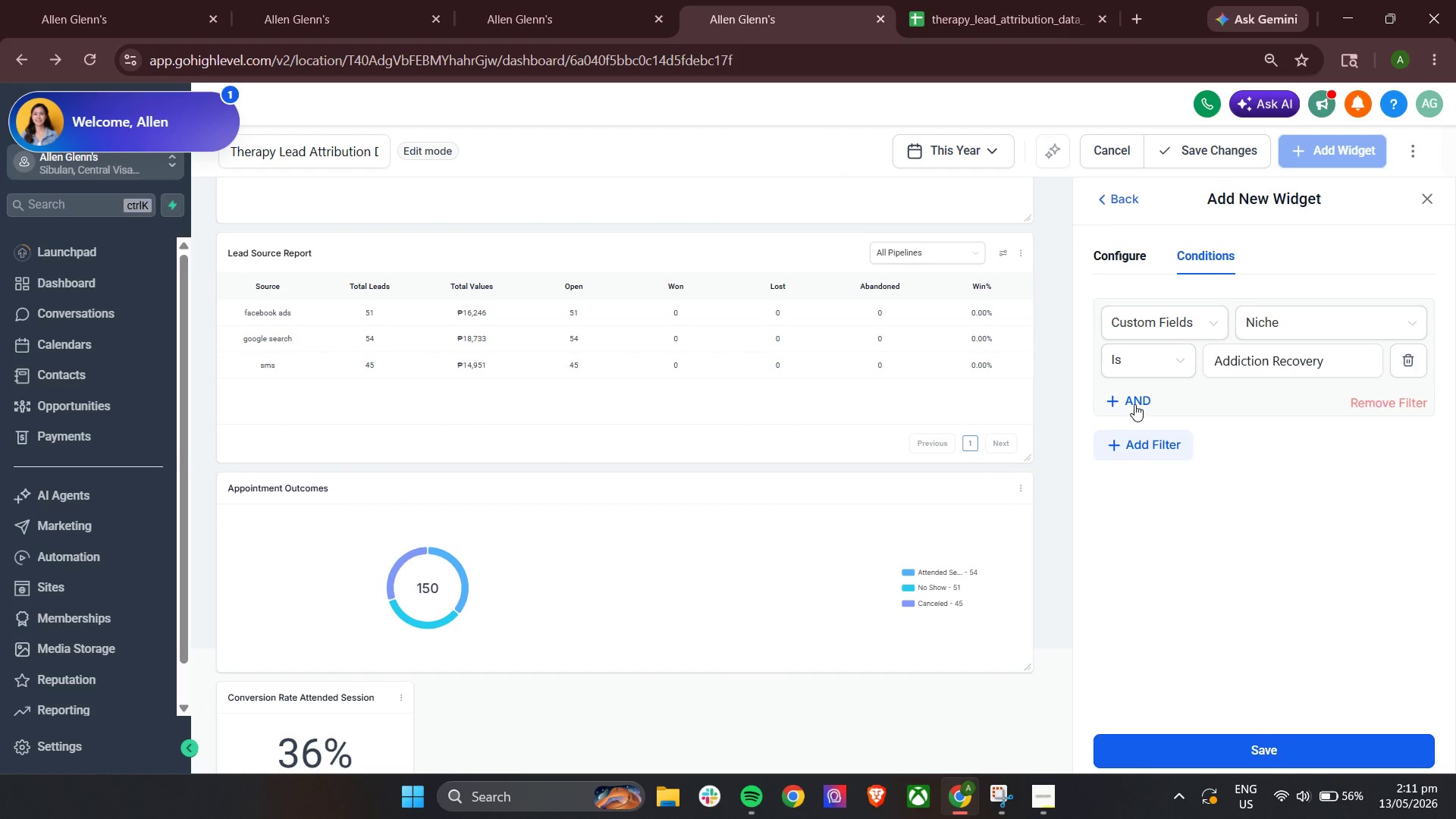 
left_click([1140, 446])
 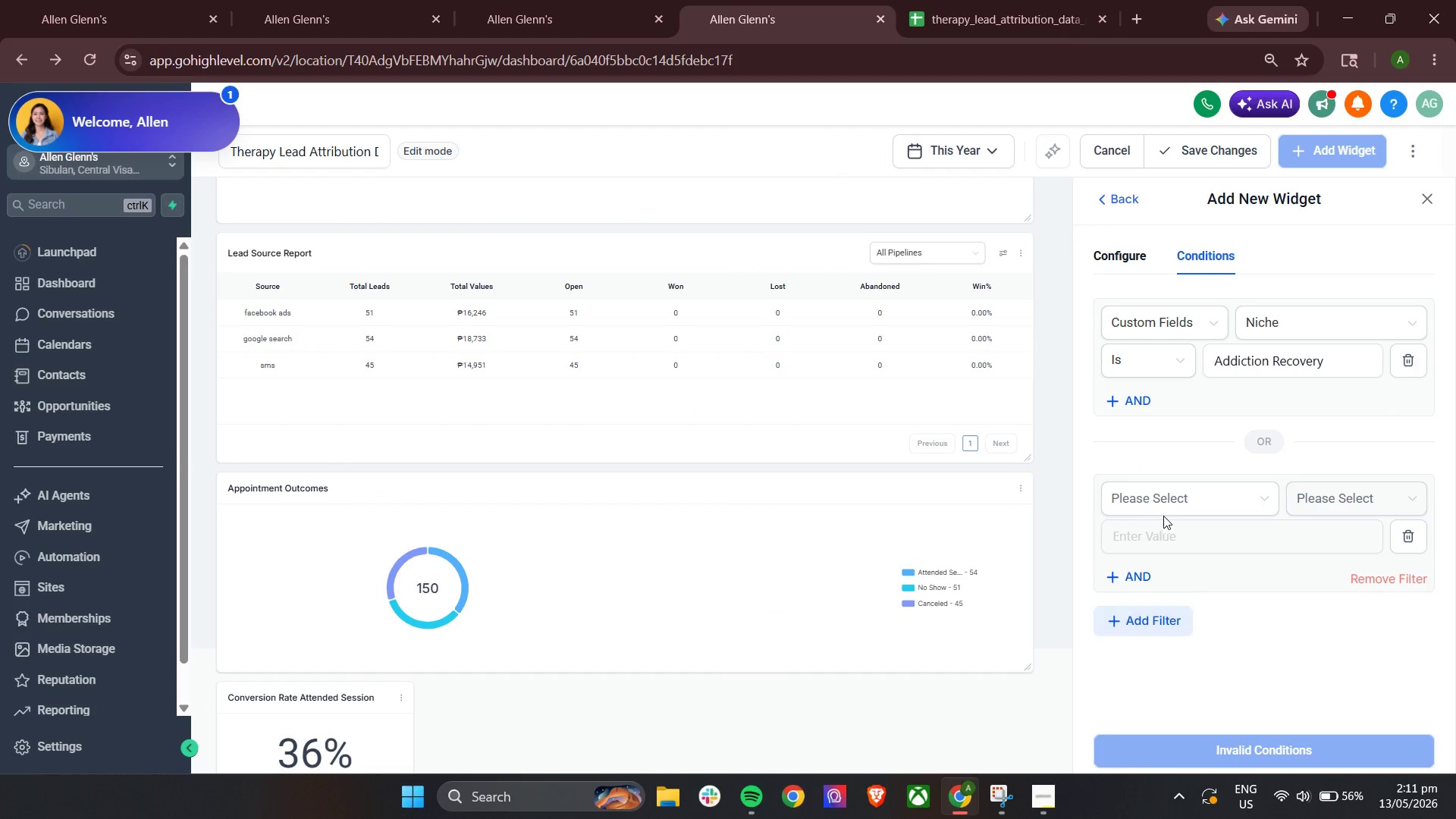 
double_click([1173, 505])
 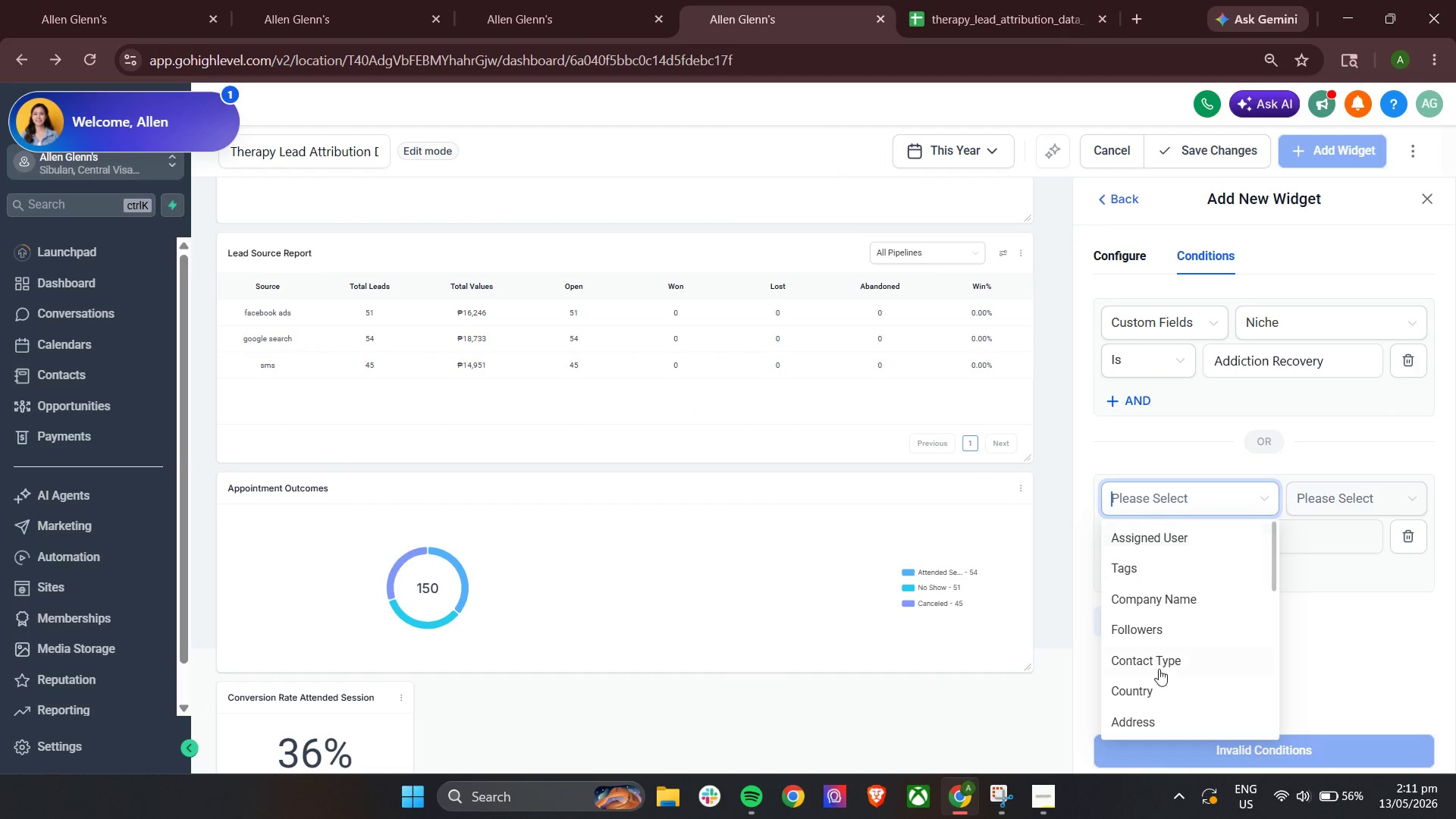 
scroll: coordinate [1176, 682], scroll_direction: down, amount: 3.0
 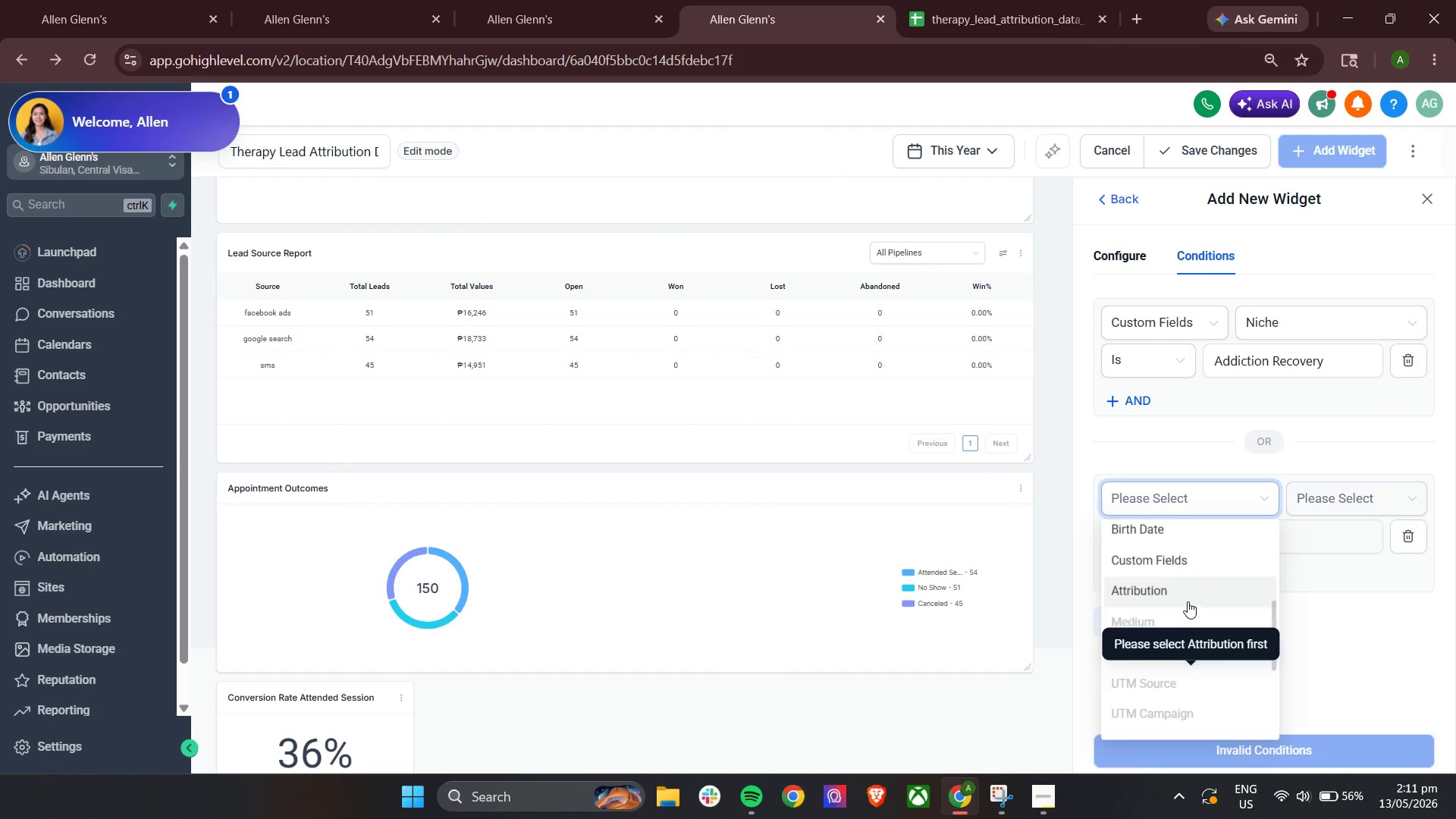 
scroll: coordinate [1187, 601], scroll_direction: up, amount: 1.0
 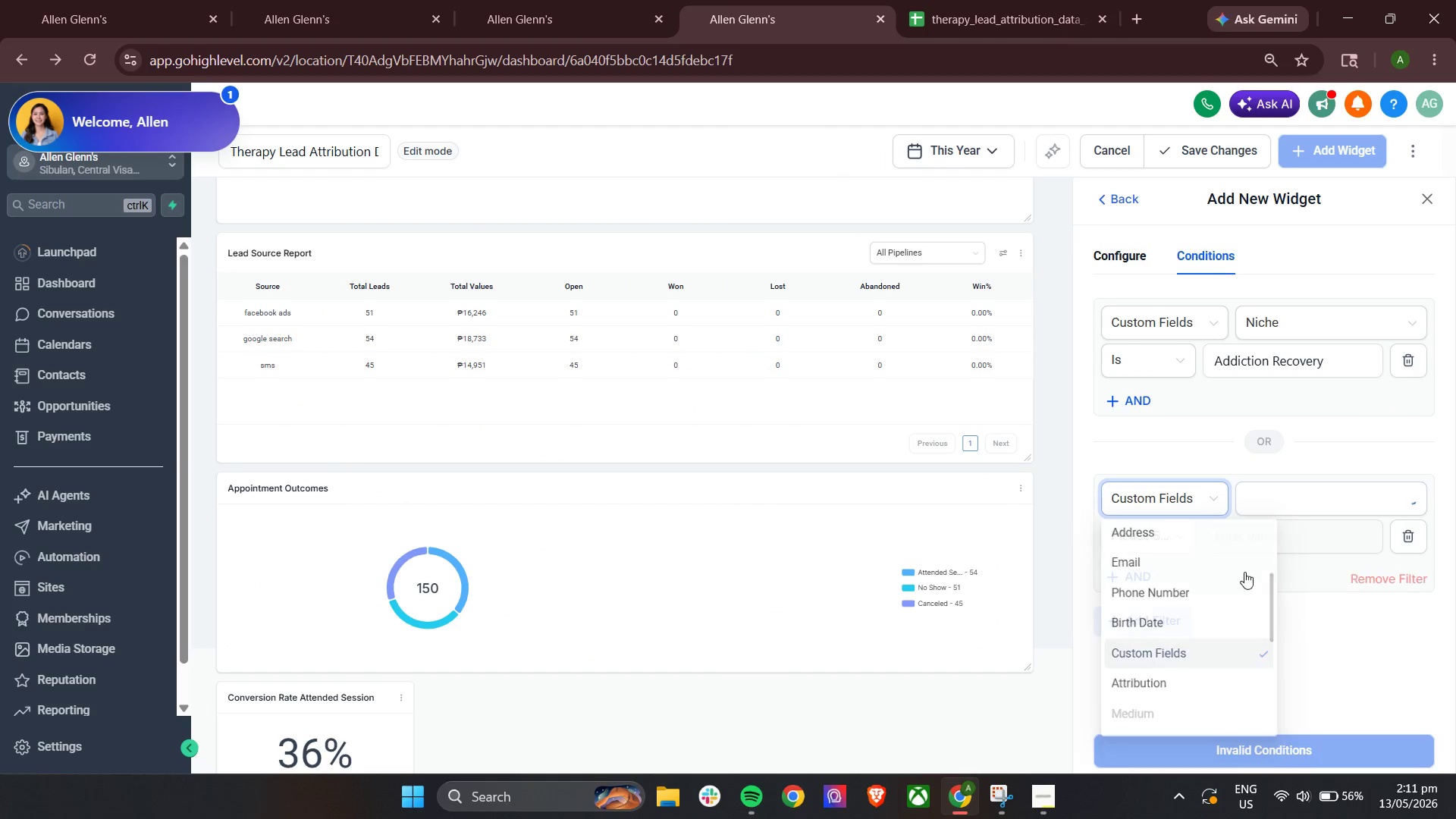 
left_click([1304, 506])
 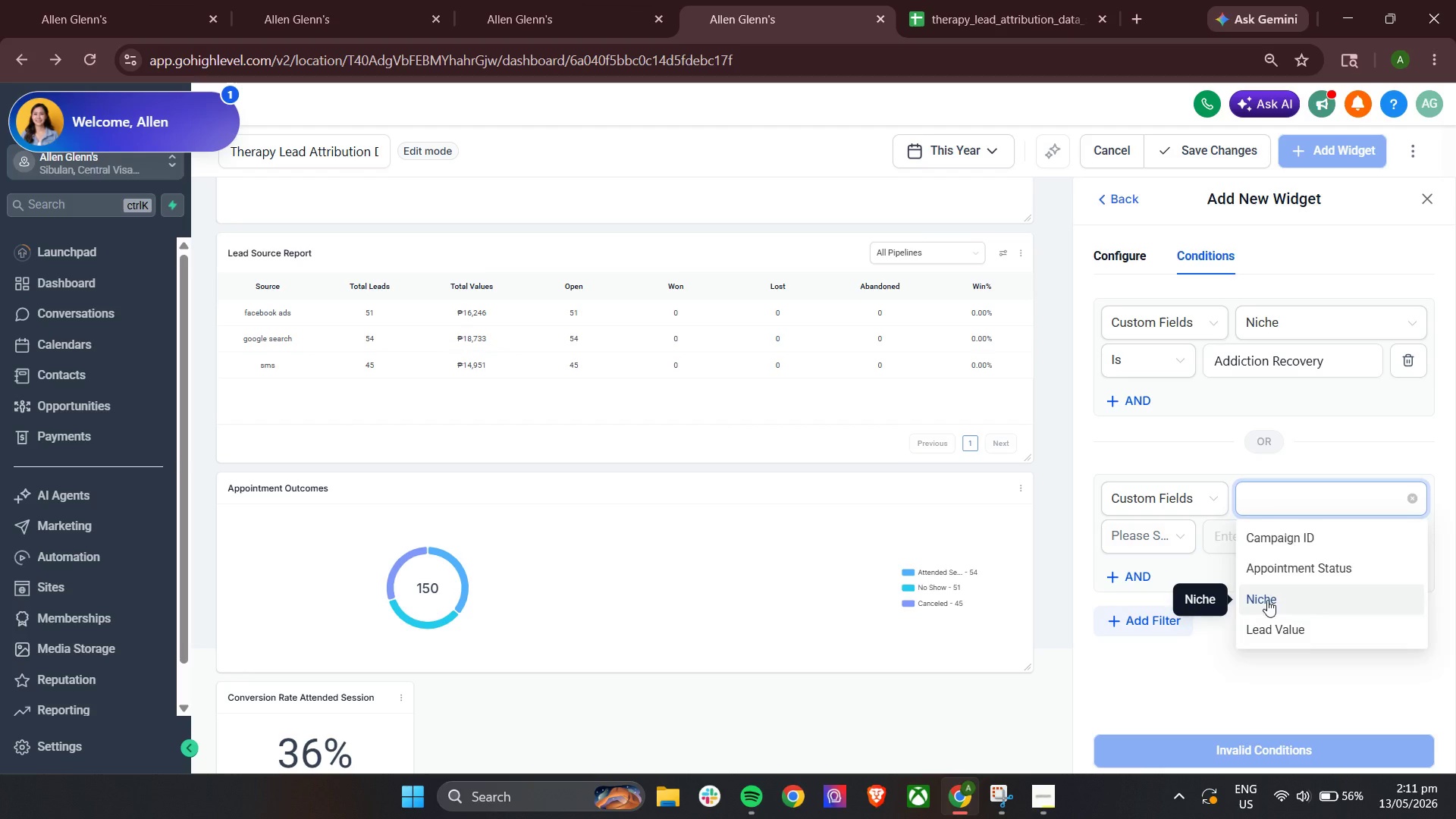 
double_click([1166, 538])
 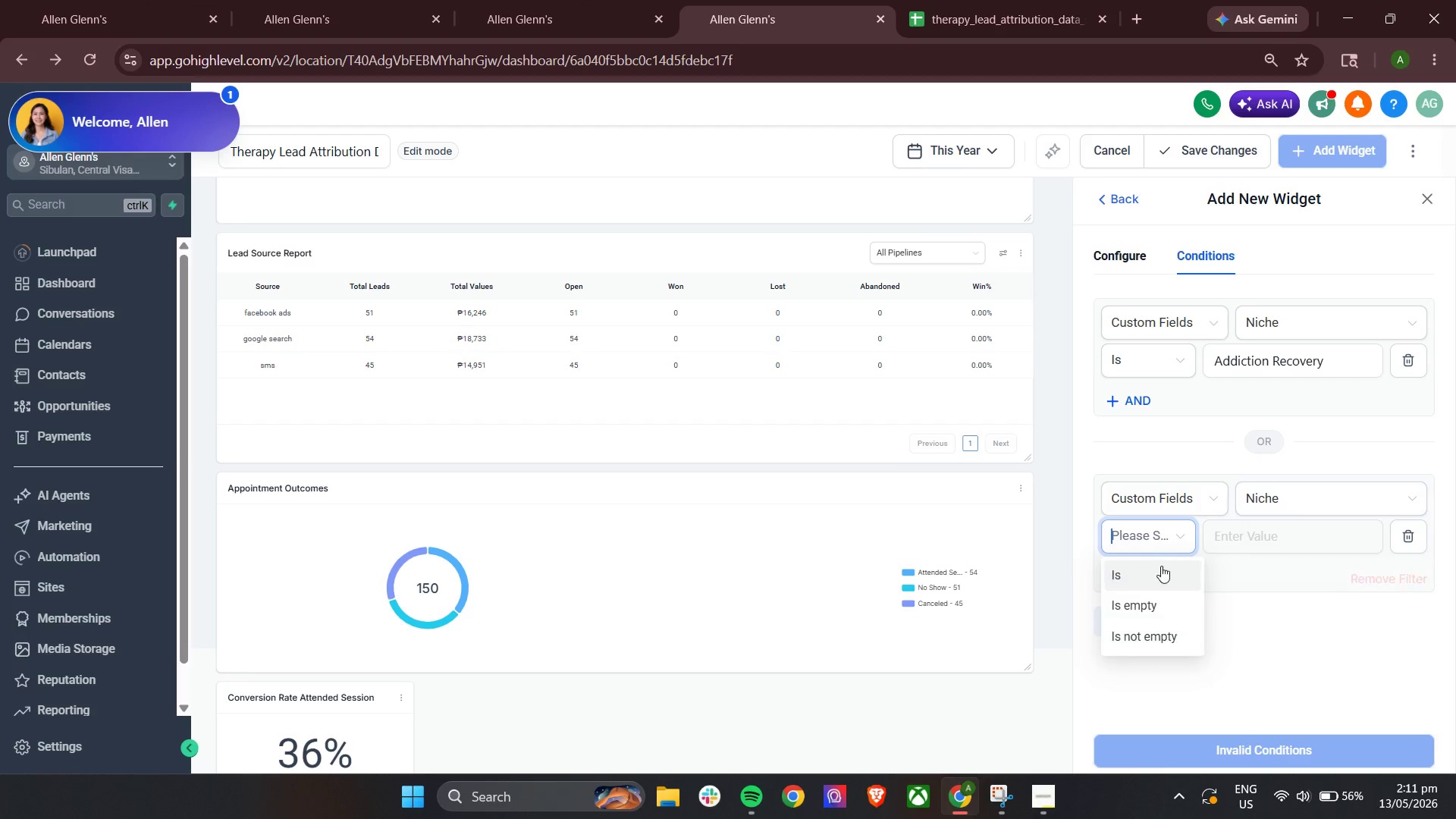 
left_click([1154, 581])
 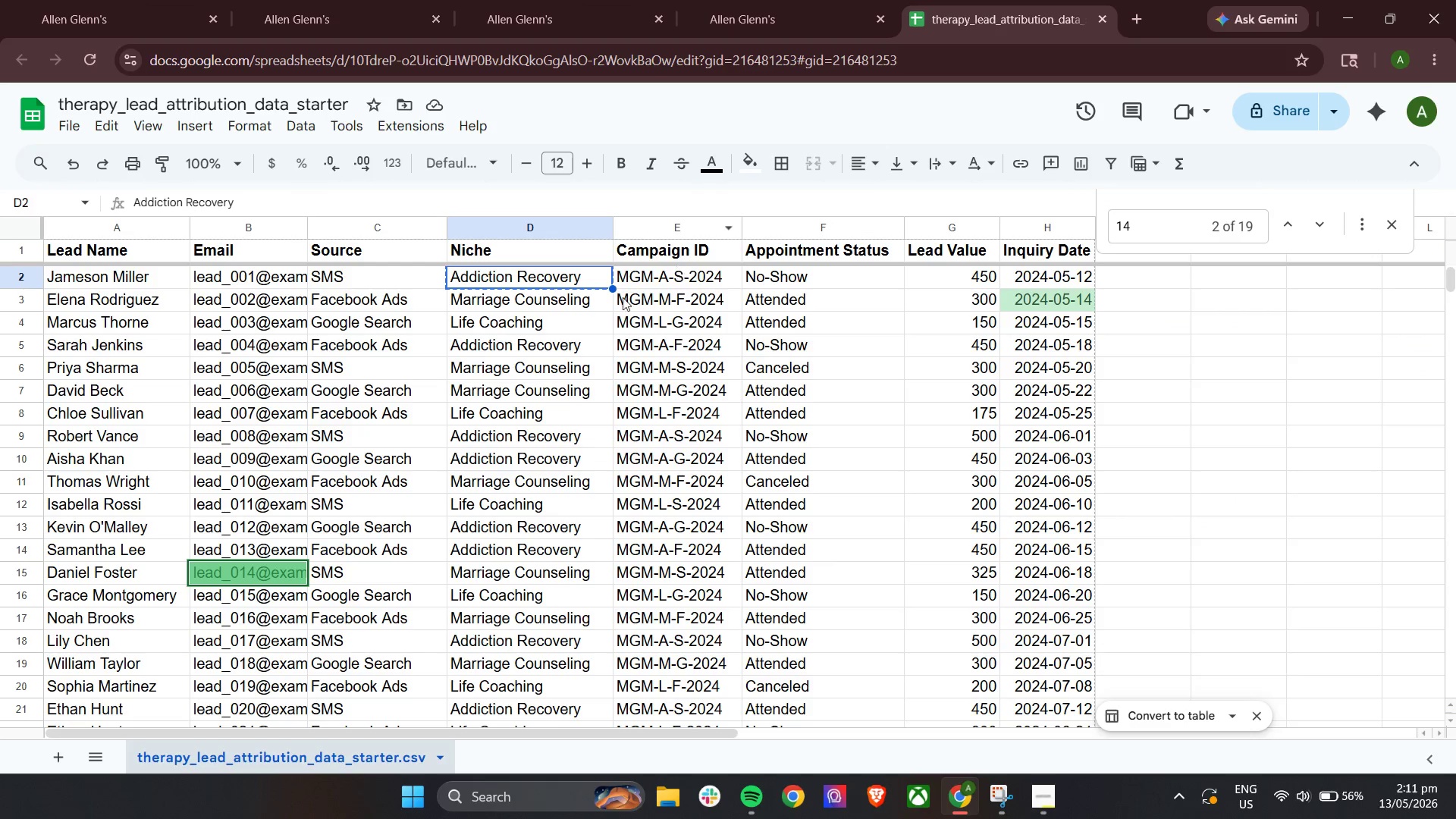 
left_click([562, 298])
 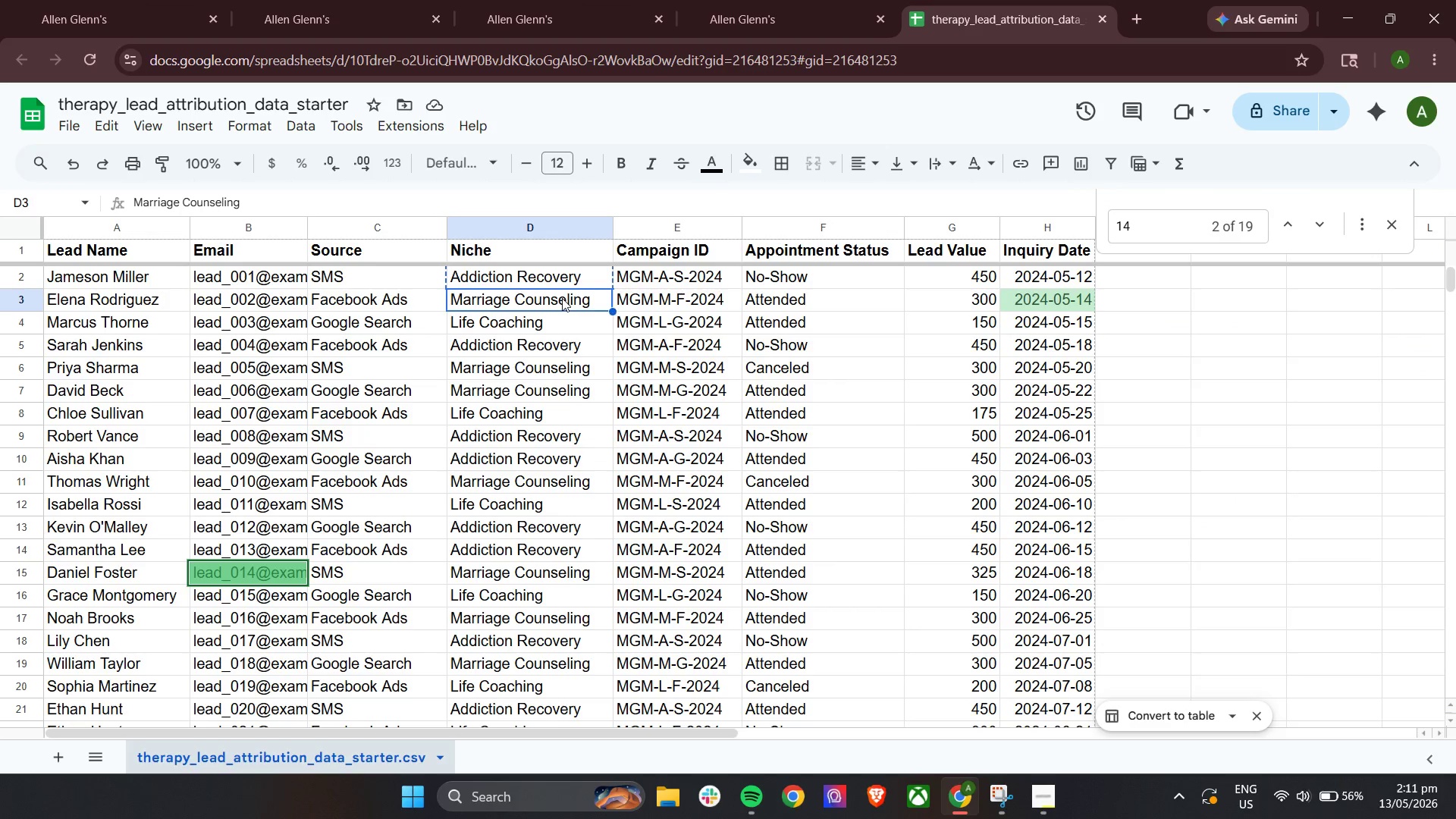 
key(Control+C)
 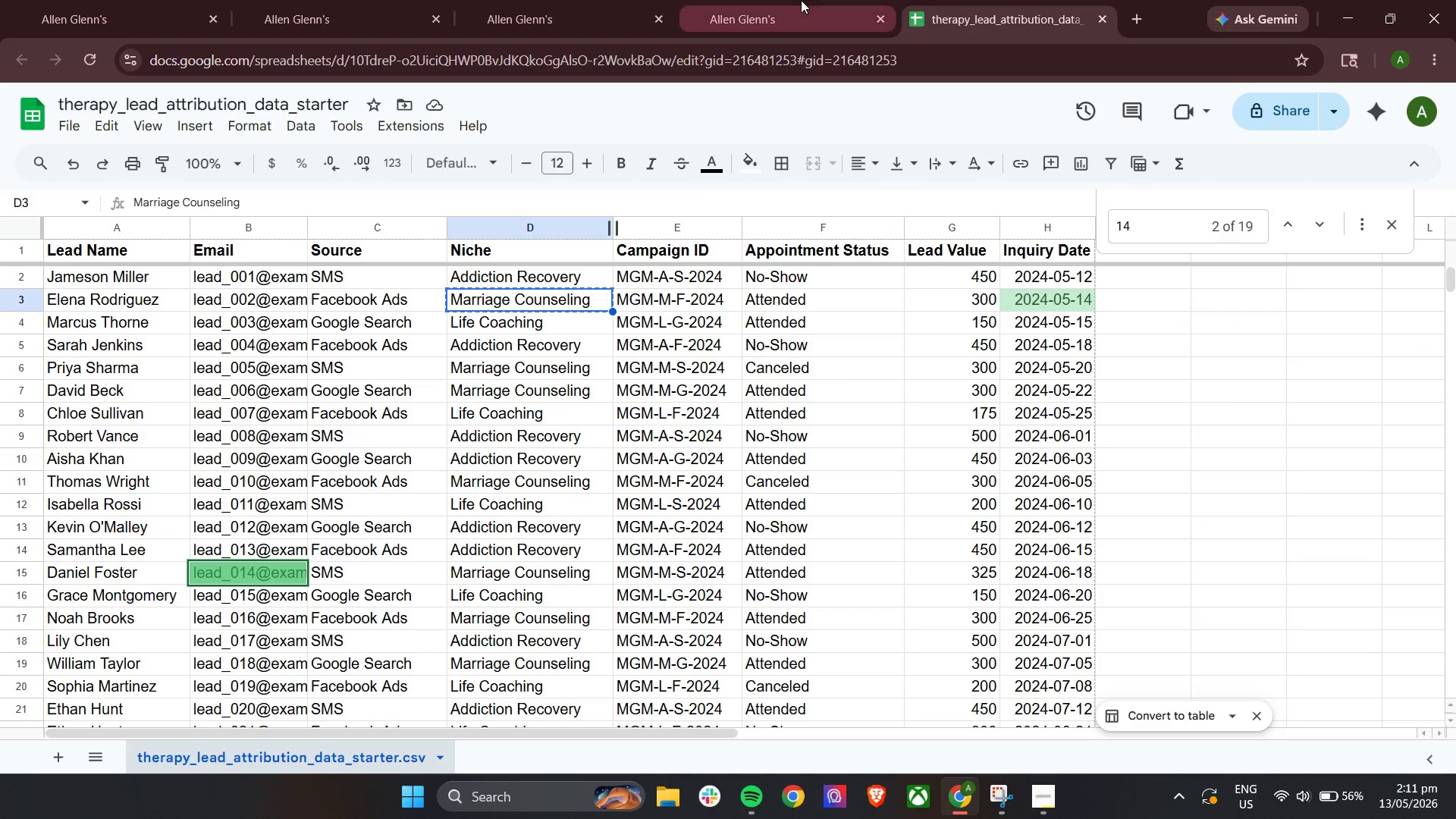 
left_click([802, 0])
 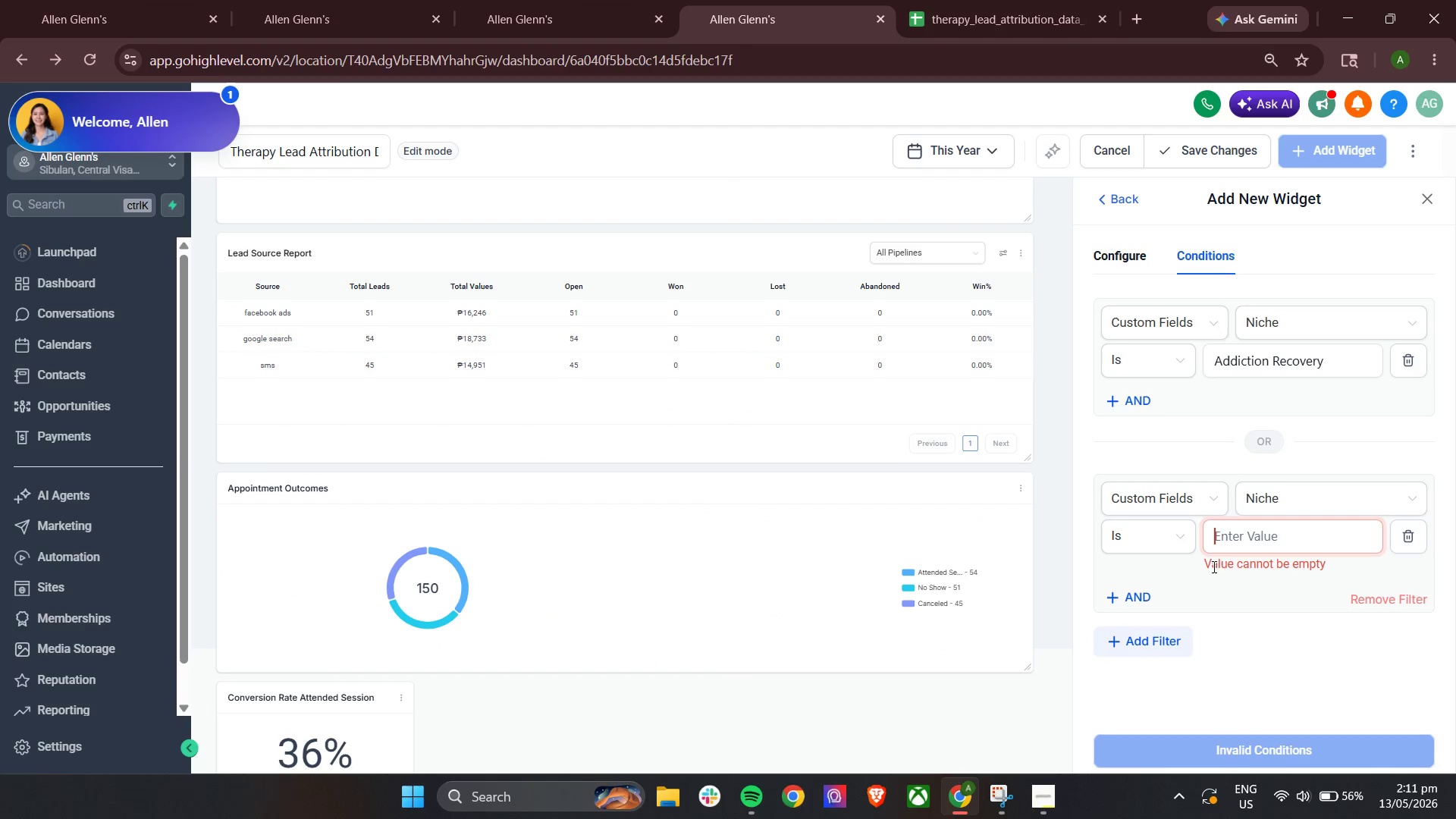 
key(Control+ControlLeft)
 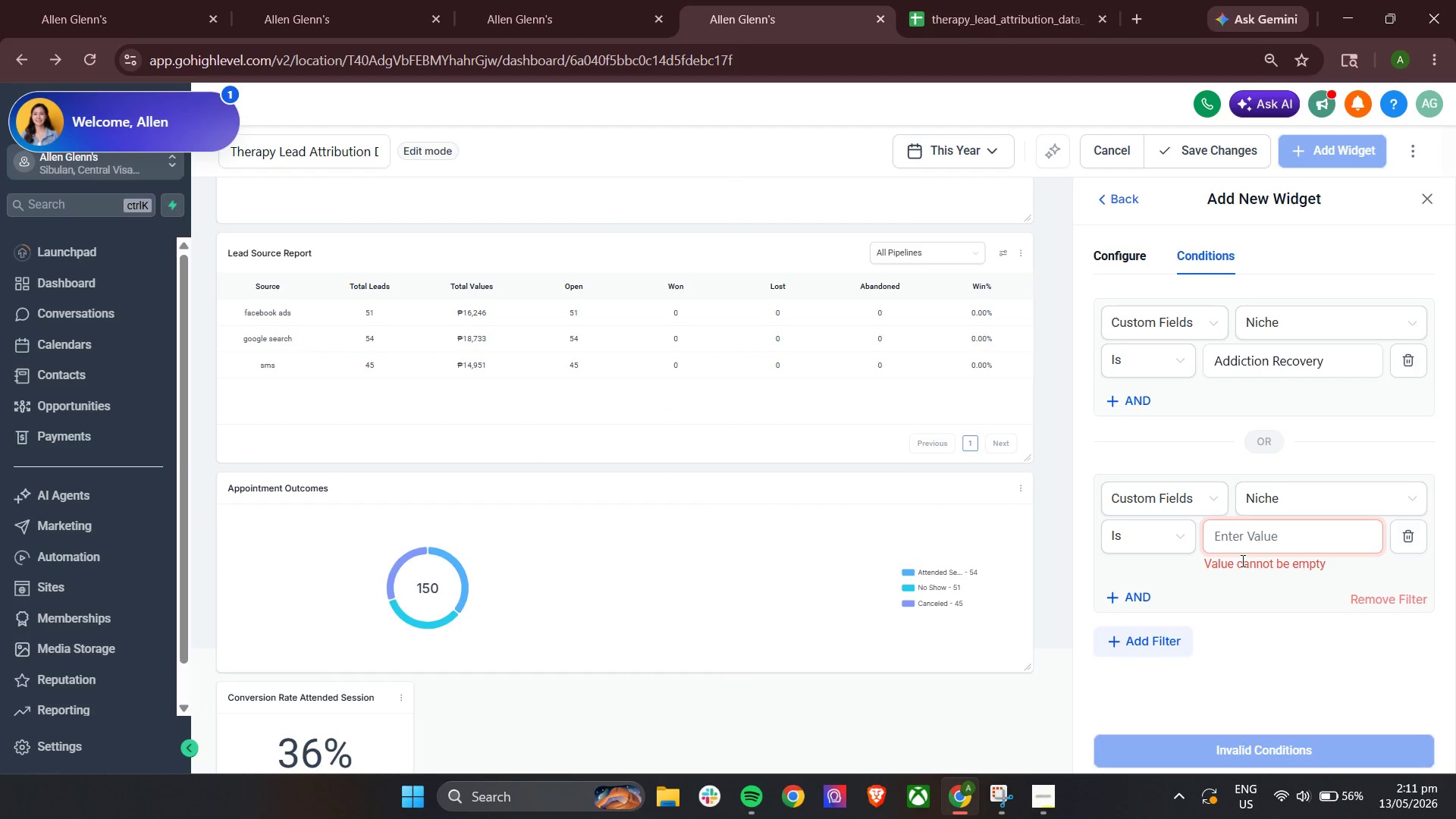 
key(Control+V)
 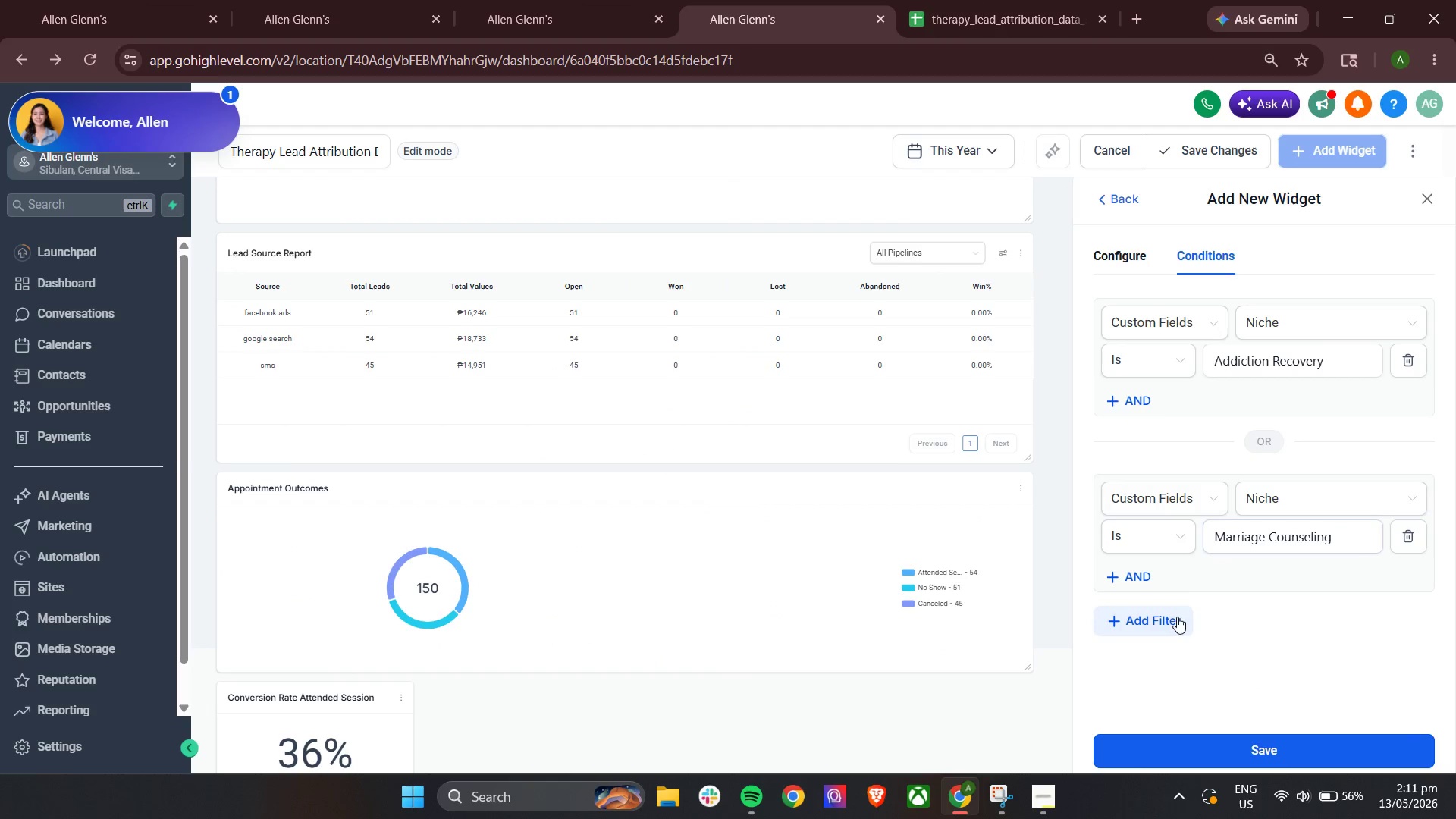 
double_click([1164, 619])
 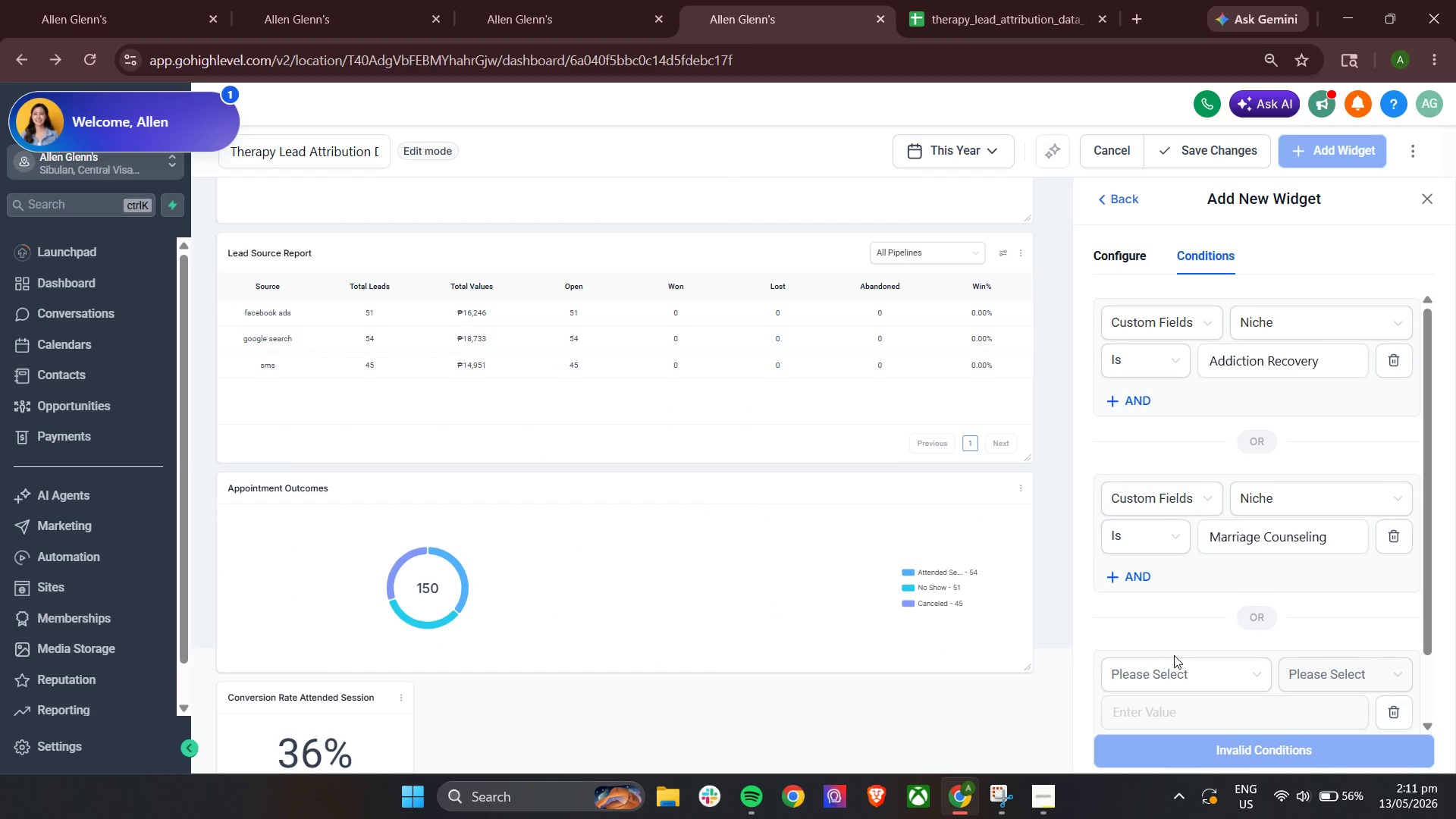 
left_click([1185, 598])
 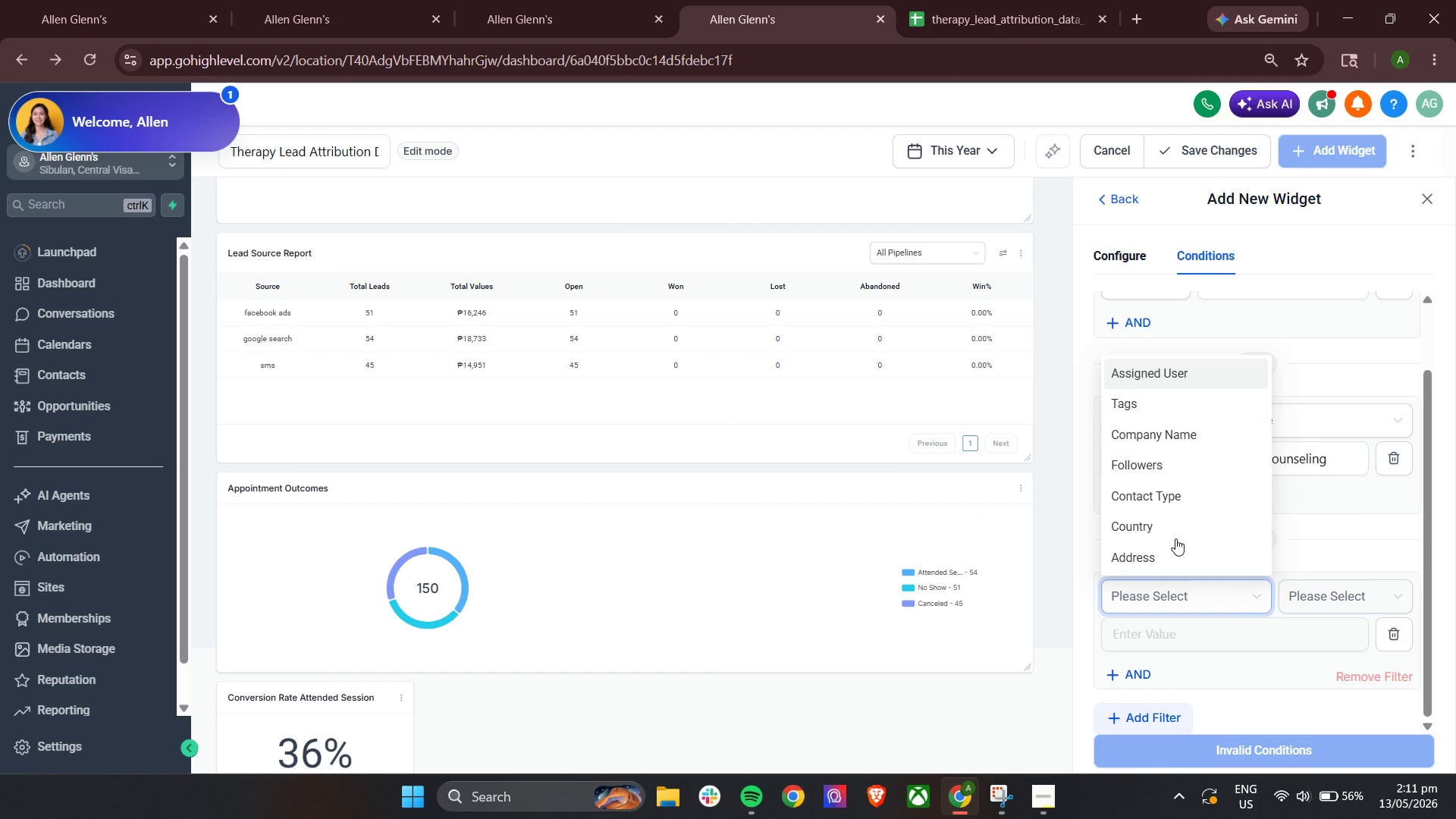 
scroll: coordinate [1175, 538], scroll_direction: down, amount: 4.0
 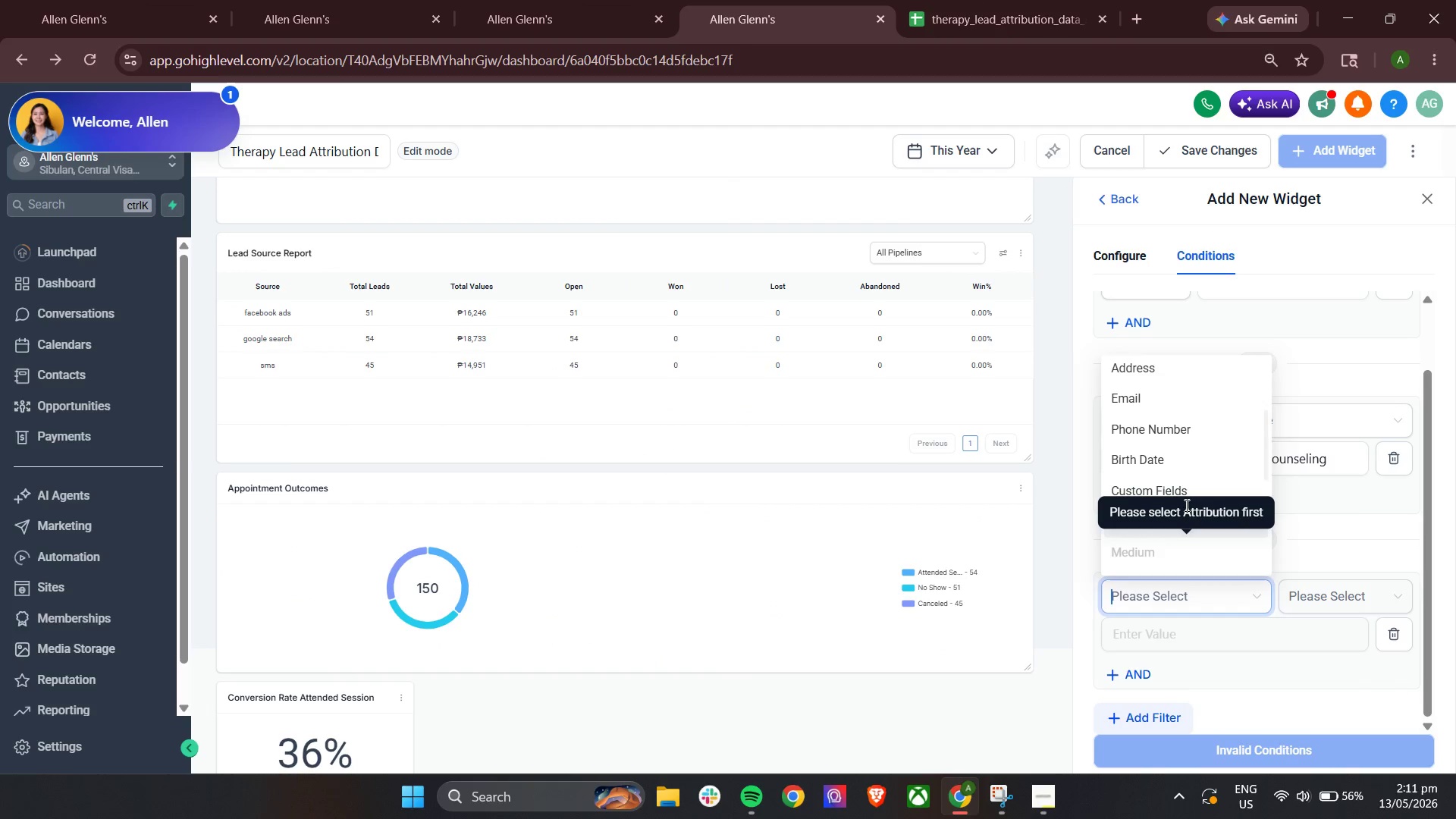 
left_click([1186, 497])
 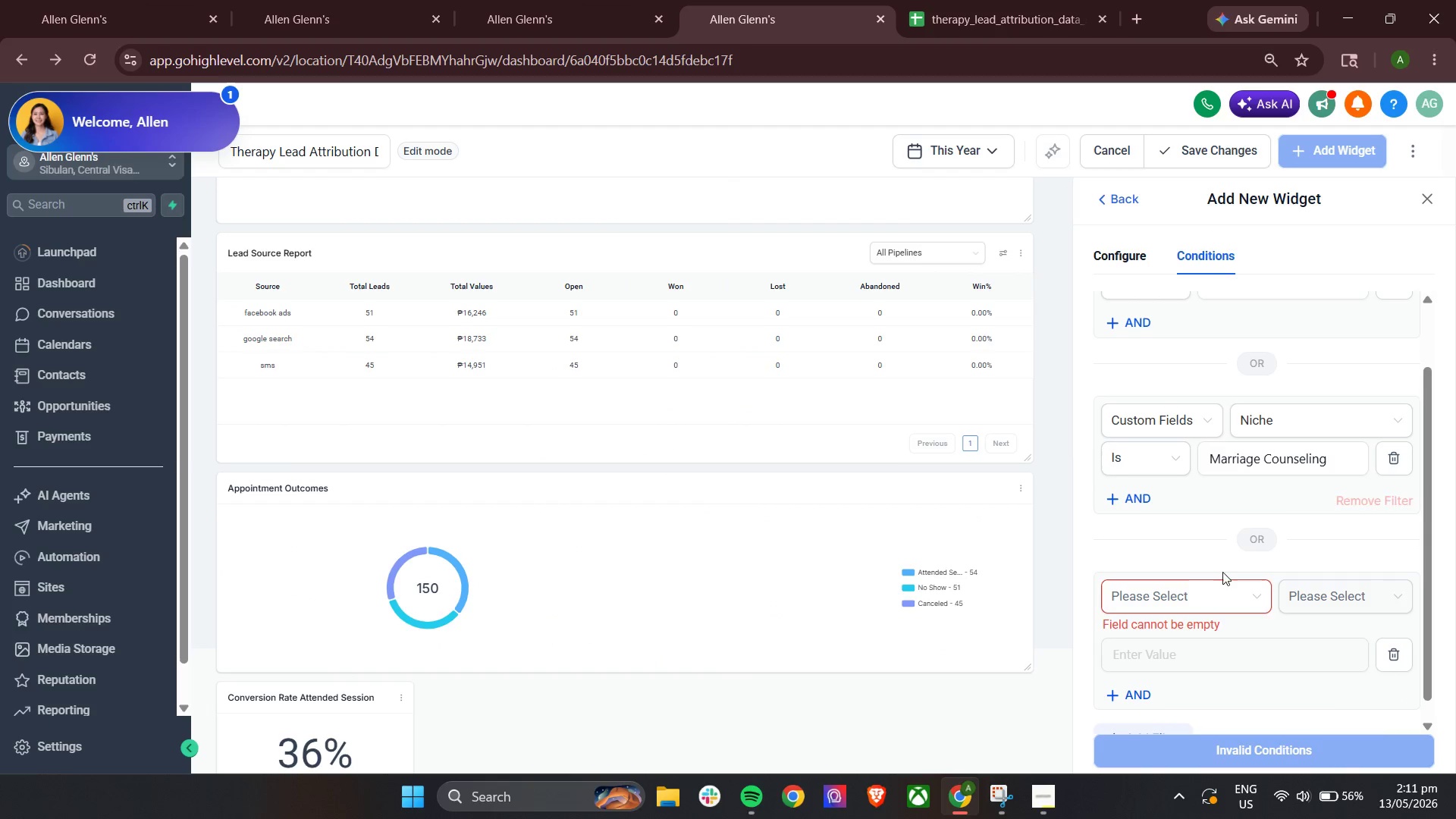 
left_click([1216, 595])
 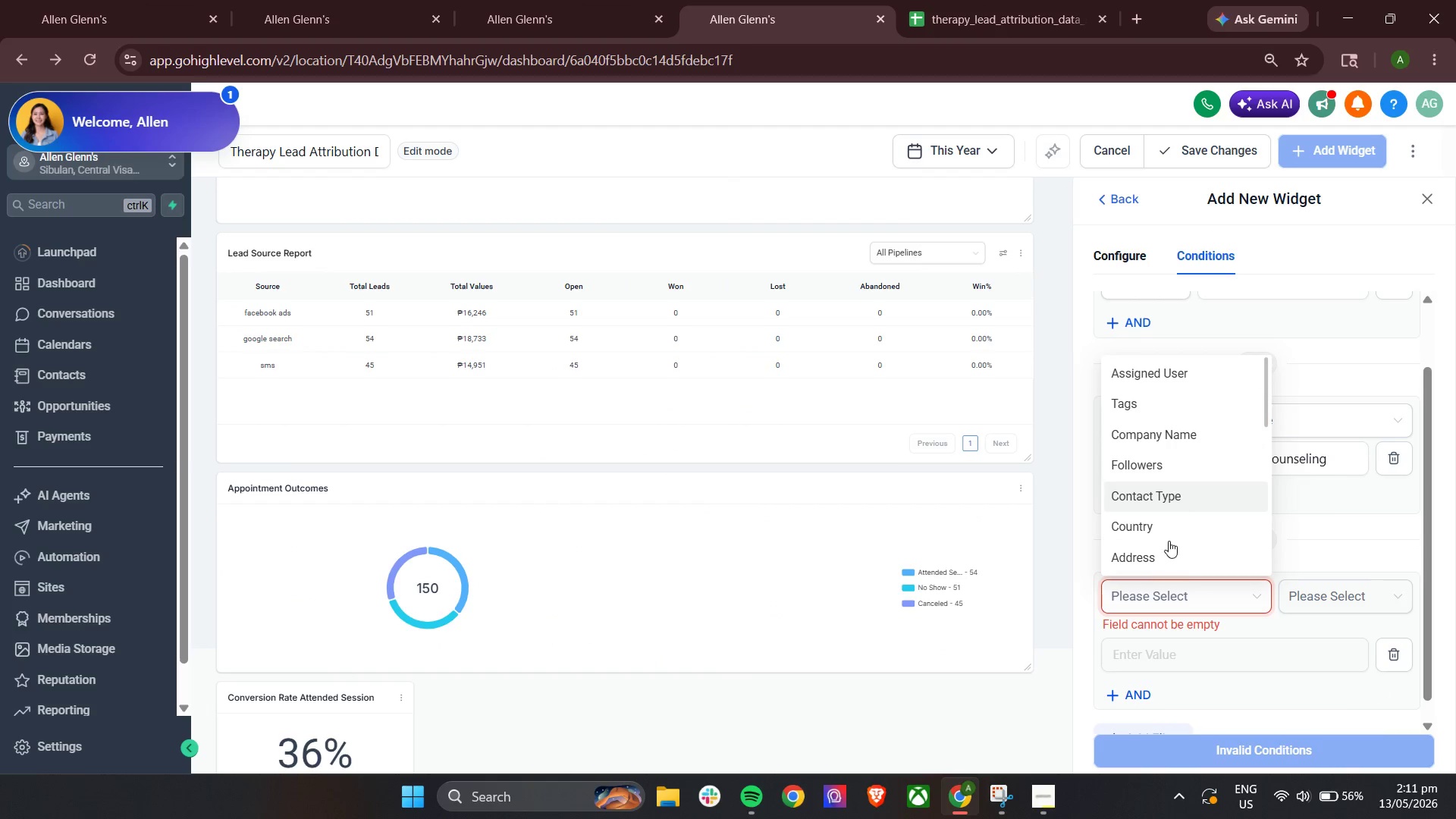 
scroll: coordinate [1178, 535], scroll_direction: down, amount: 2.0
 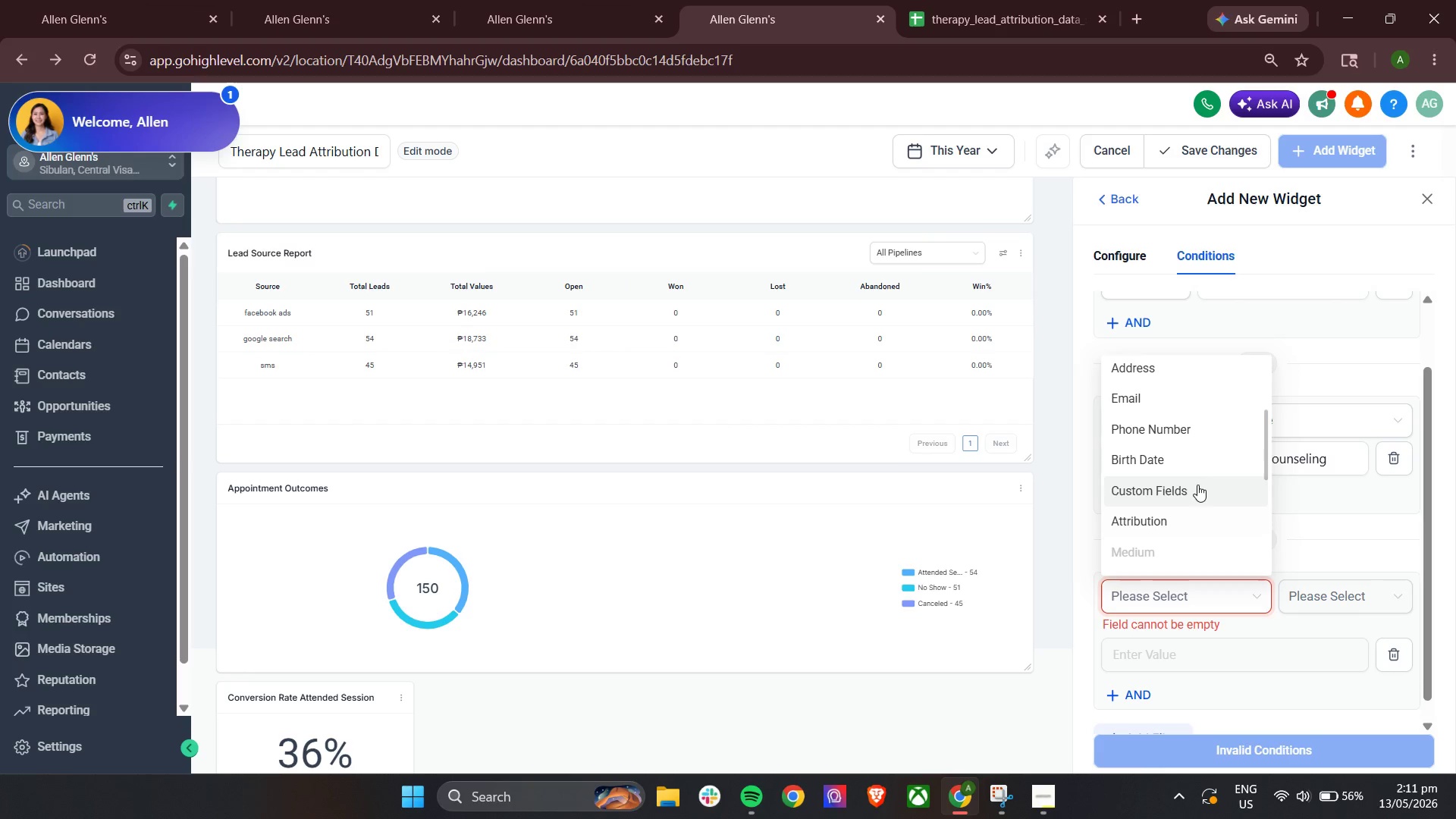 
left_click([1187, 494])
 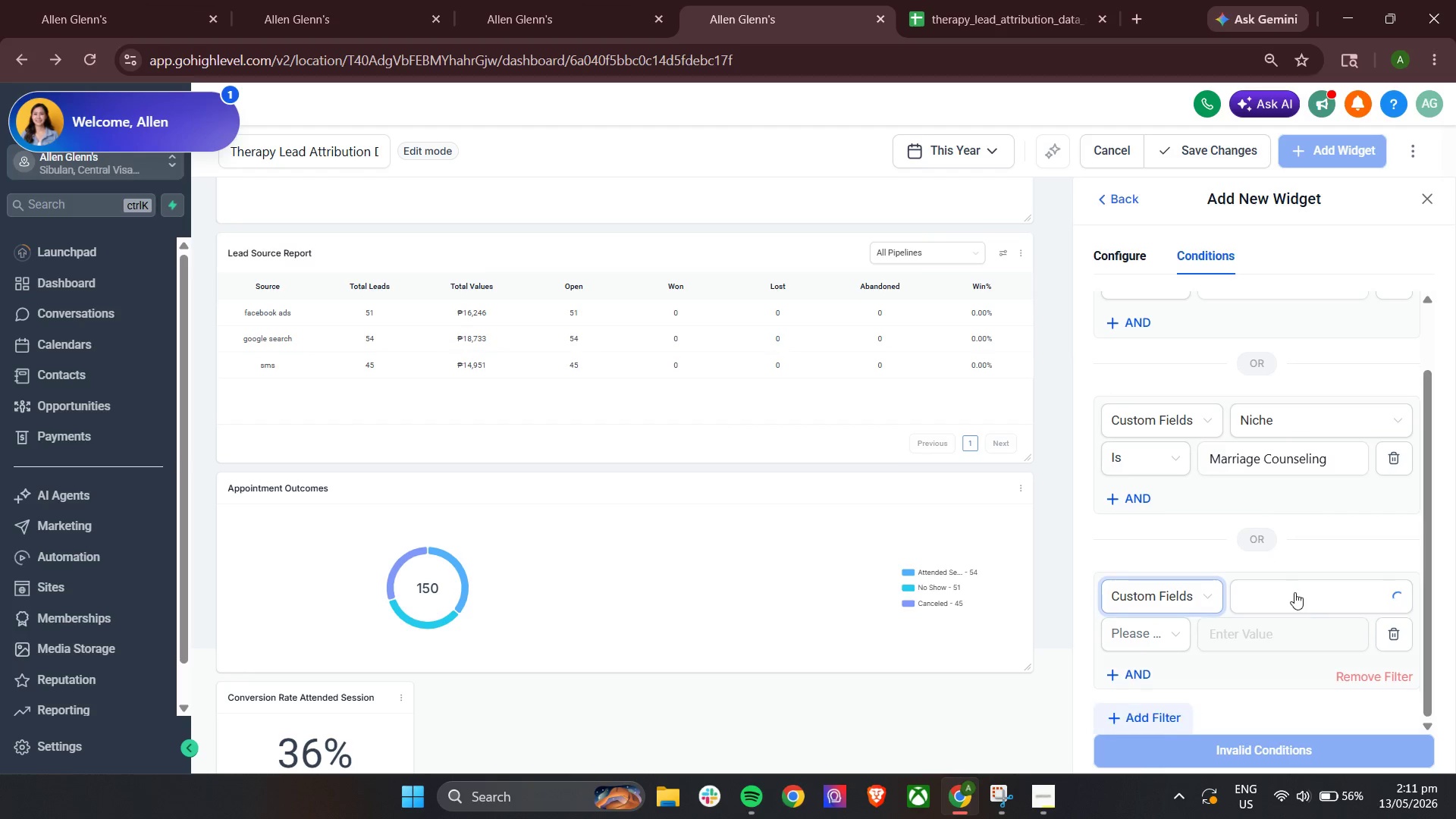 
left_click([1294, 595])
 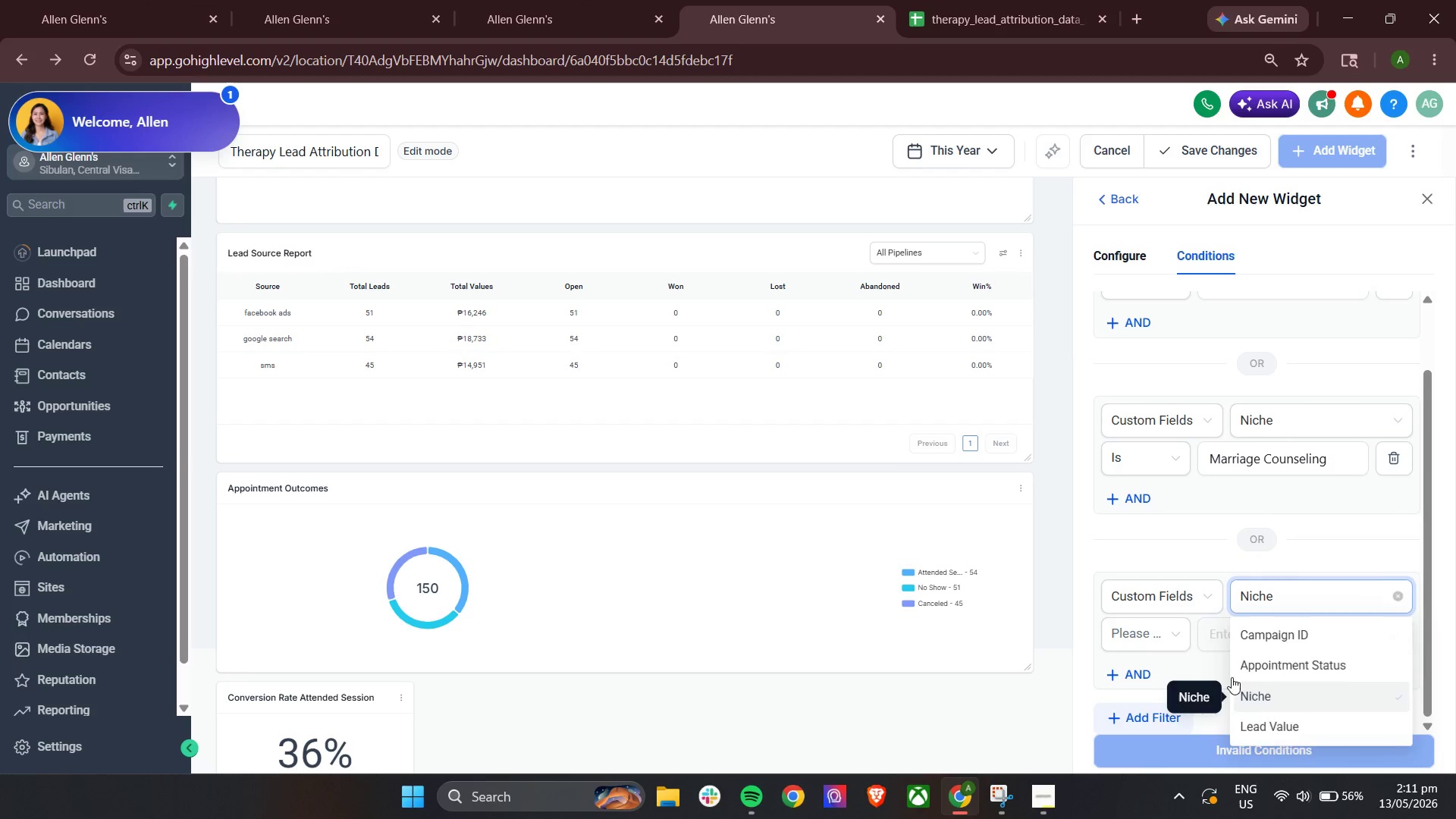 
left_click([1141, 630])
 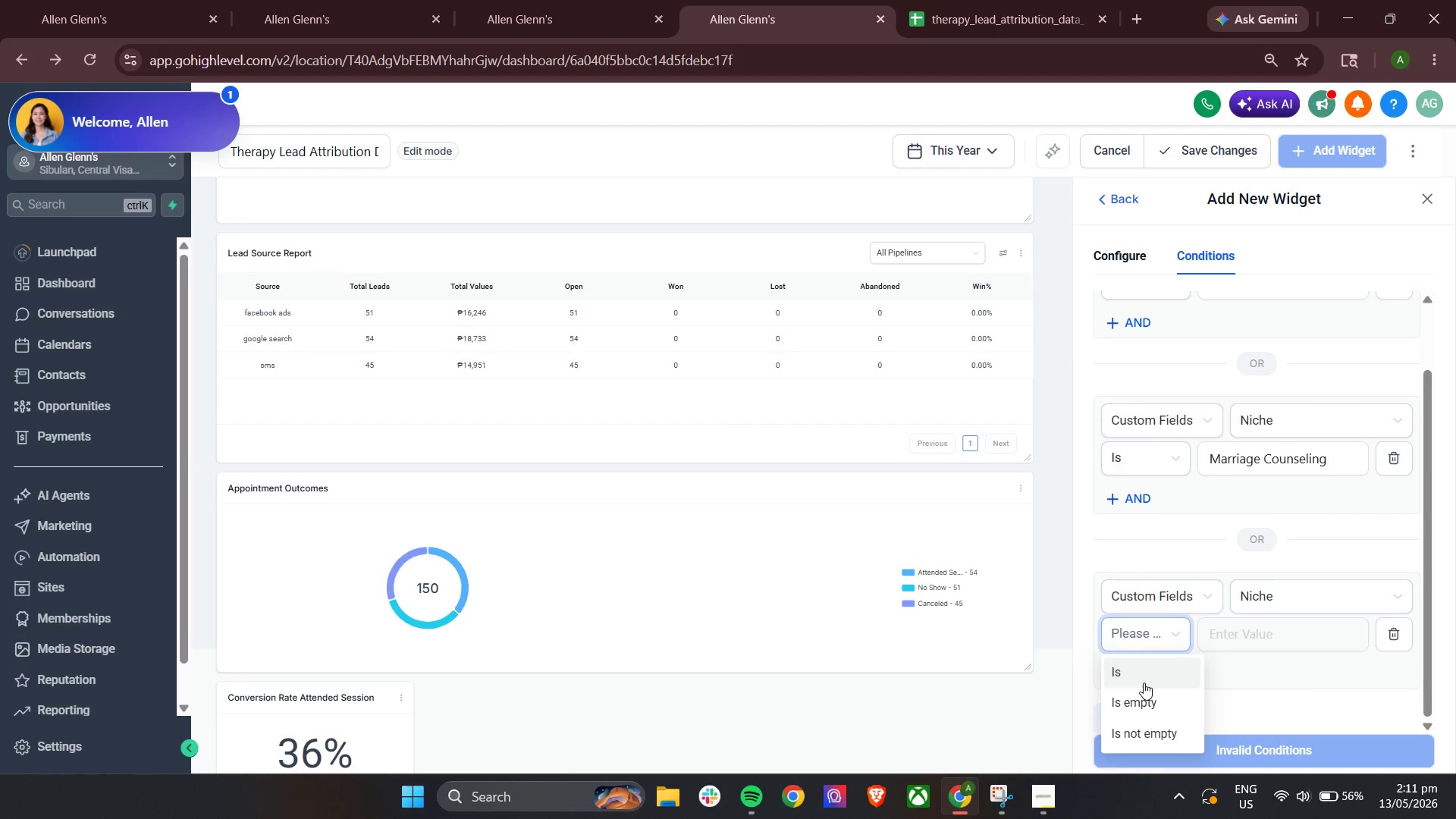 
double_click([1239, 639])
 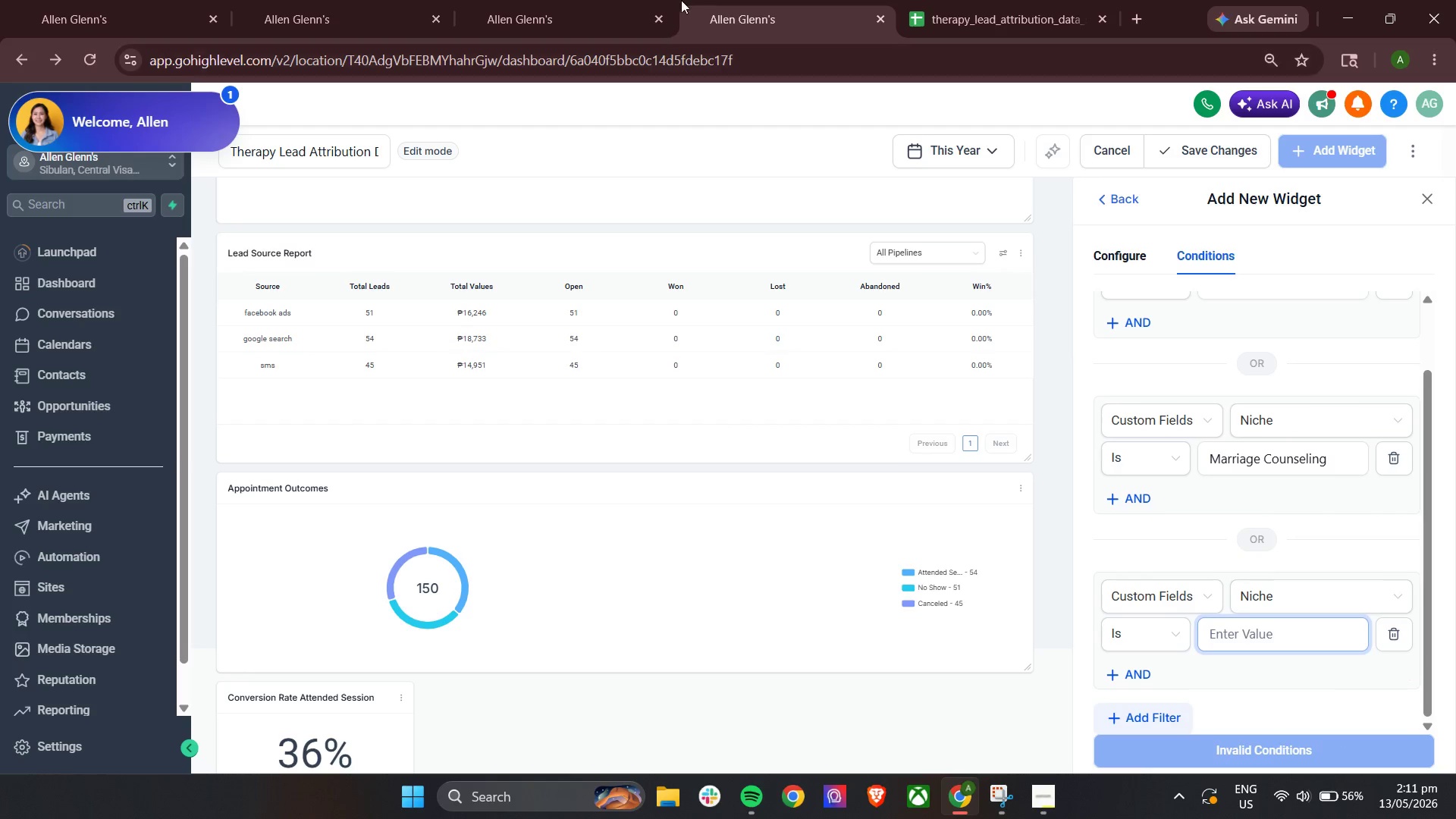 
left_click([618, 0])
 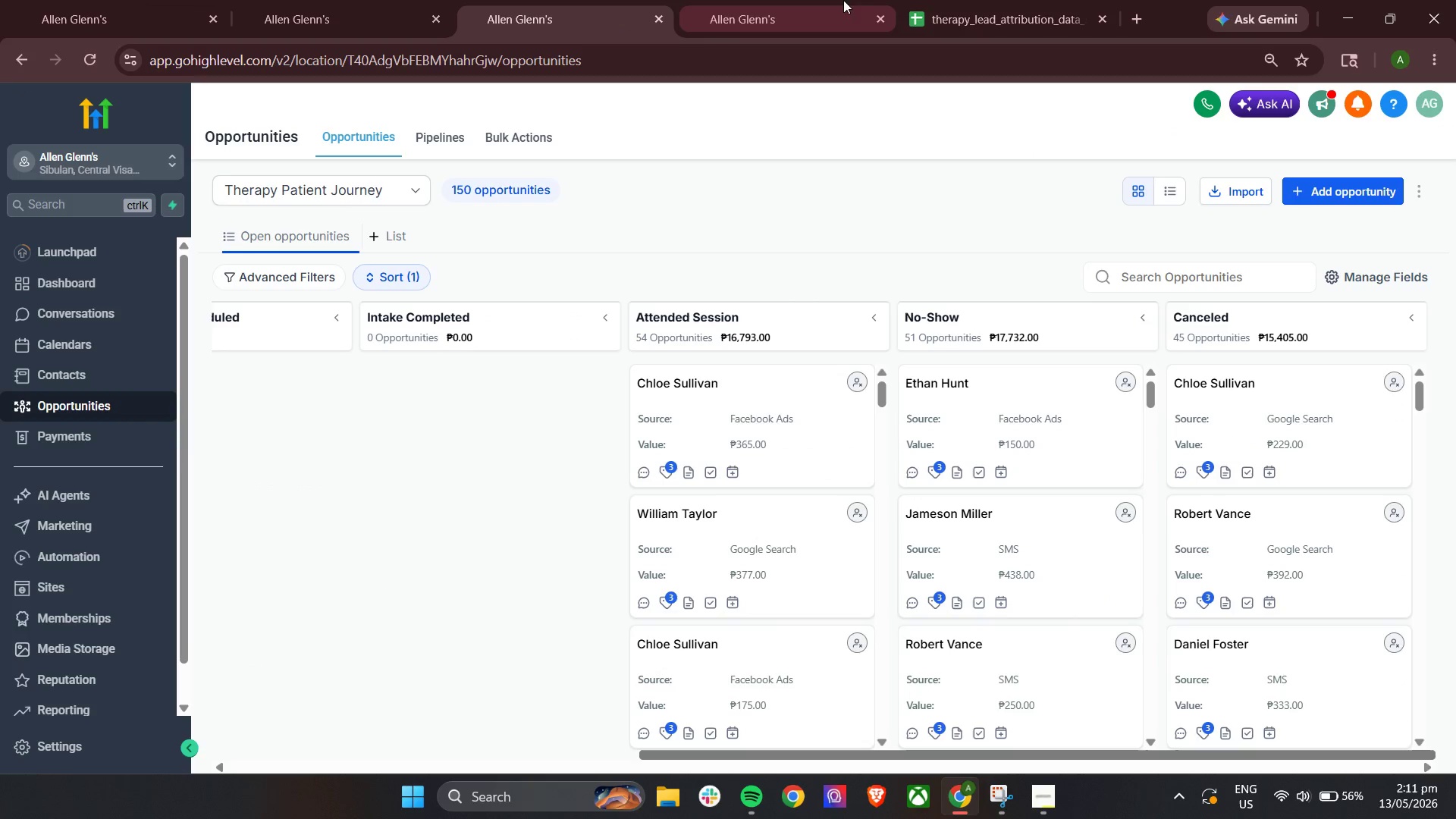 
left_click([924, 0])
 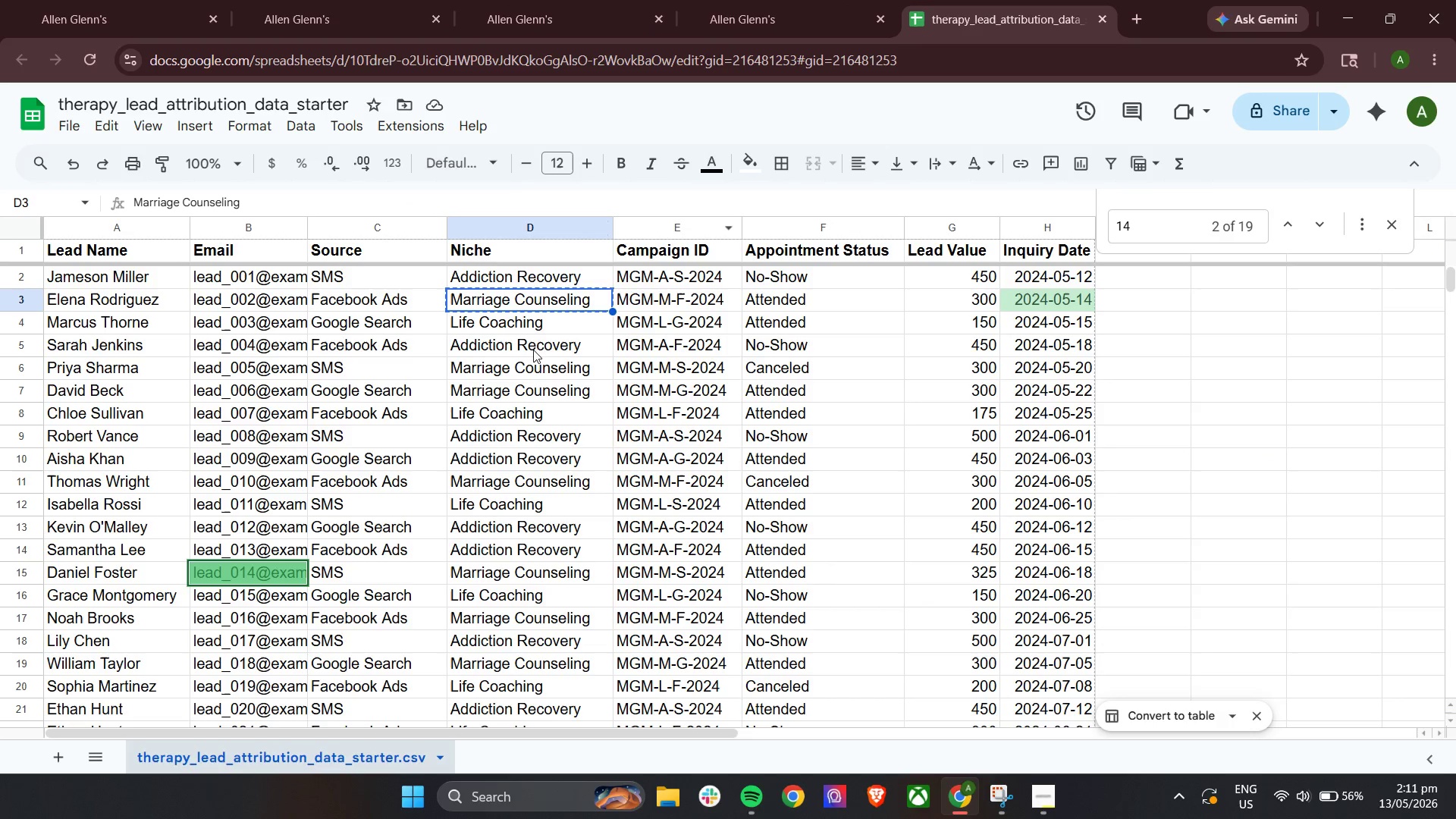 
left_click([535, 320])
 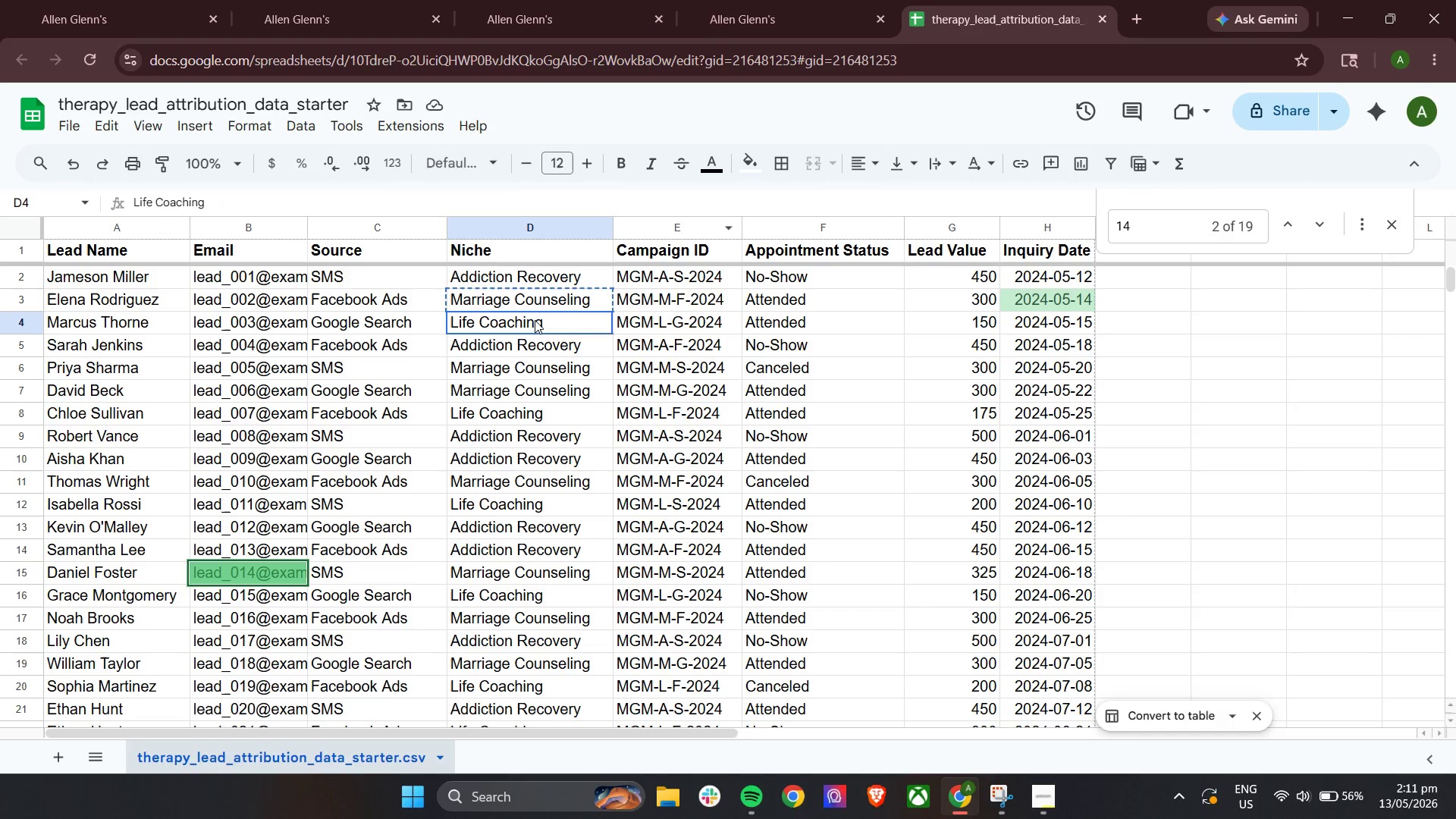 
key(Control+C)
 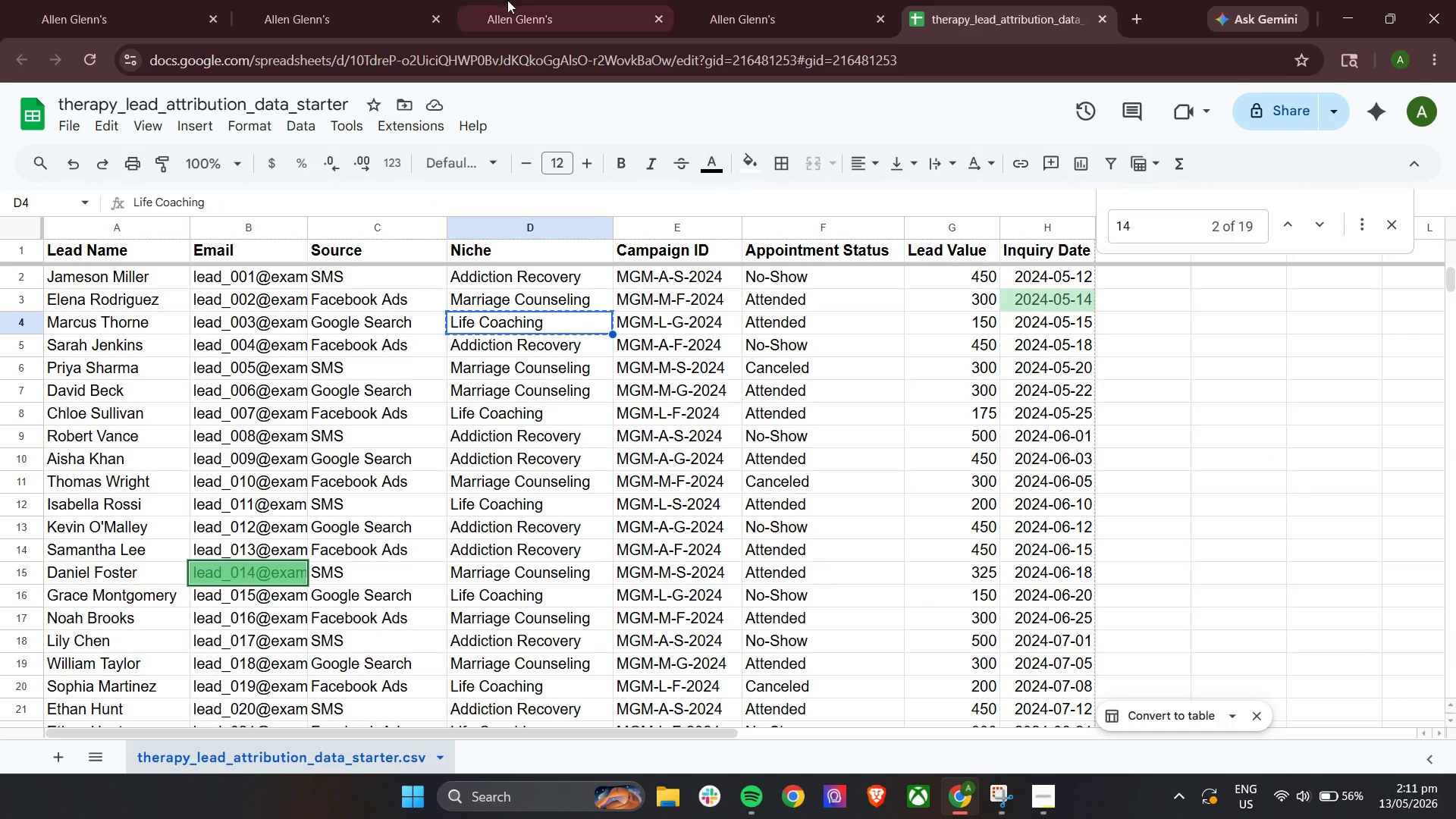 
double_click([509, 0])
 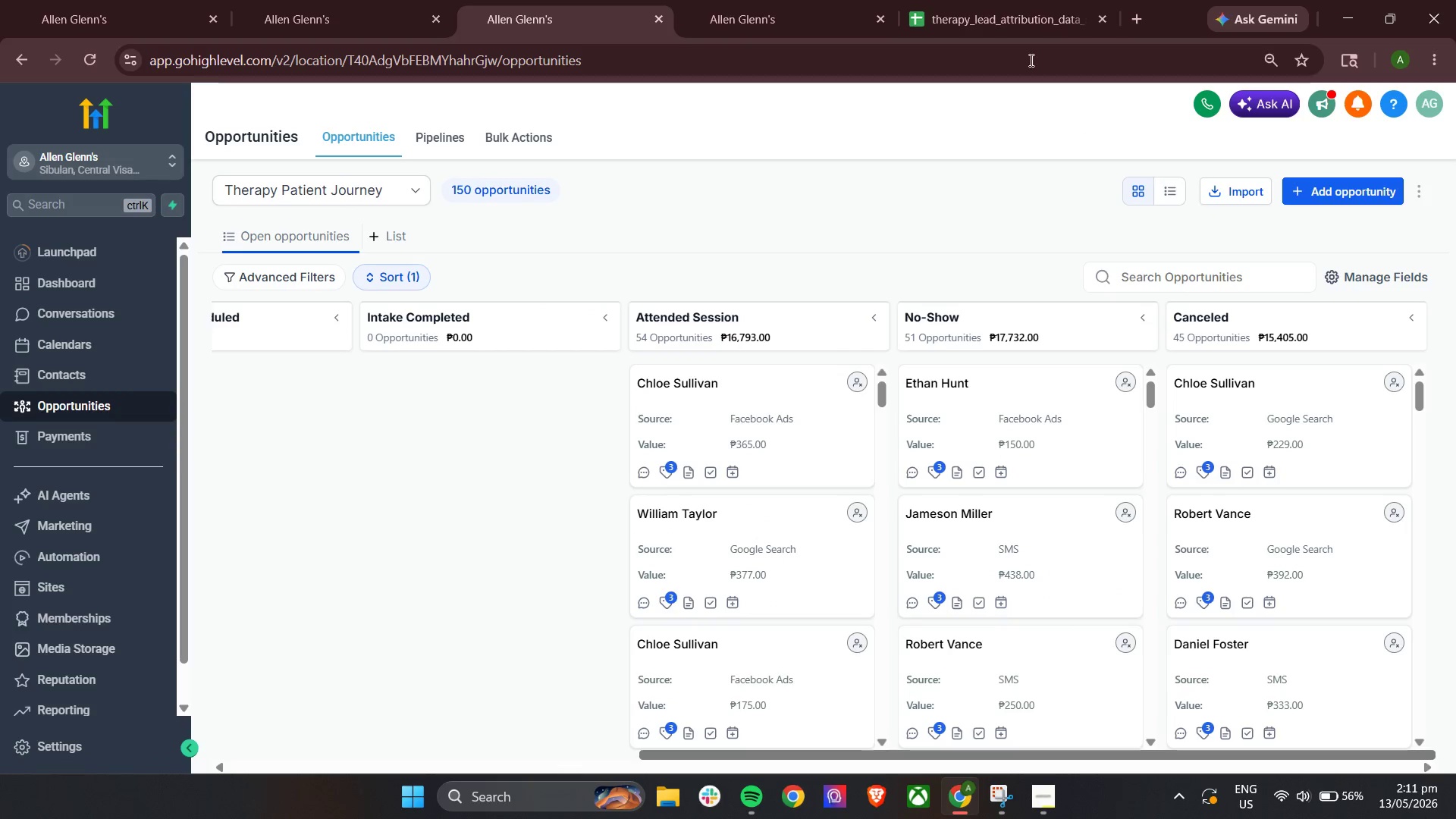 
left_click([970, 0])
 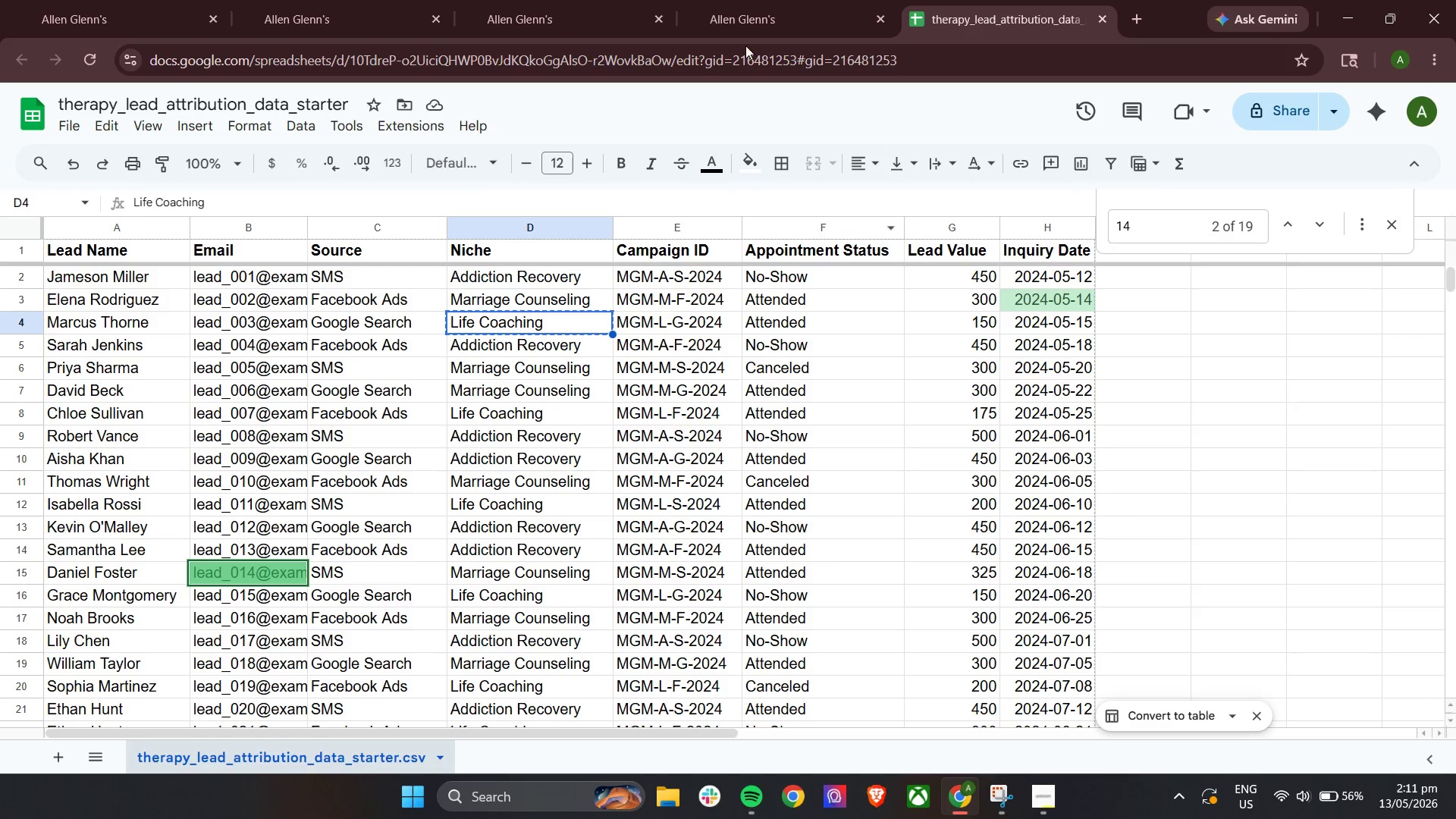 
left_click([720, 0])
 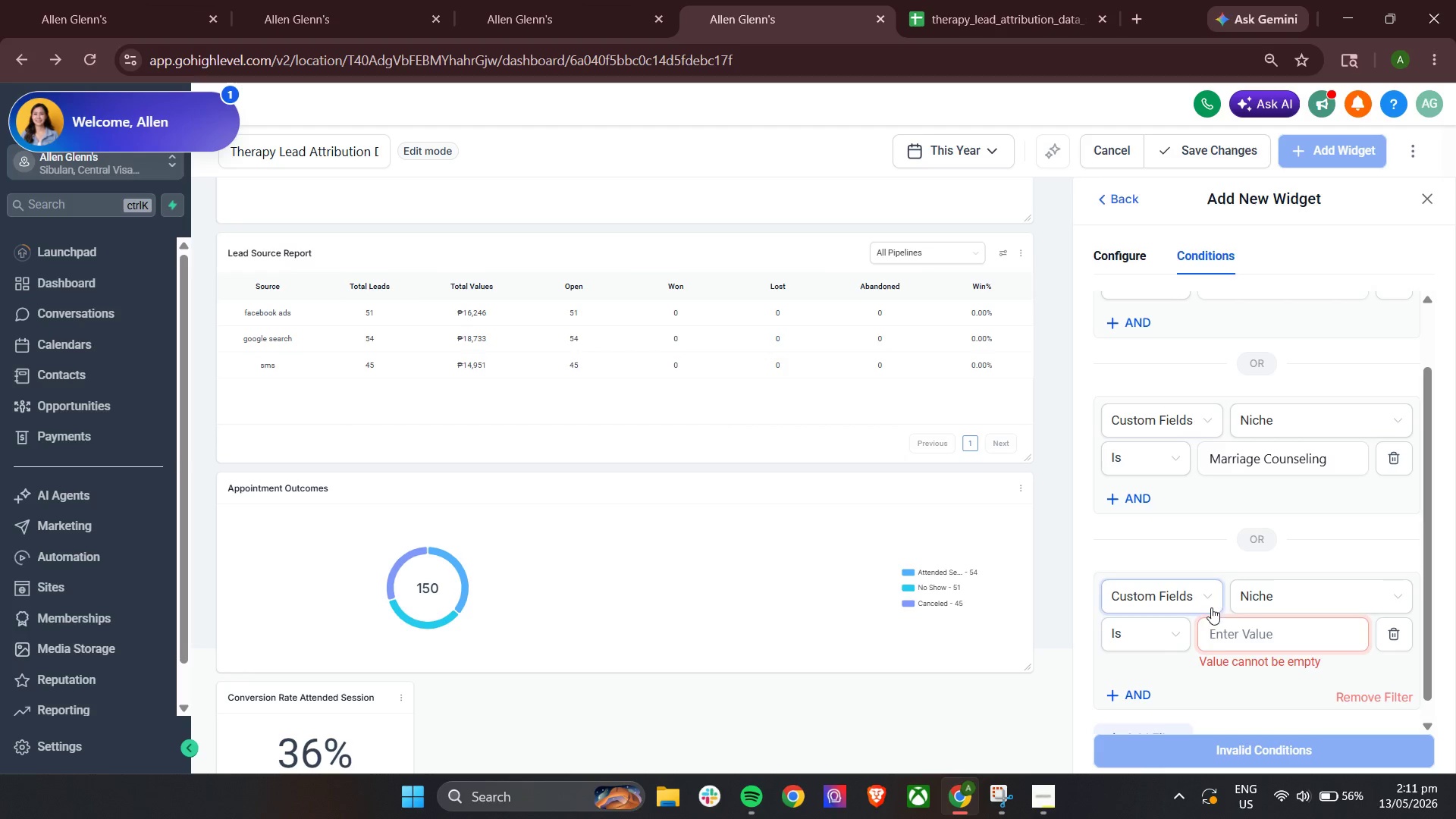 
left_click([1223, 640])
 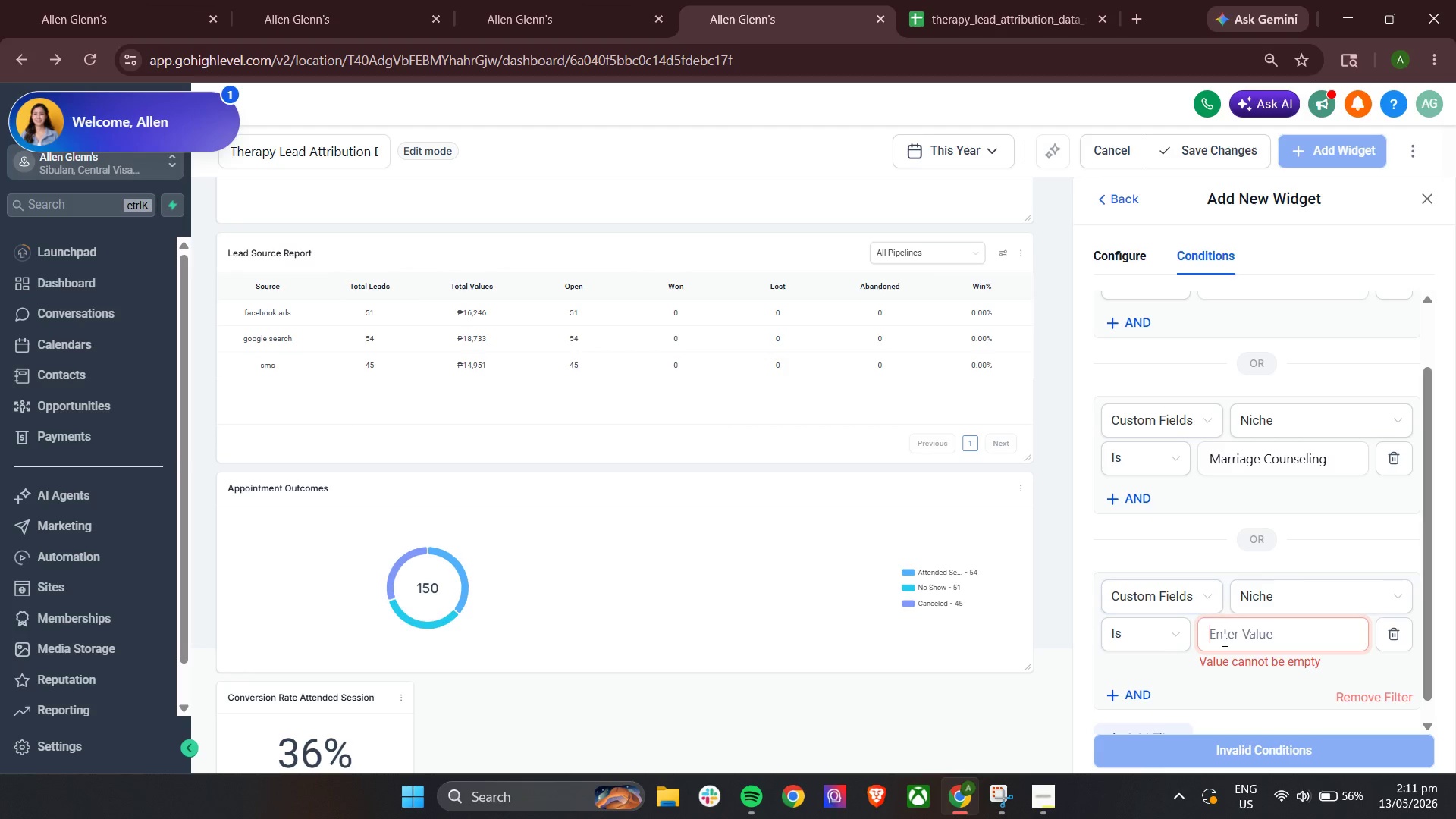 
key(Control+V)
 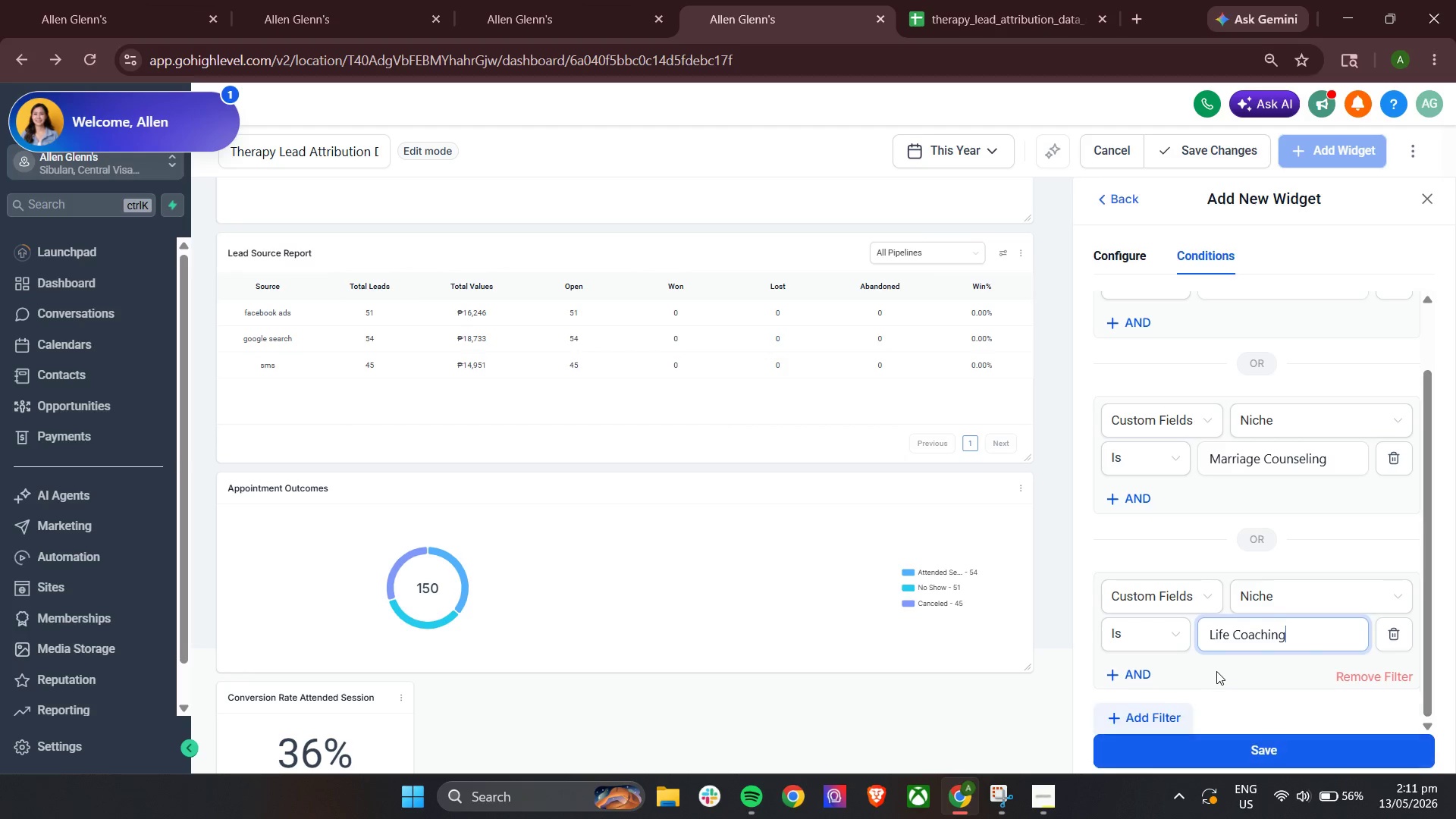 
left_click([1213, 673])
 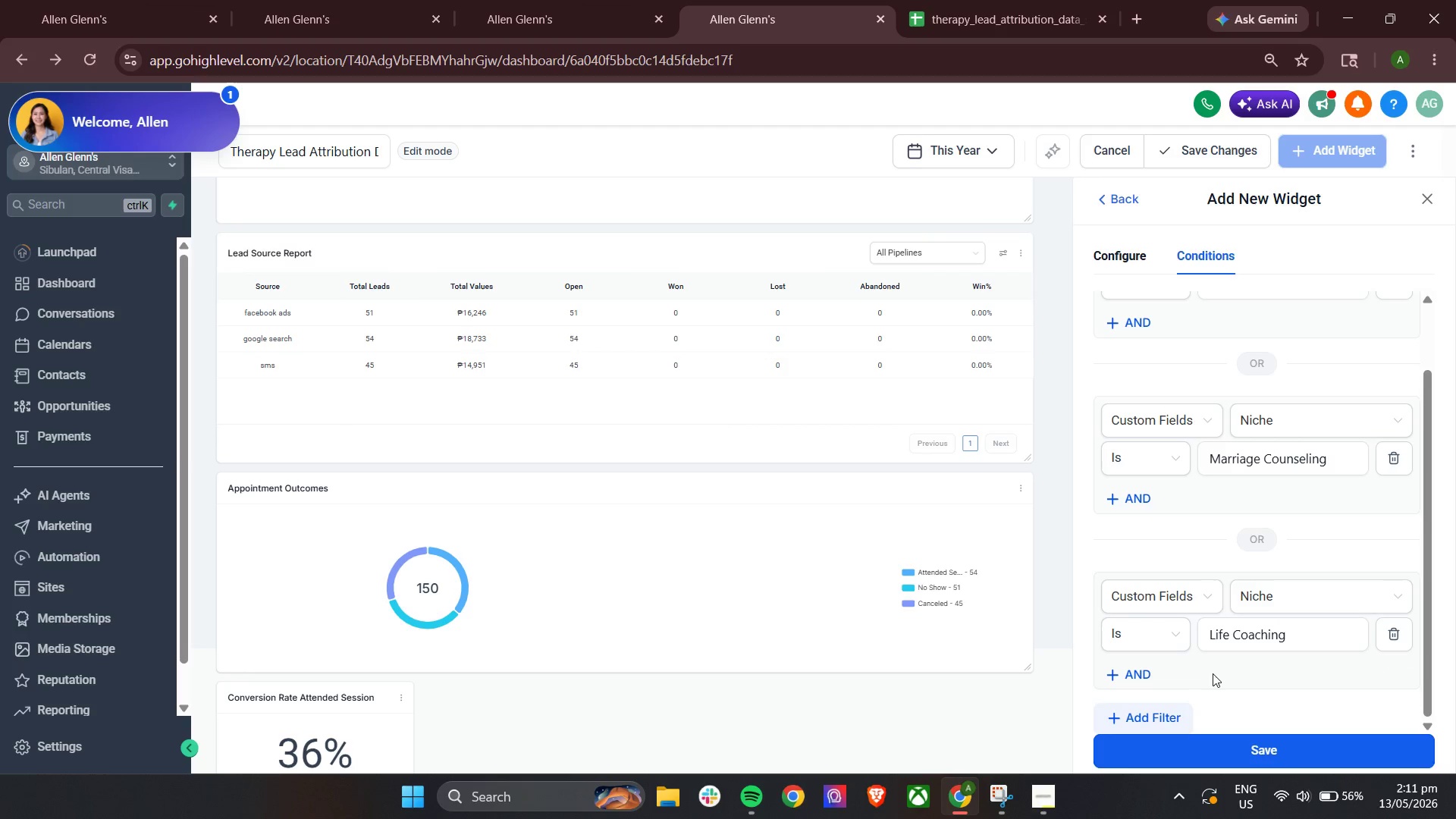 
scroll: coordinate [1235, 596], scroll_direction: down, amount: 13.0
 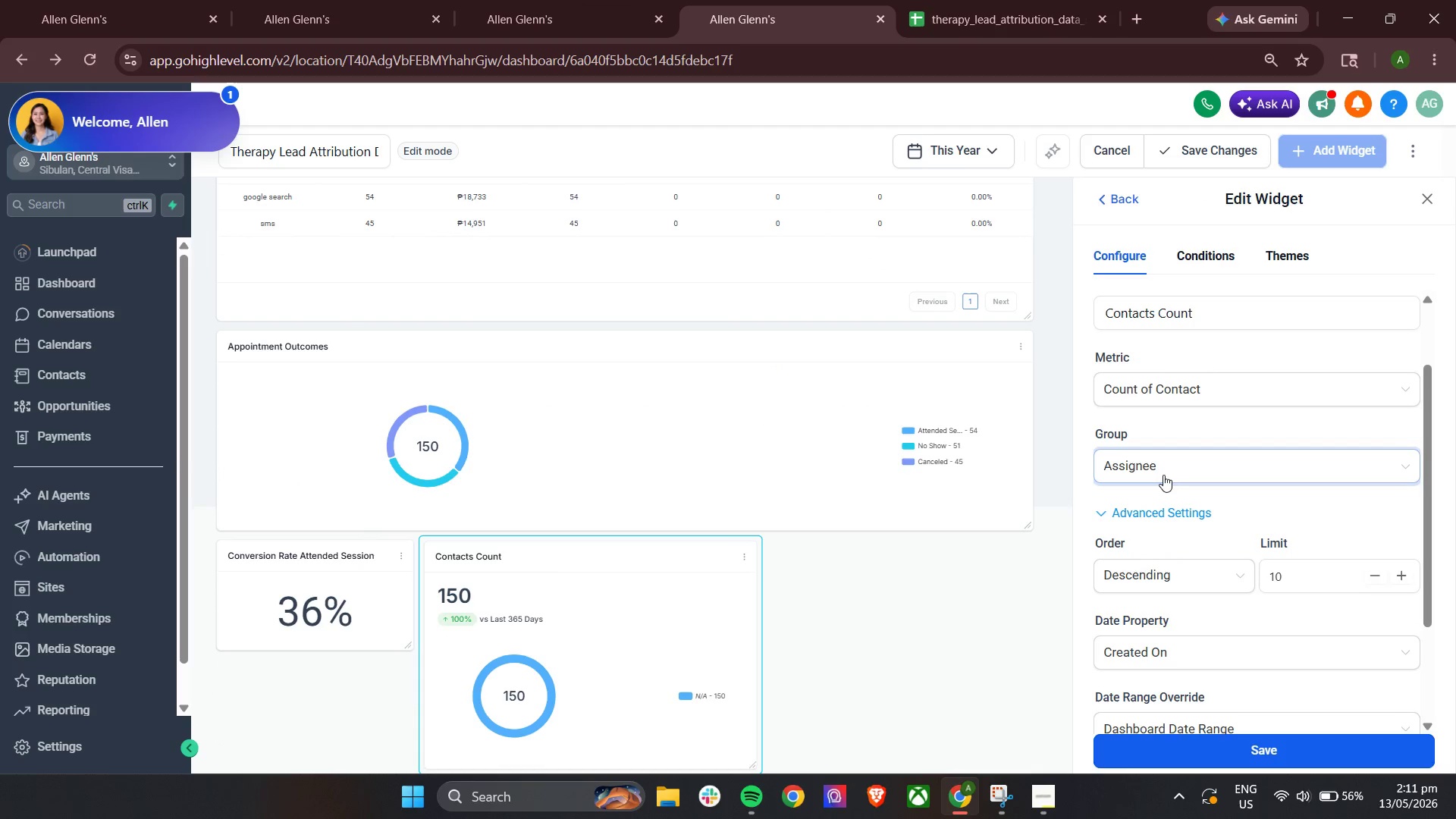 
left_click([1166, 475])
 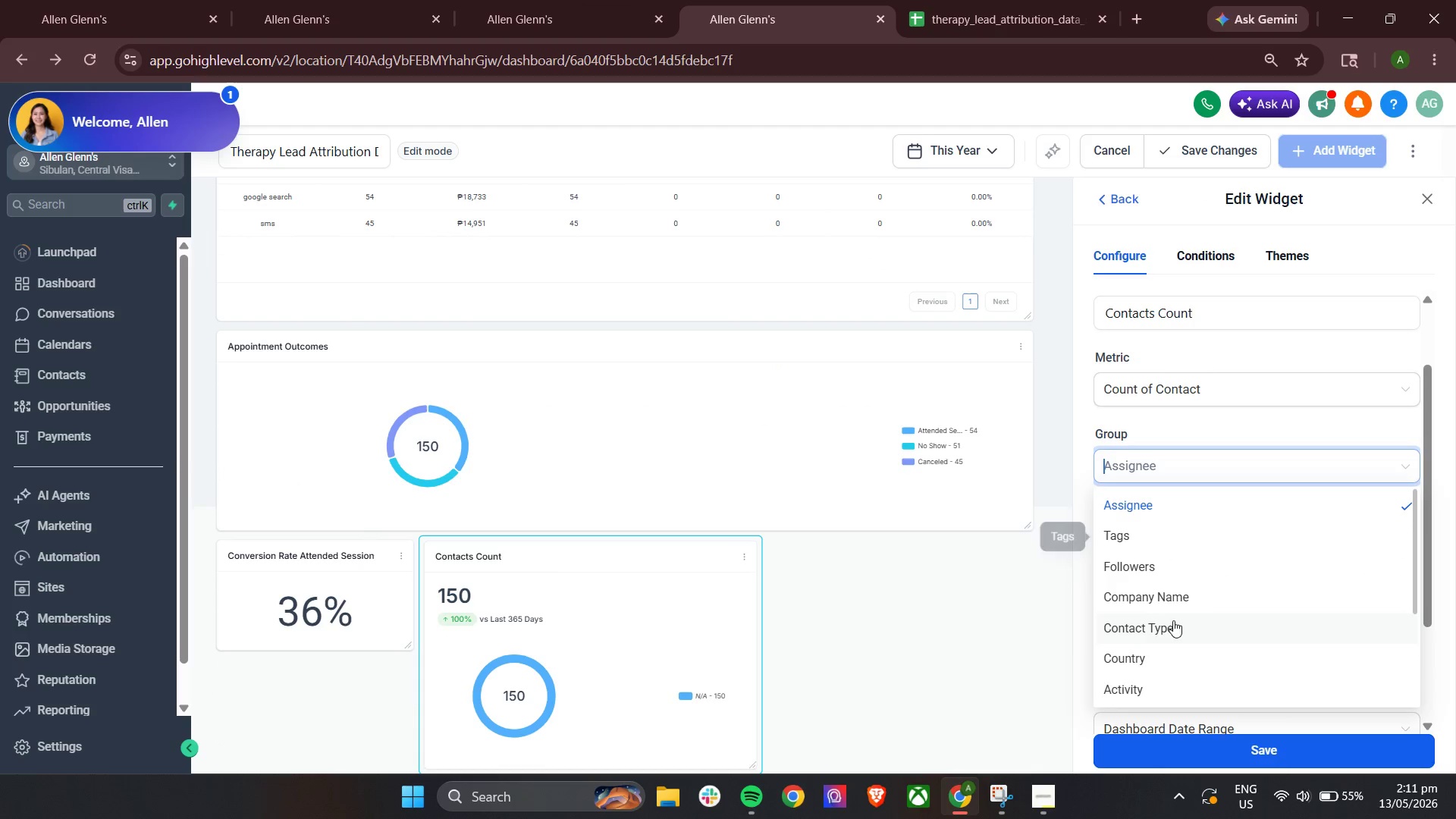 
scroll: coordinate [1186, 642], scroll_direction: down, amount: 3.0
 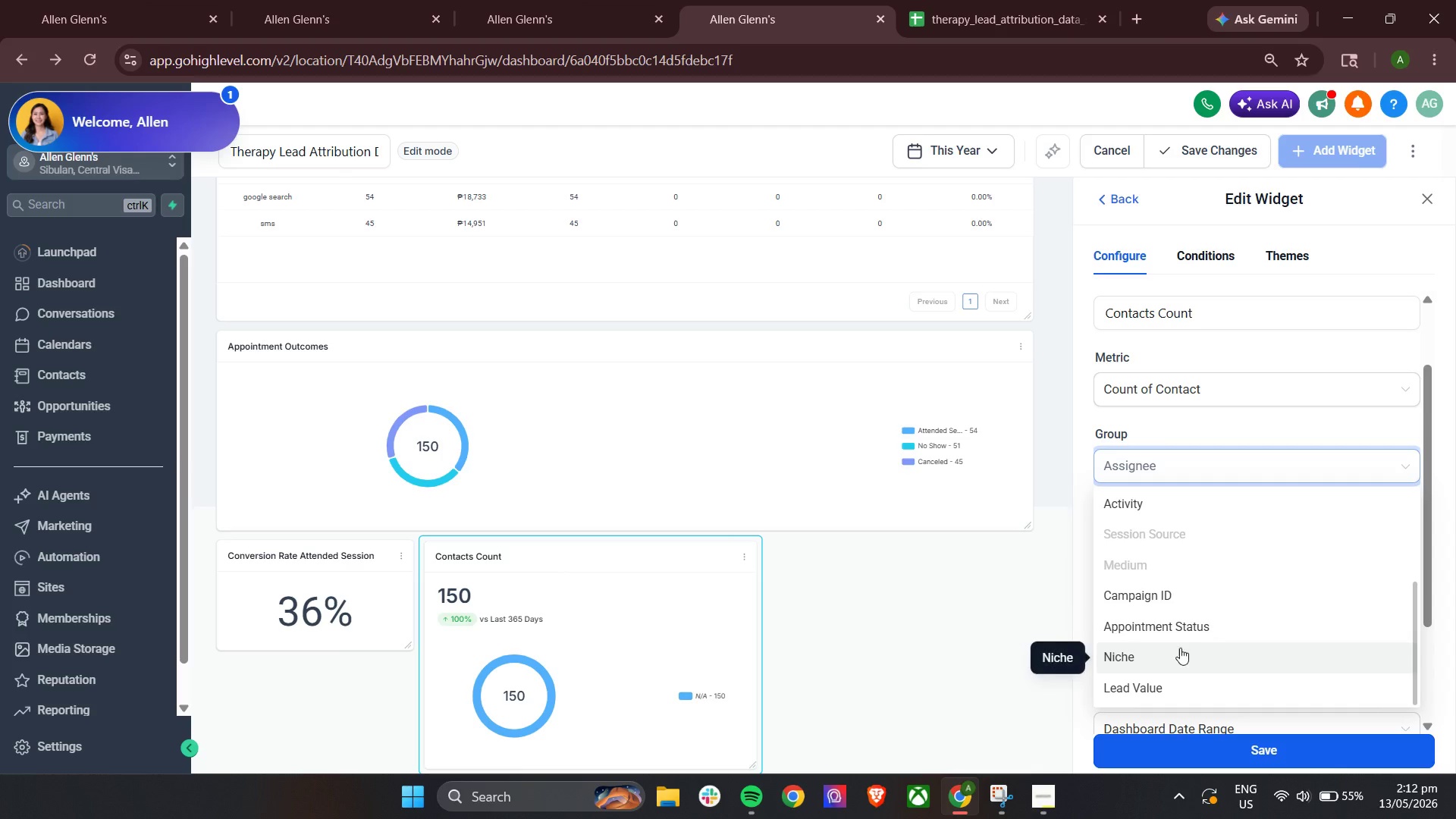 
left_click([1180, 648])
 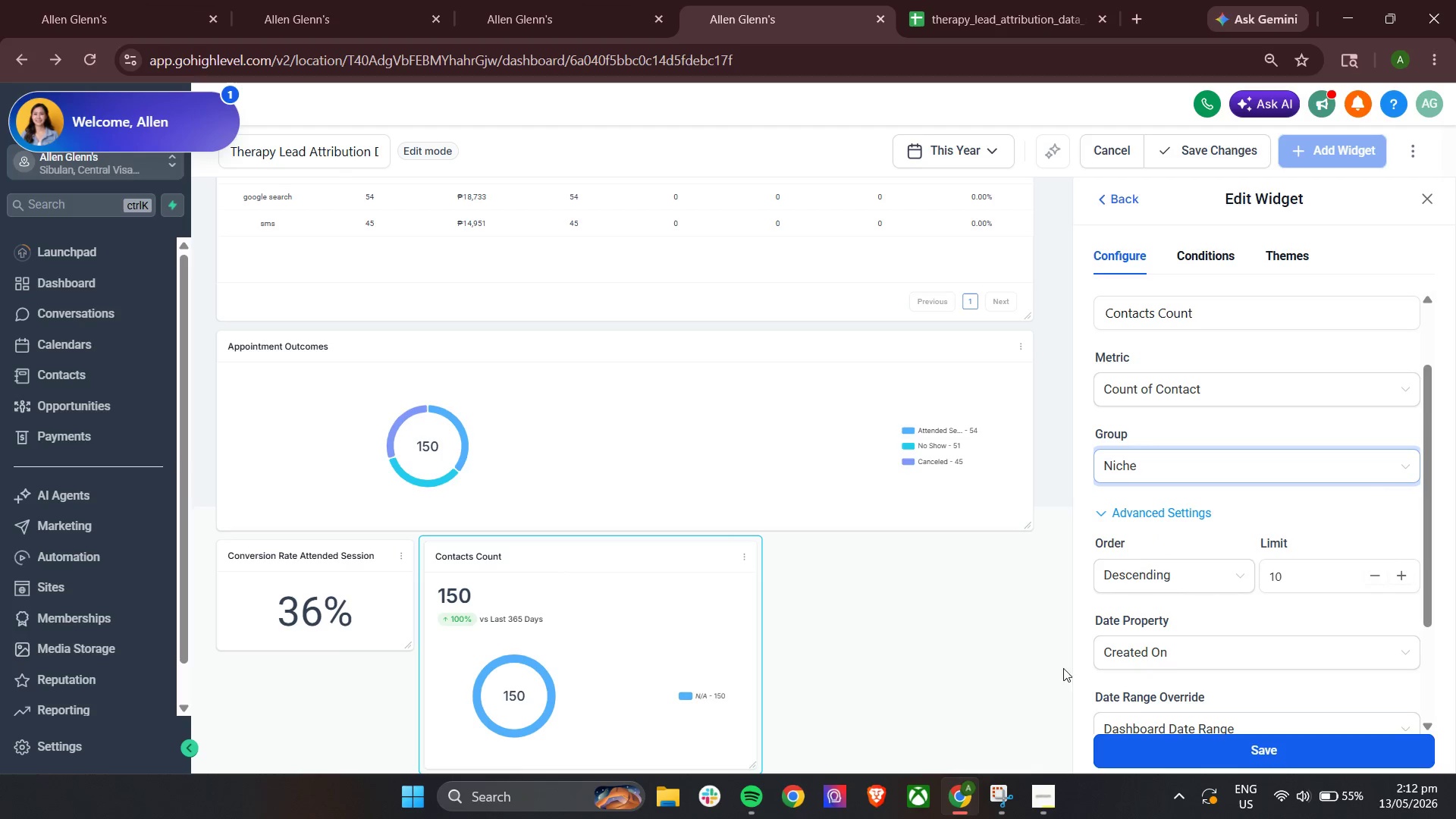 
left_click([1185, 751])
 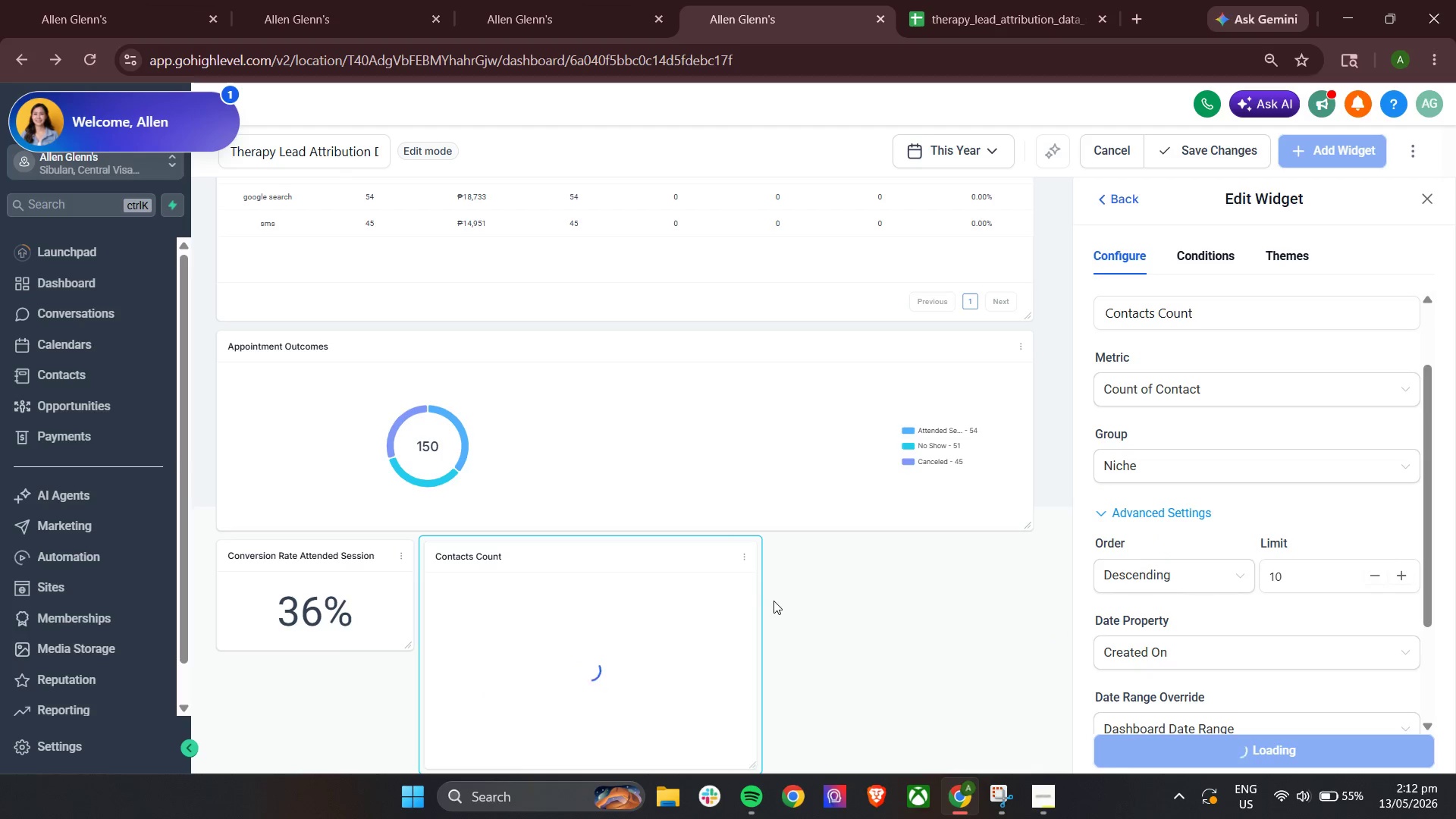 
scroll: coordinate [1197, 632], scroll_direction: down, amount: 6.0
 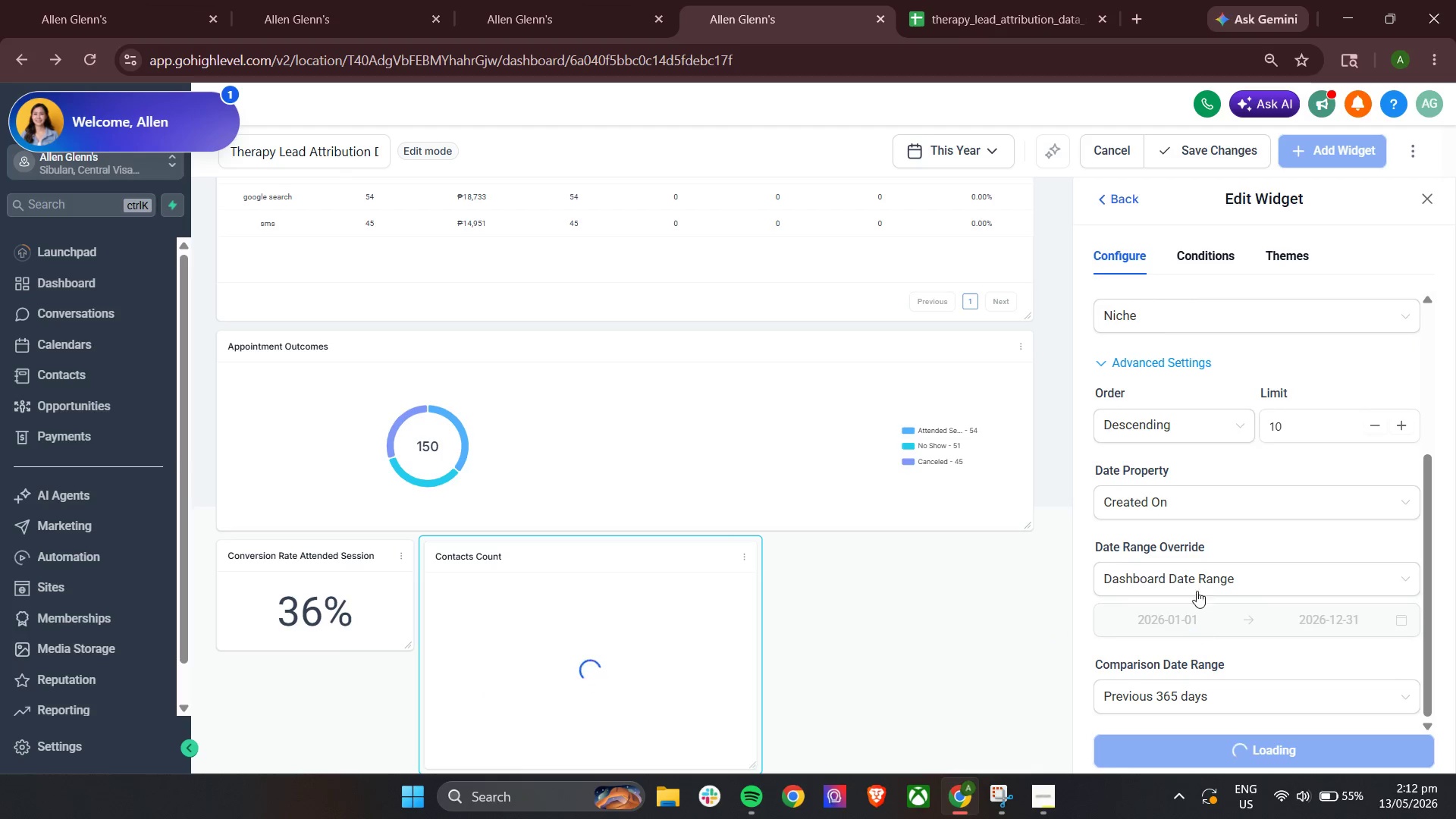 
left_click([1197, 579])
 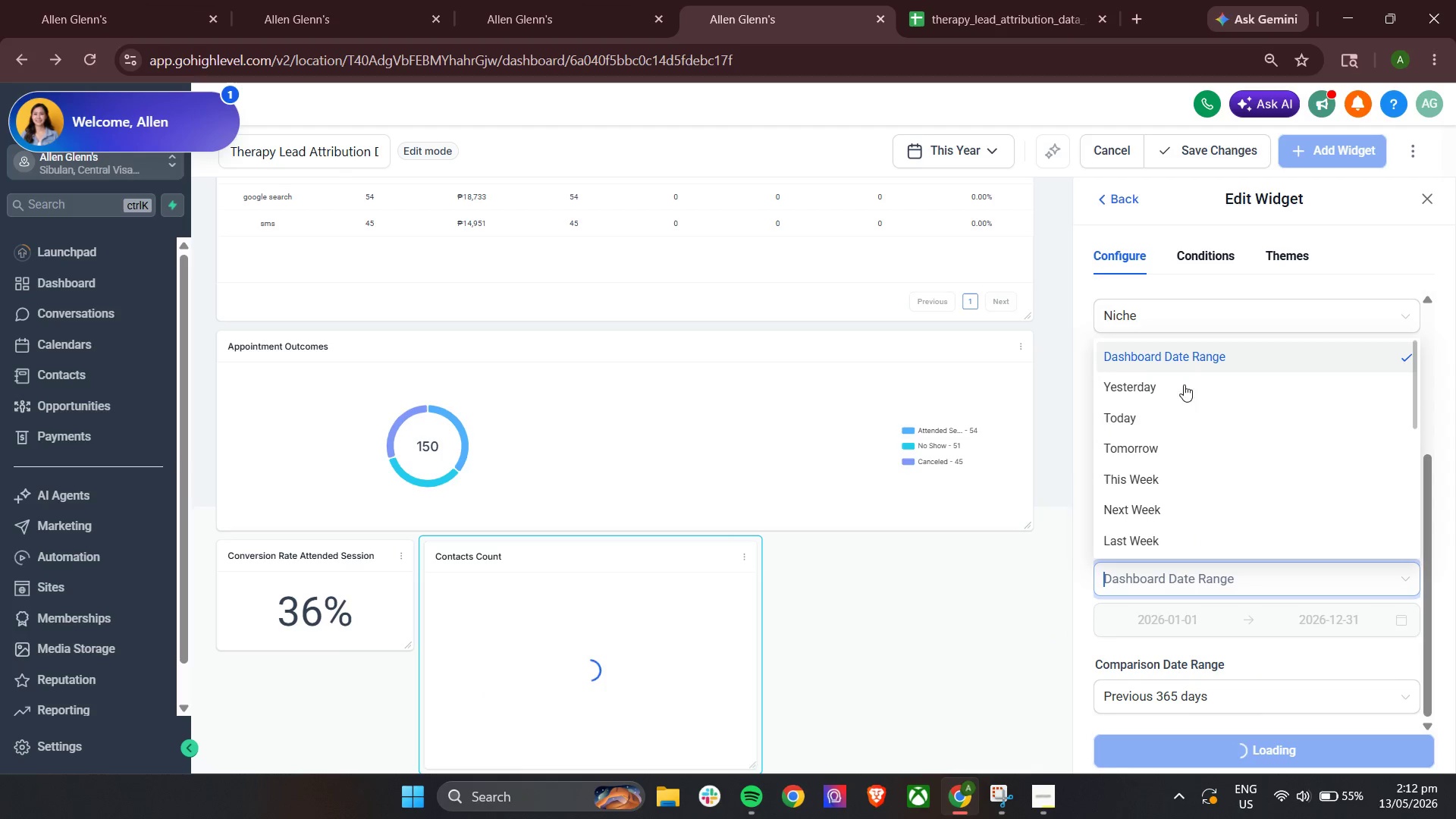 
scroll: coordinate [1169, 492], scroll_direction: up, amount: 2.0
 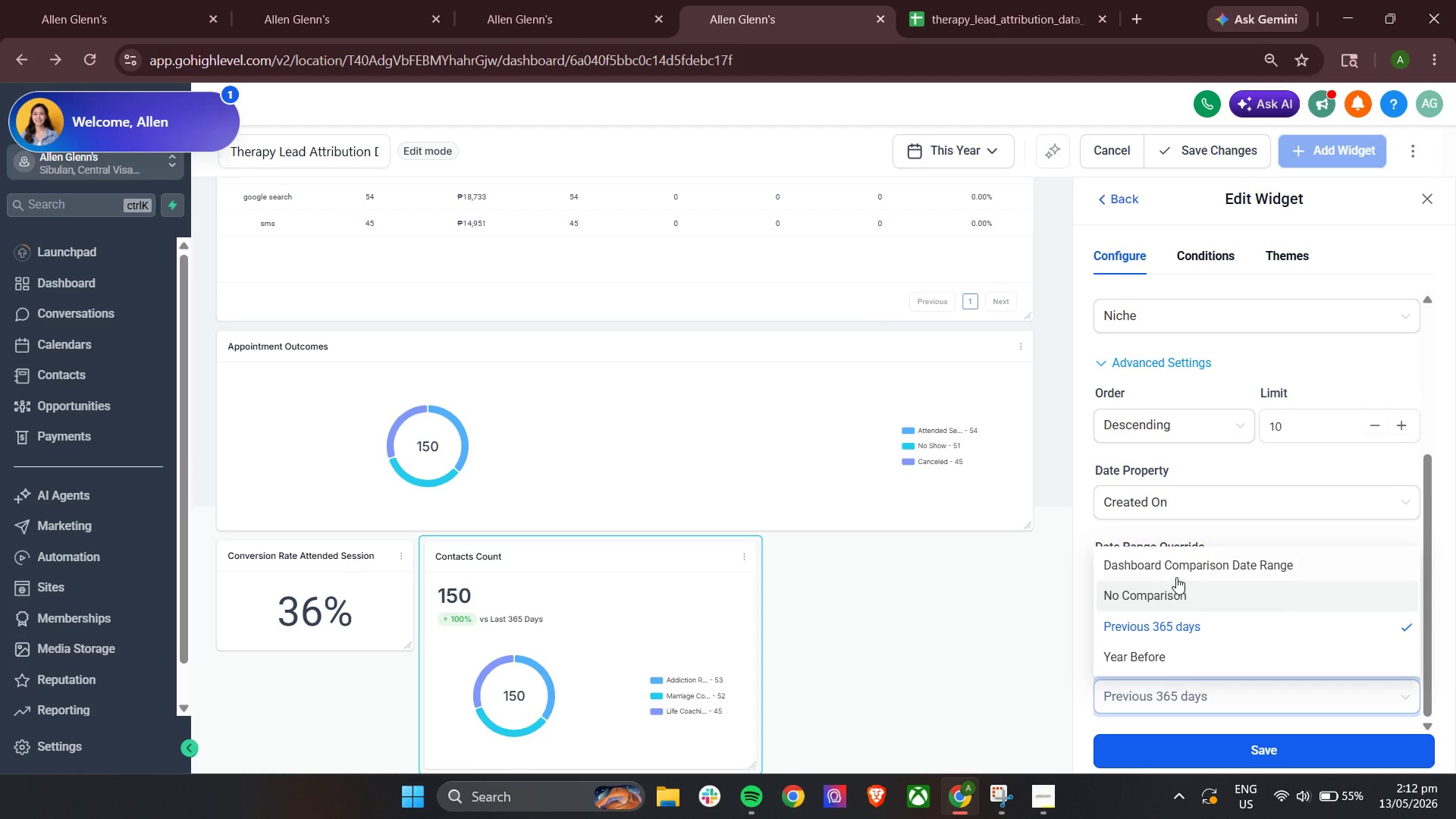 
wait(7.35)
 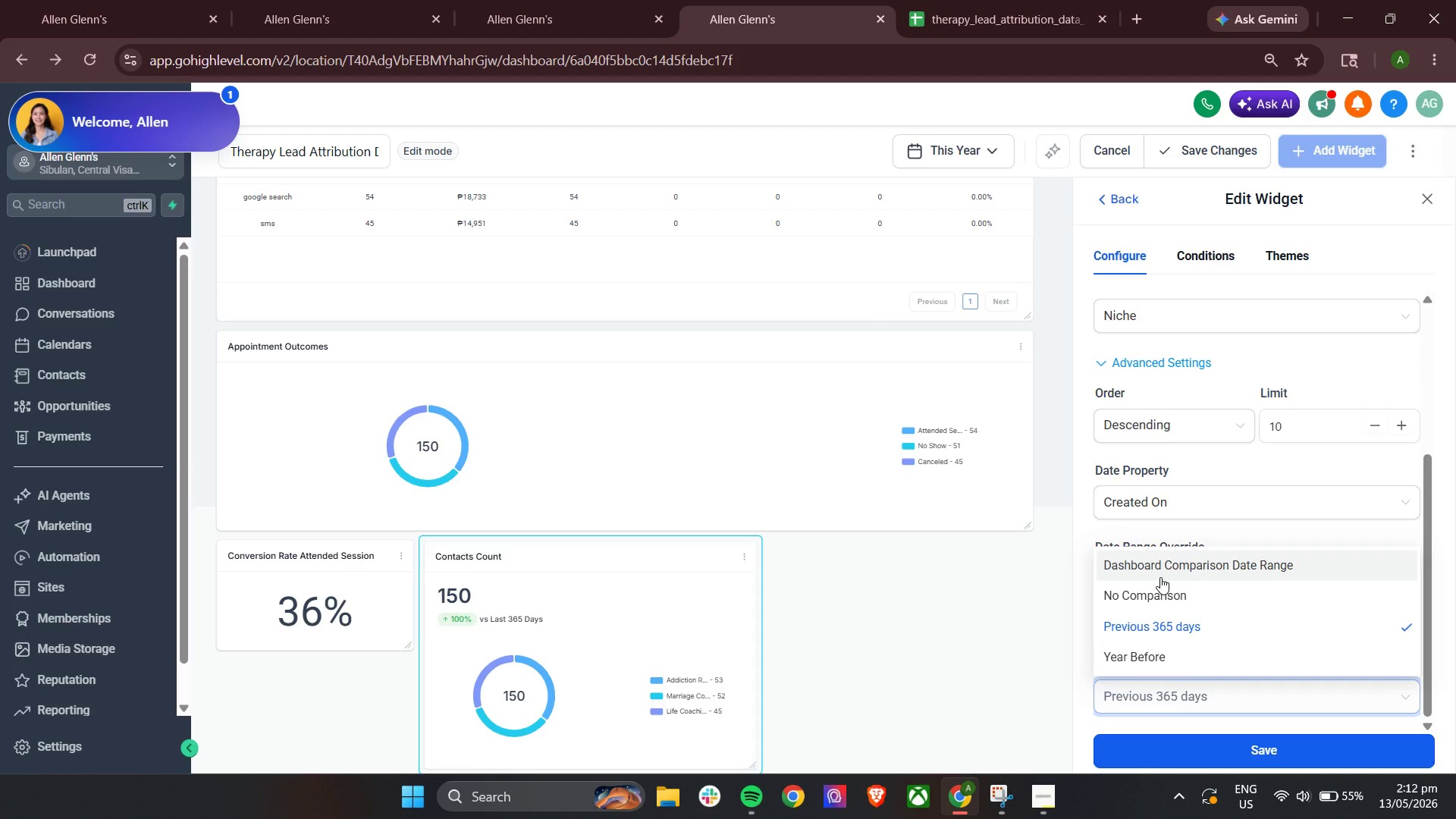 
left_click([1178, 573])
 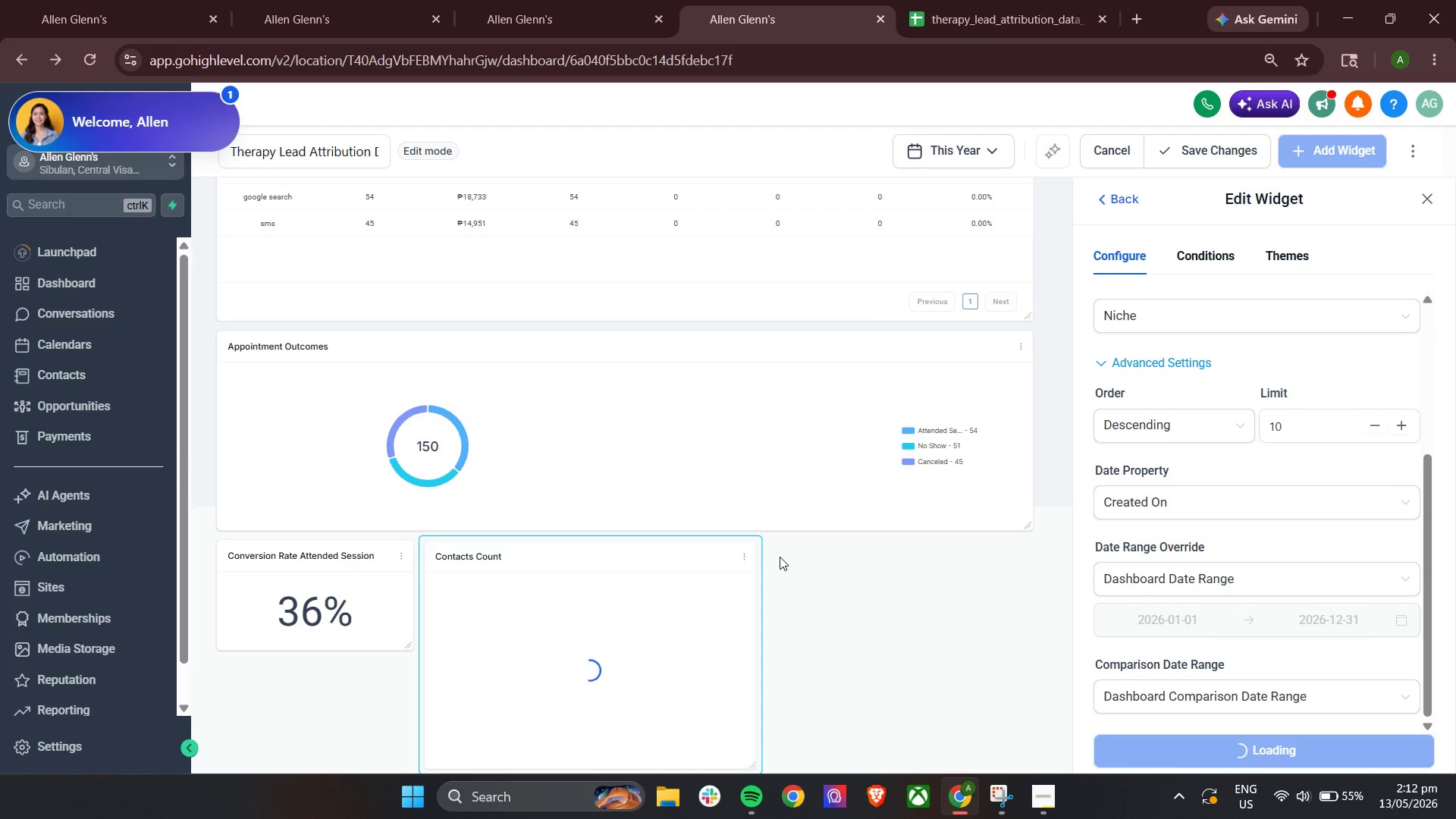 
scroll: coordinate [773, 532], scroll_direction: down, amount: 4.0
 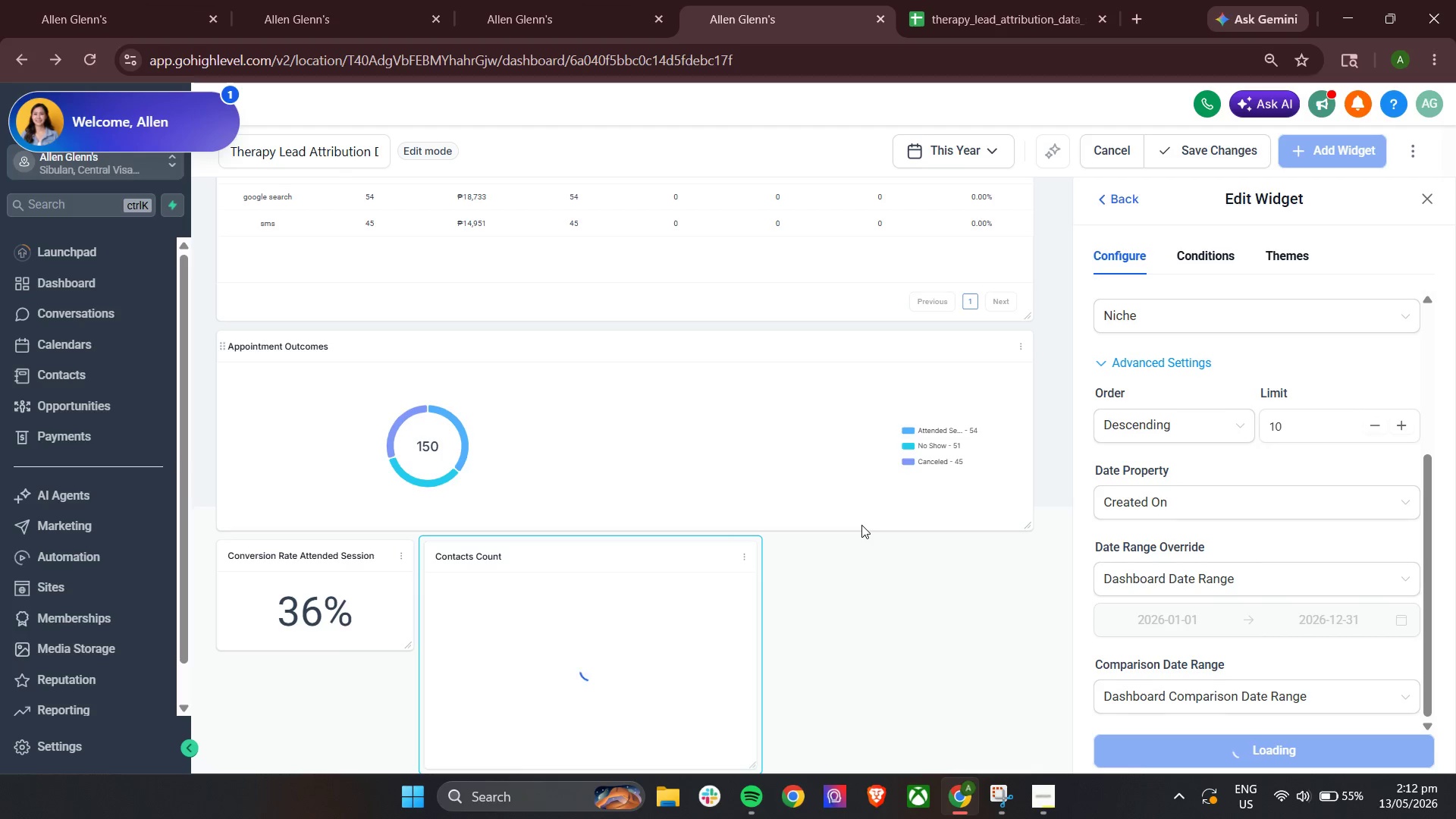 
scroll: coordinate [1364, 532], scroll_direction: up, amount: 9.0
 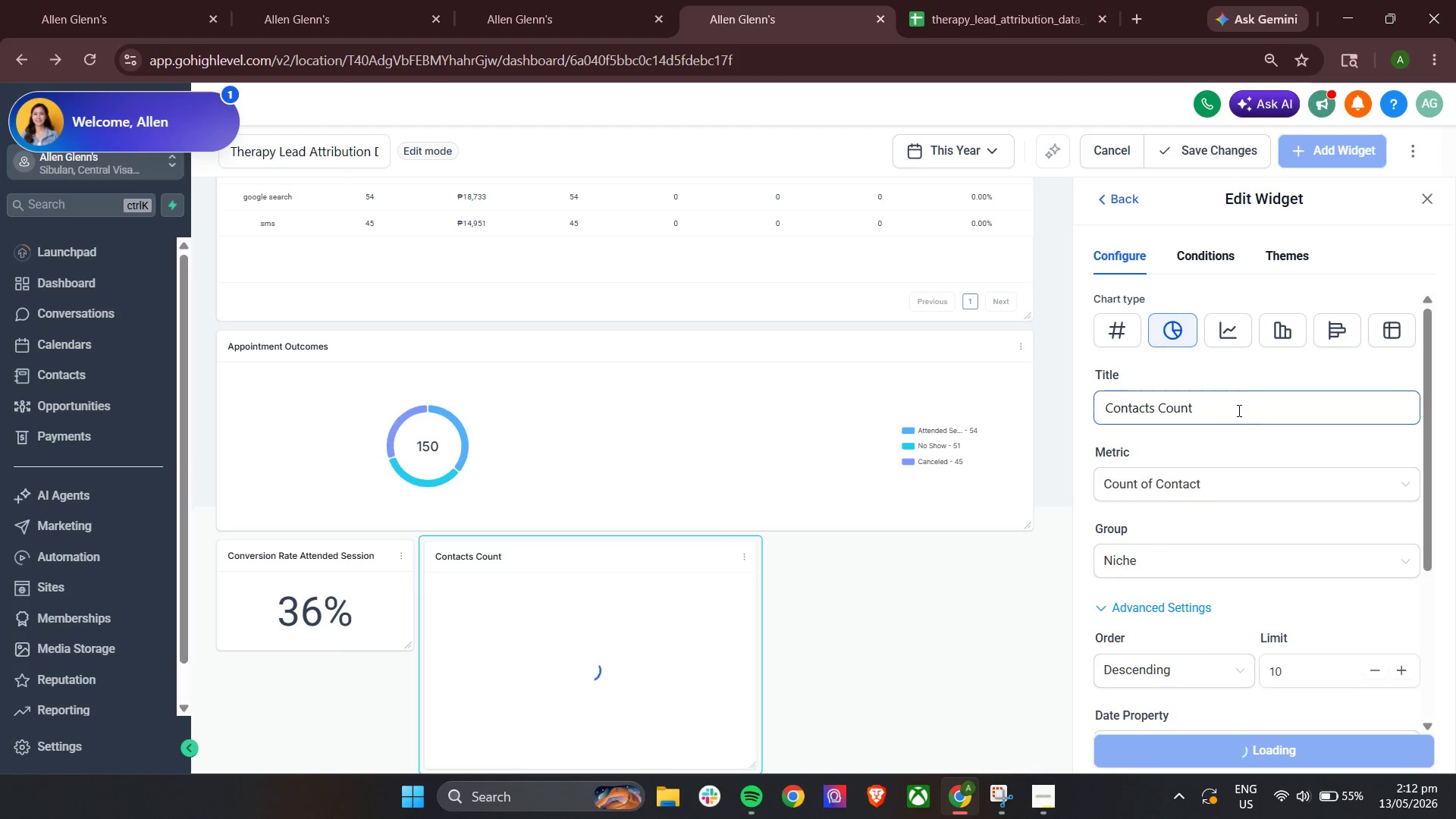 
double_click([1238, 410])
 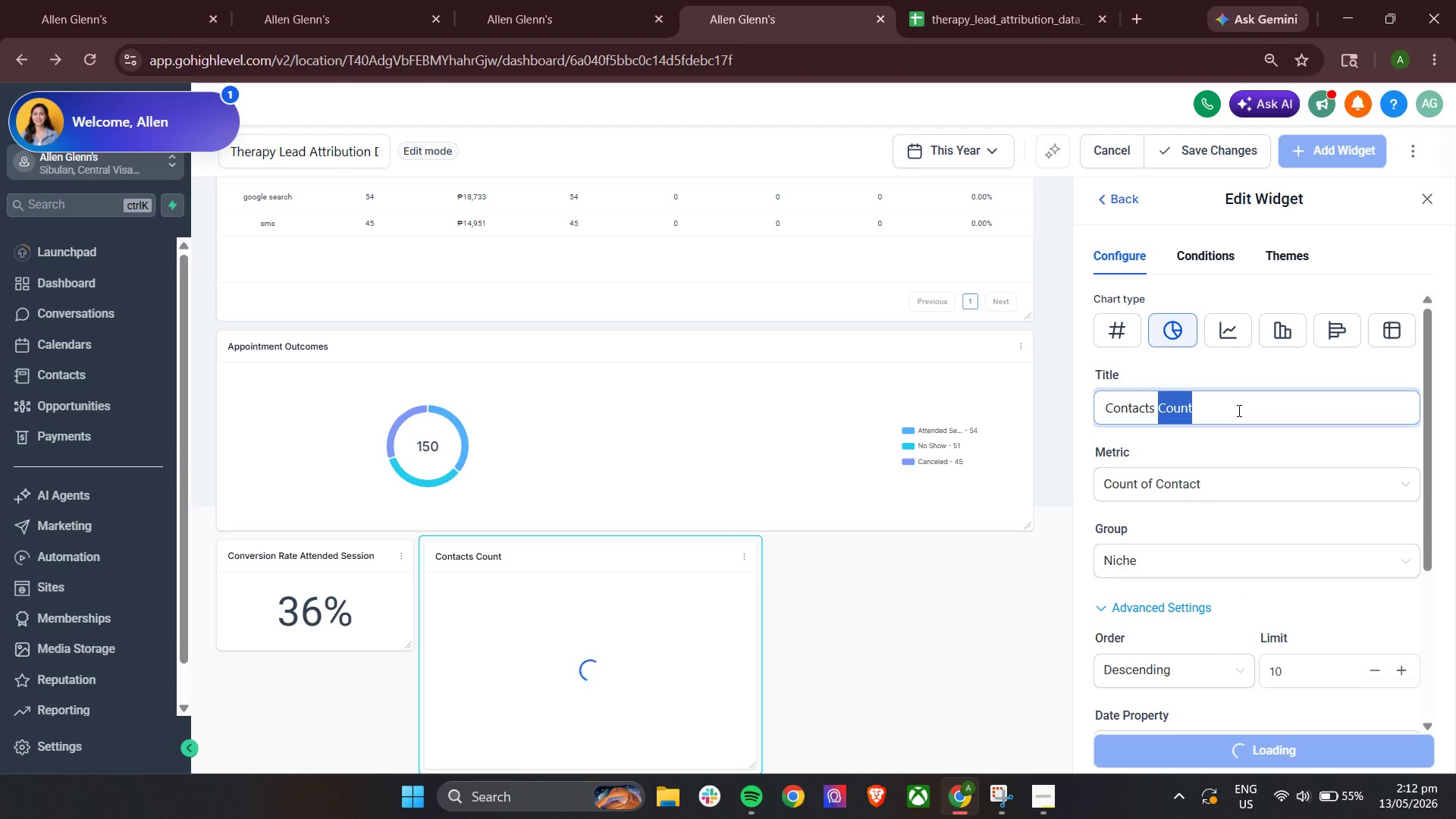 
triple_click([1238, 410])
 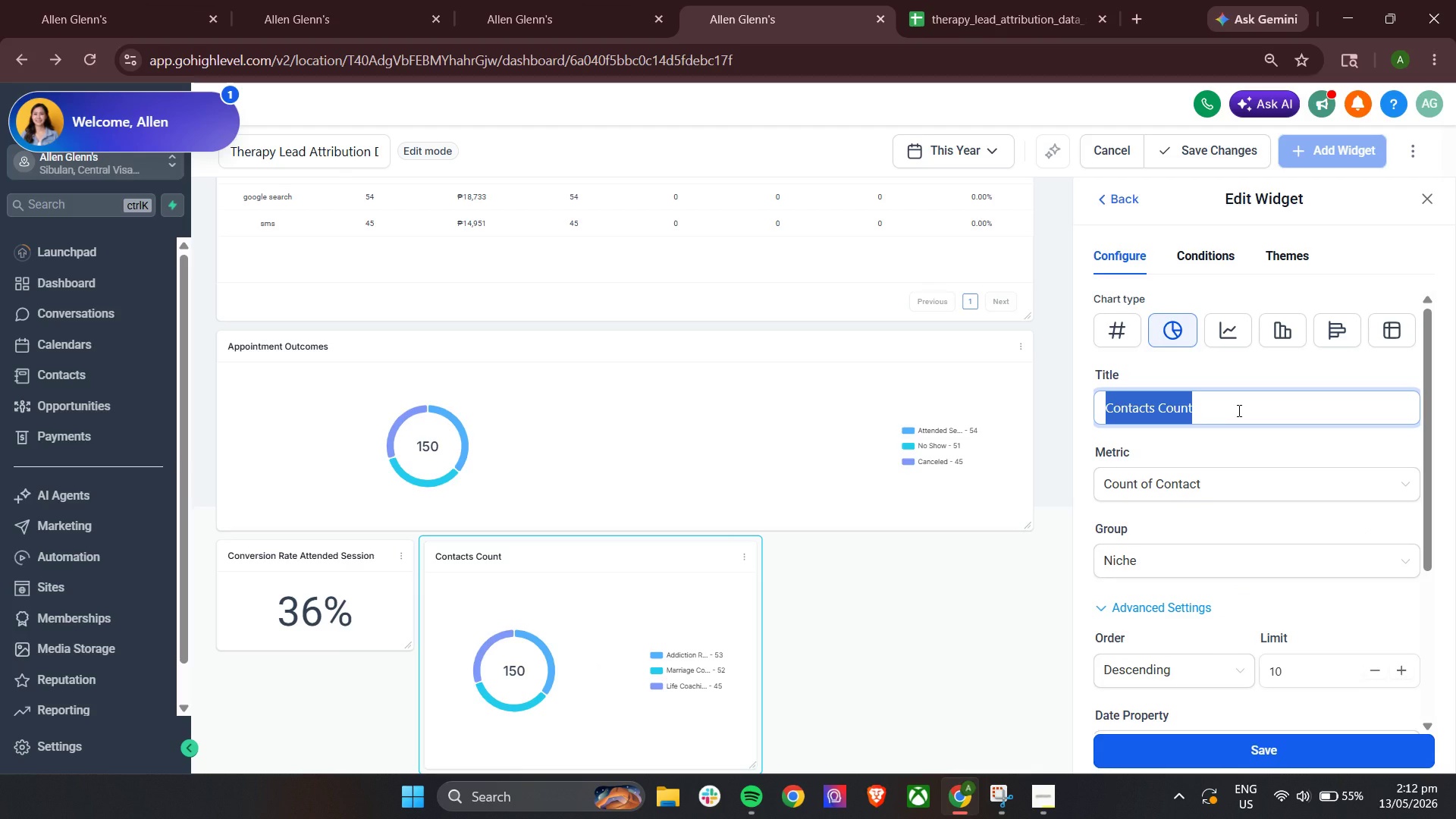 
wait(12.77)
 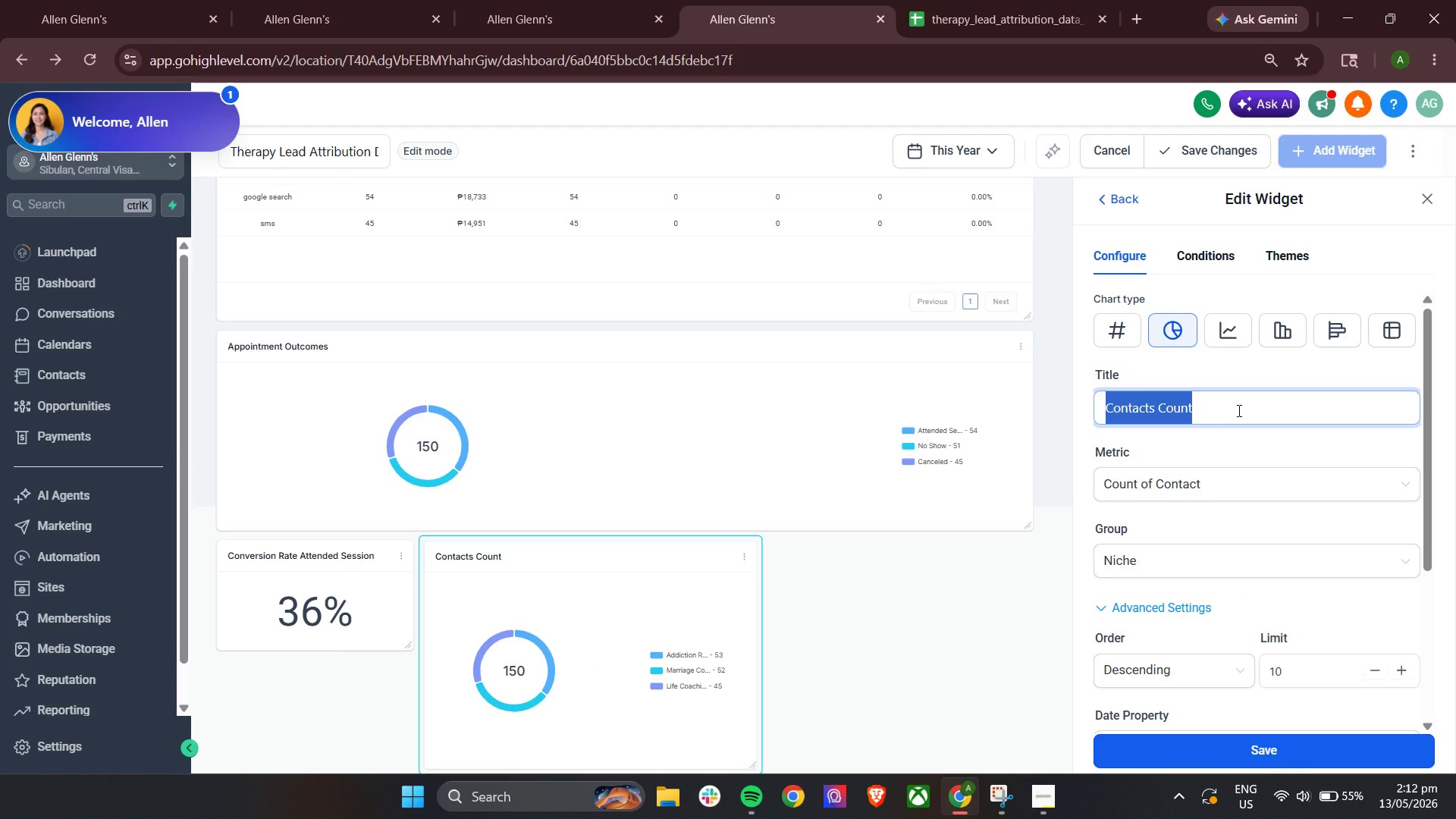 
type(Lead Volume by Con)
key(Backspace)
type(unseling Type)
 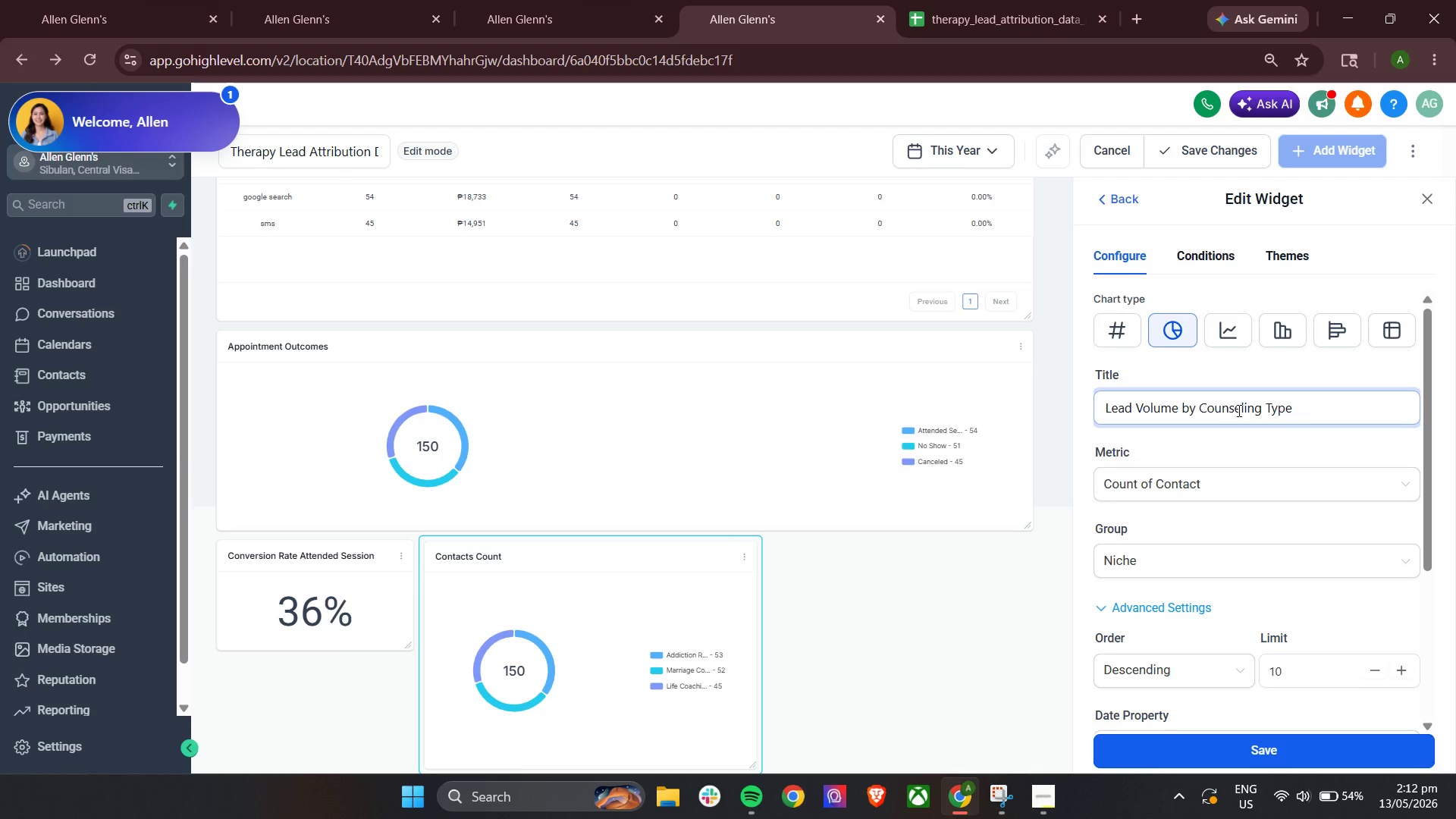 
scroll: coordinate [466, 648], scroll_direction: down, amount: 11.0
 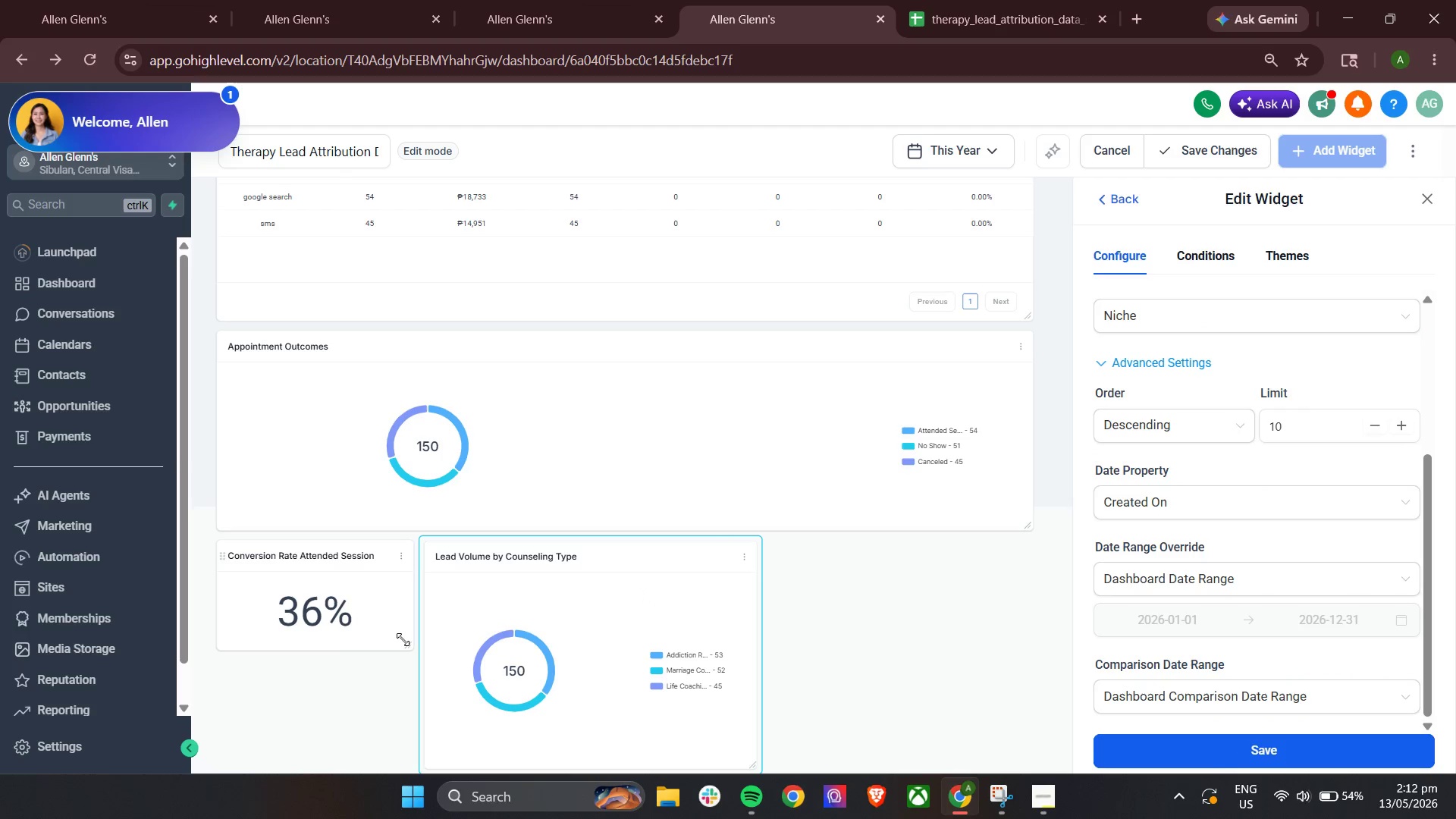 
left_click_drag(start_coordinate=[403, 639], to_coordinate=[404, 649])
 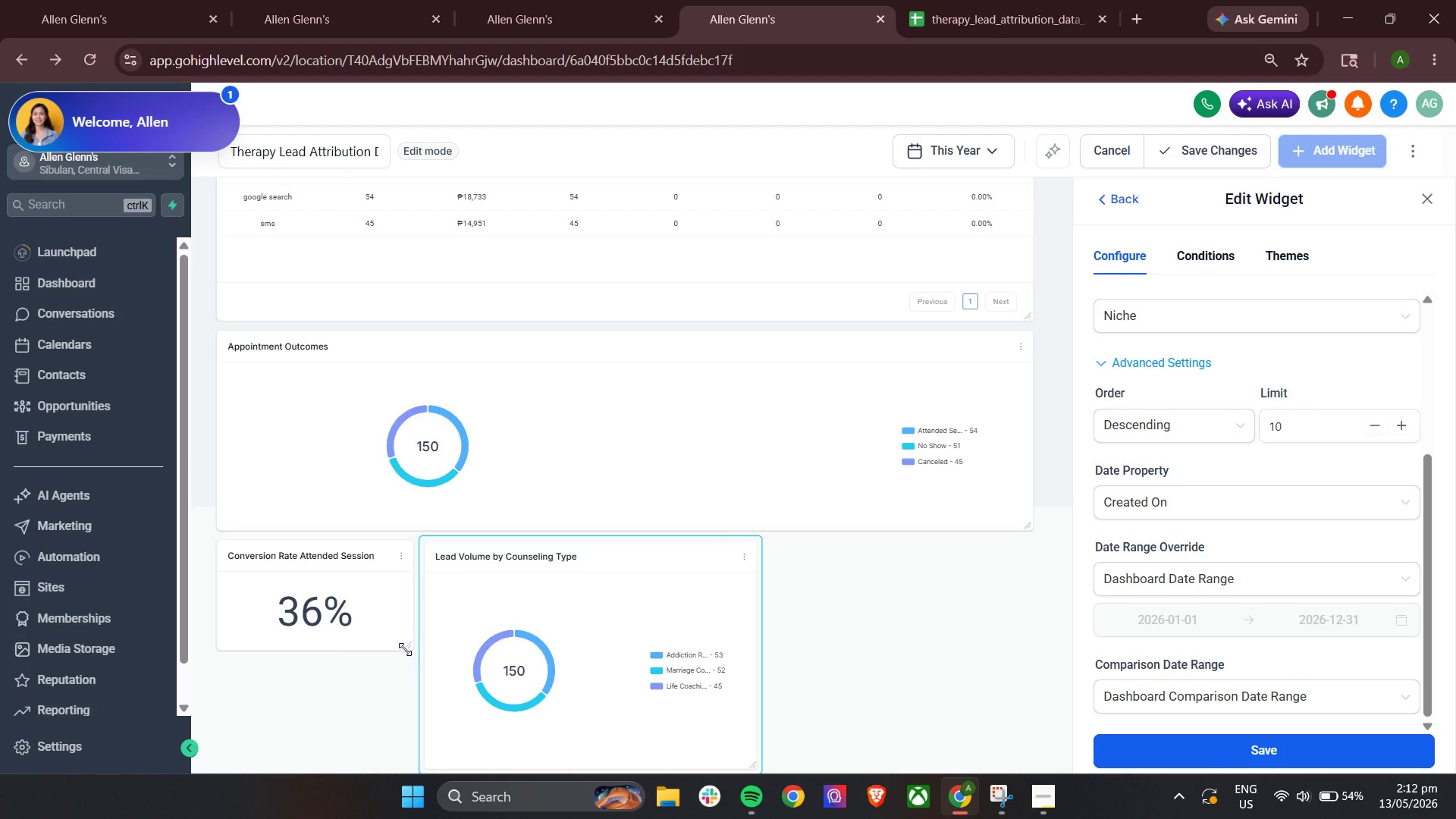 
left_click_drag(start_coordinate=[405, 648], to_coordinate=[406, 762])
 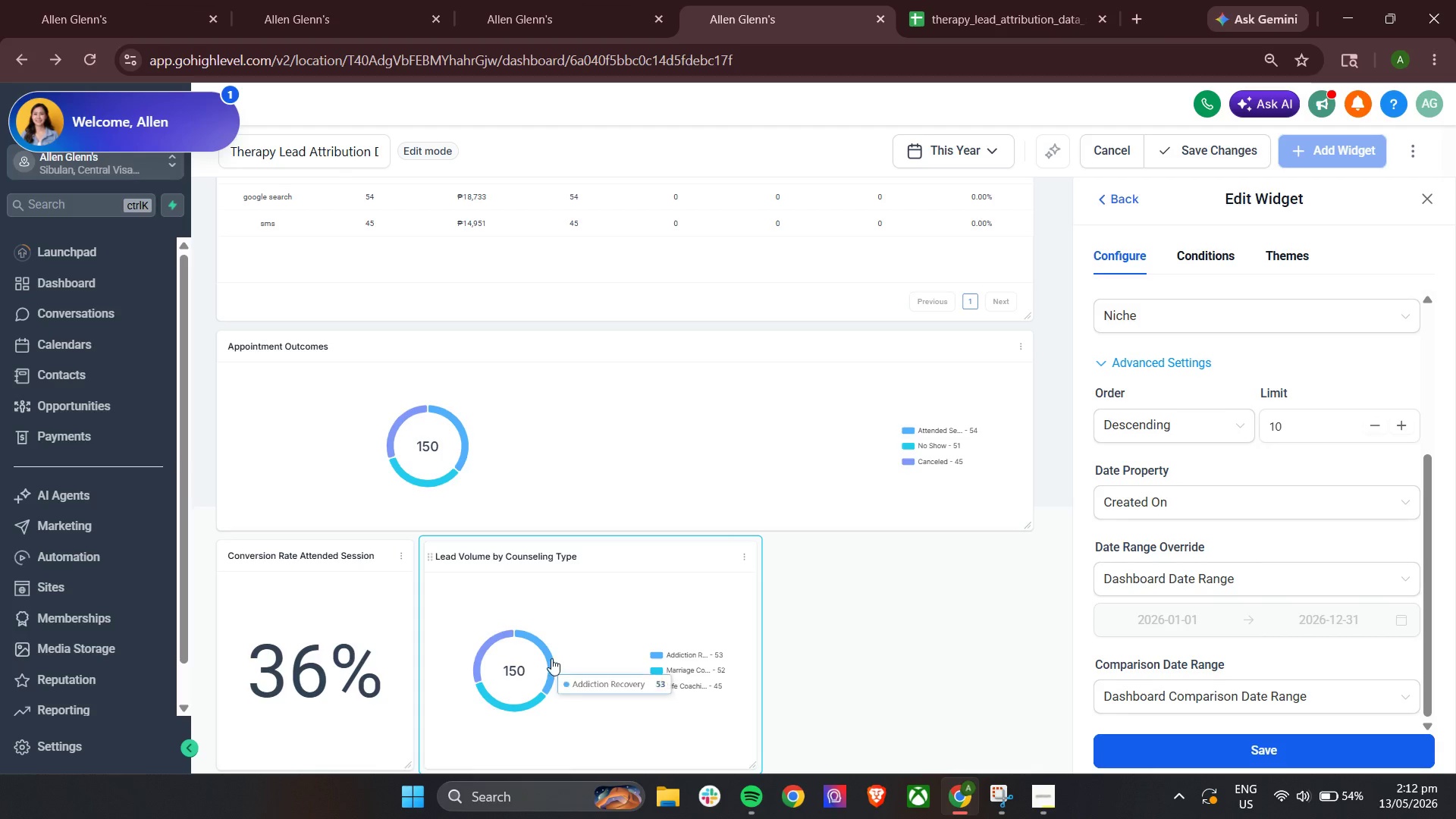 
scroll: coordinate [949, 631], scroll_direction: down, amount: 17.0
 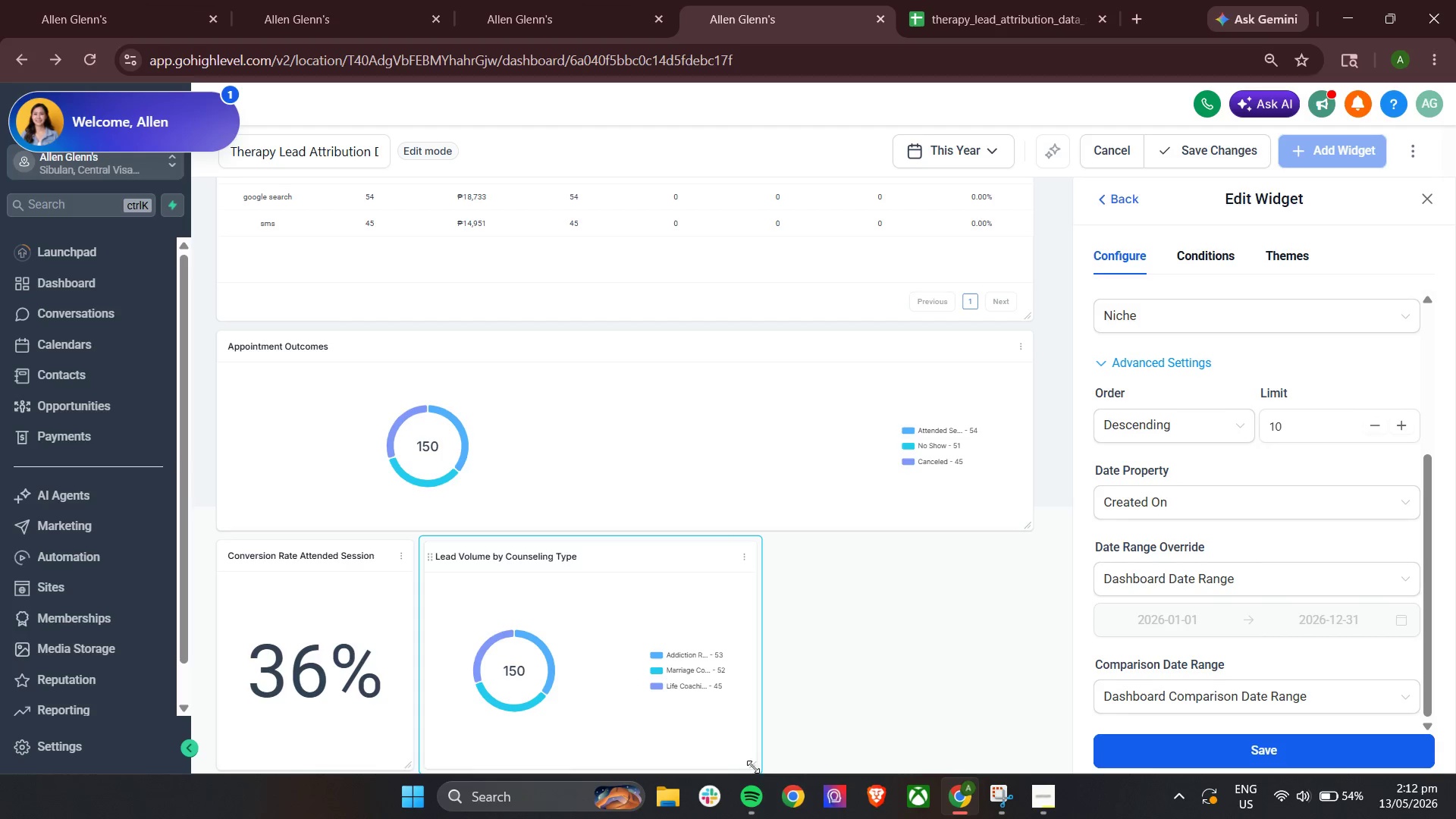 
left_click_drag(start_coordinate=[756, 767], to_coordinate=[720, 688])
 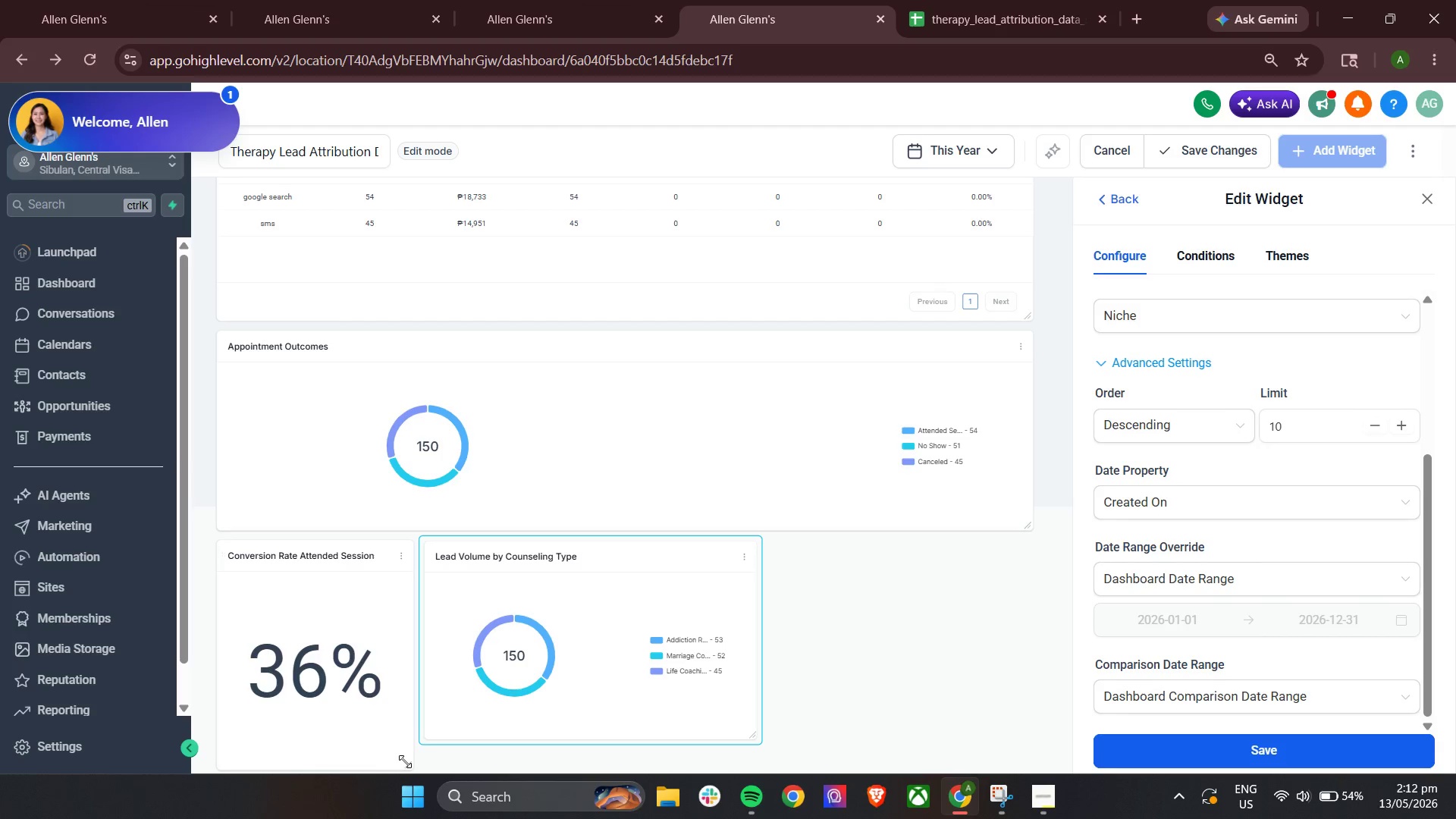 
left_click_drag(start_coordinate=[405, 761], to_coordinate=[403, 753])
 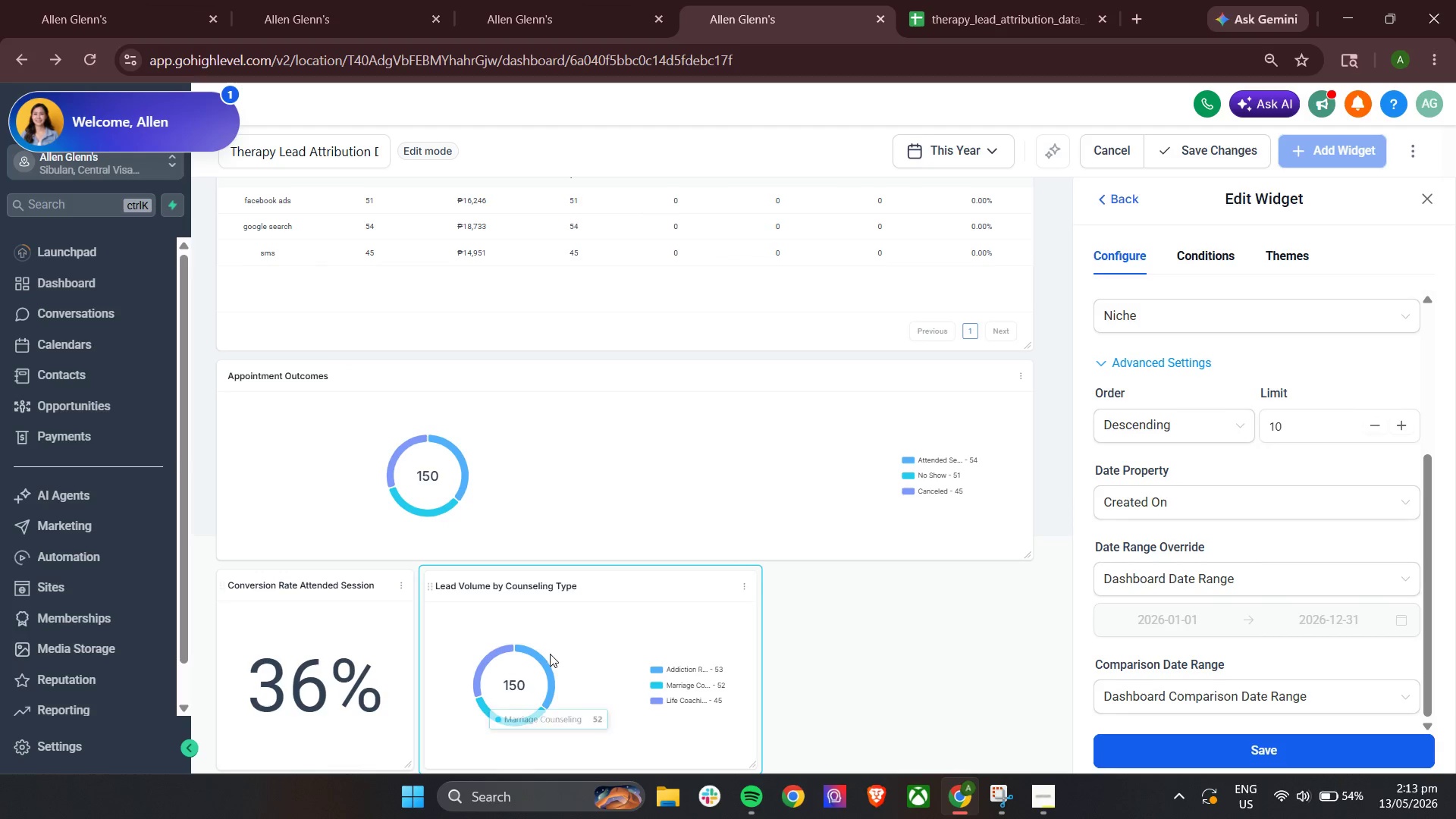 
scroll: coordinate [882, 670], scroll_direction: down, amount: 9.0
 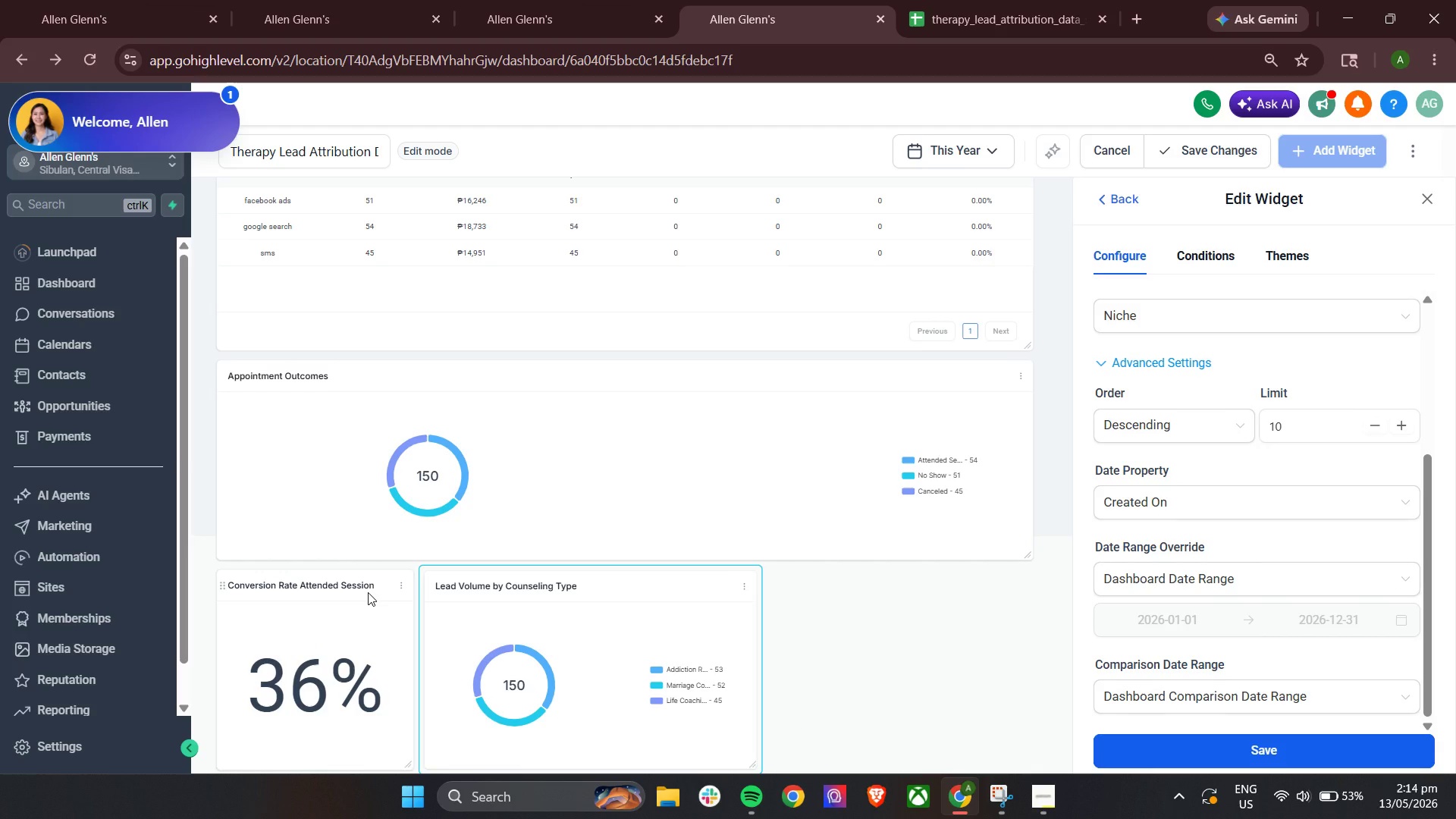 
wait(85.86)
 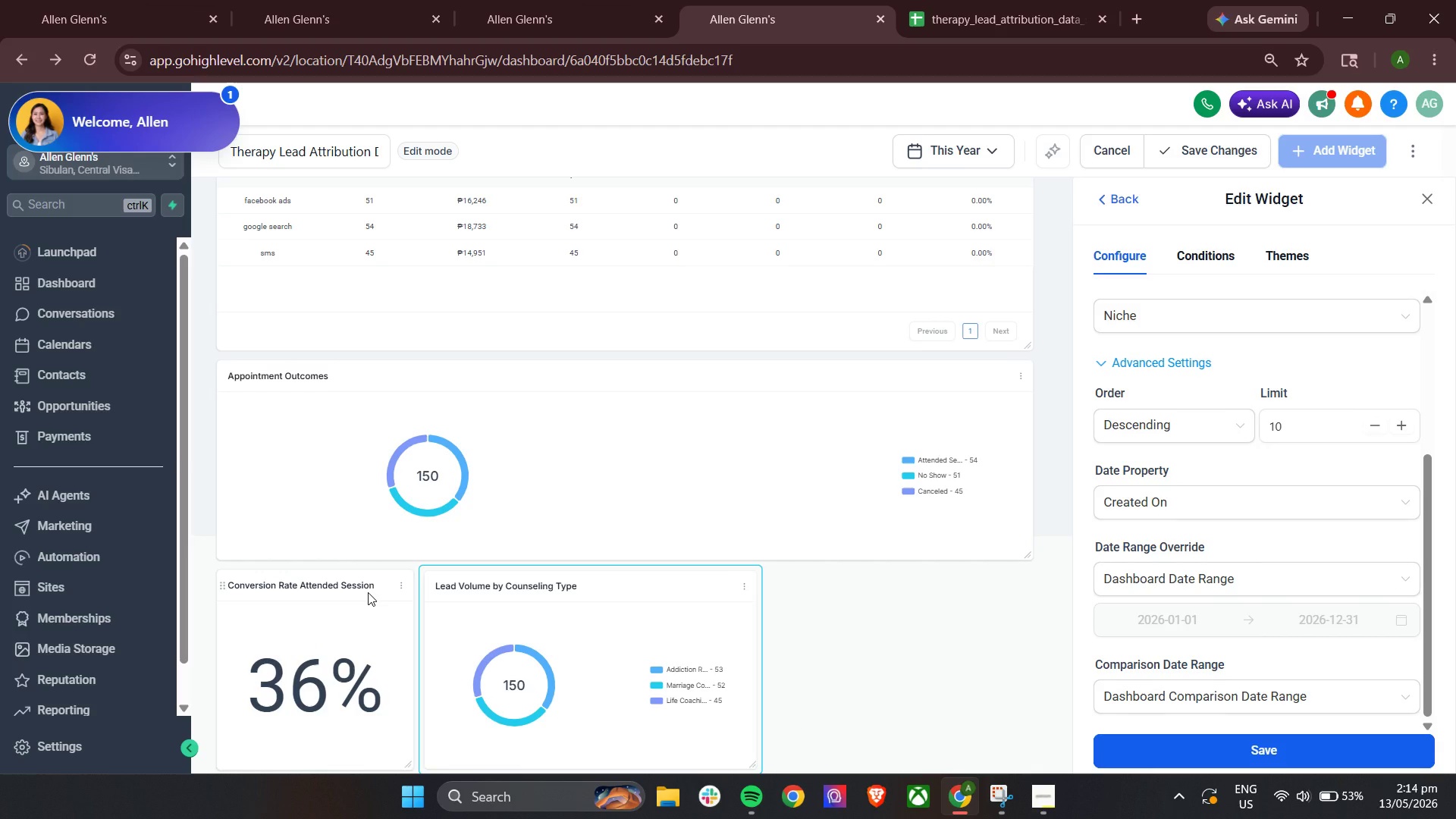 
left_click([403, 585])
 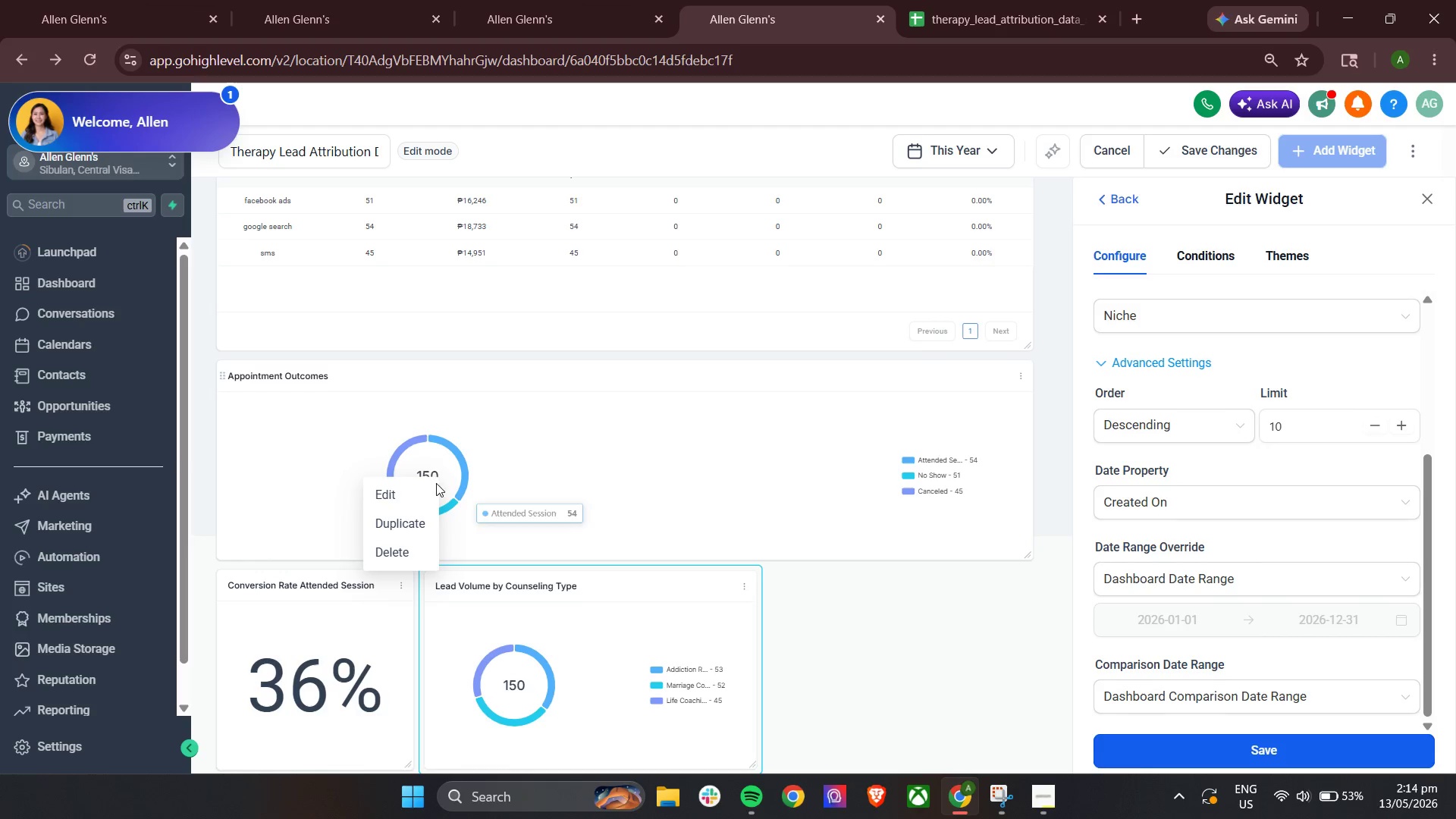 
left_click([406, 493])
 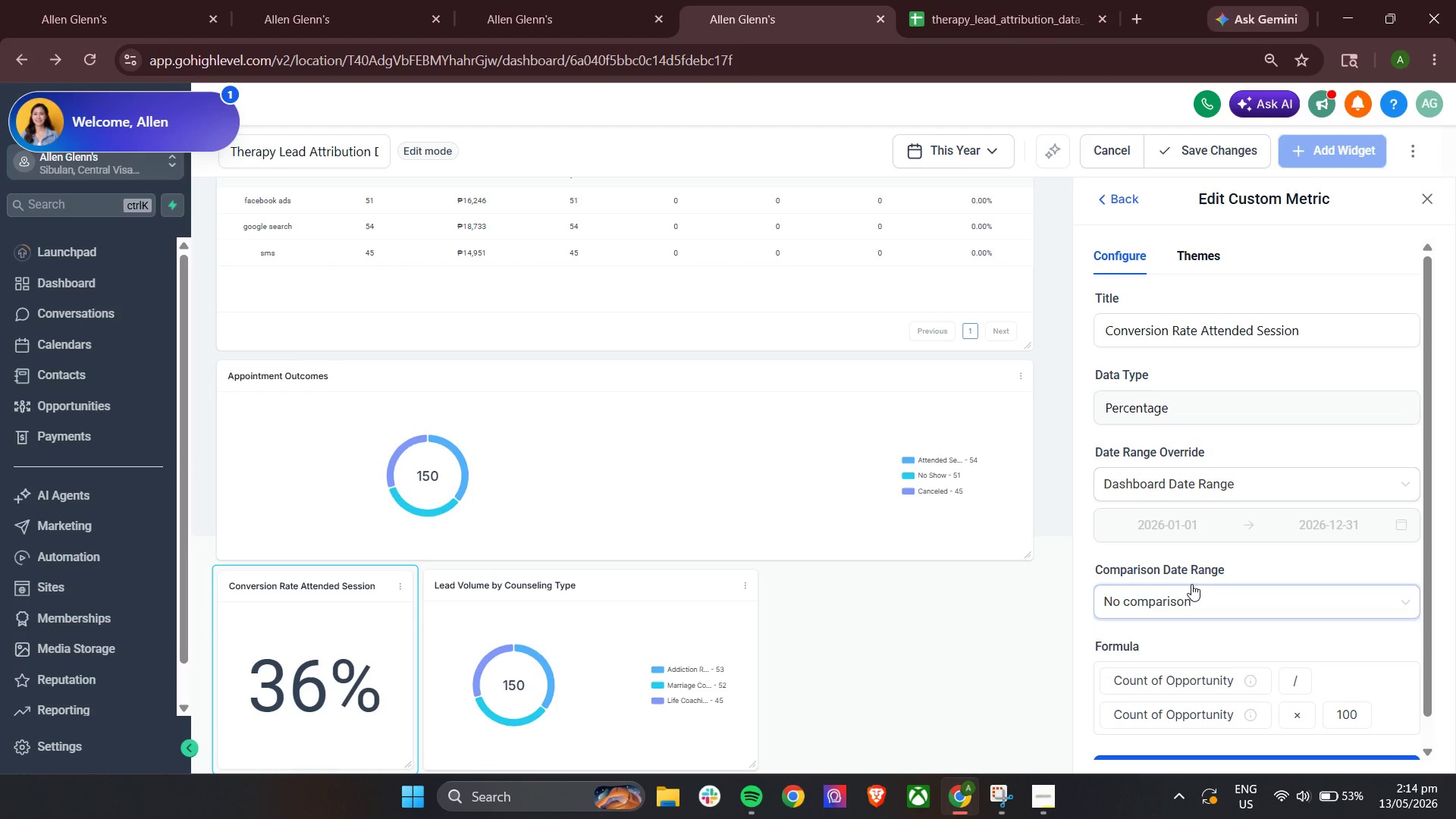 
scroll: coordinate [1191, 584], scroll_direction: down, amount: 2.0
 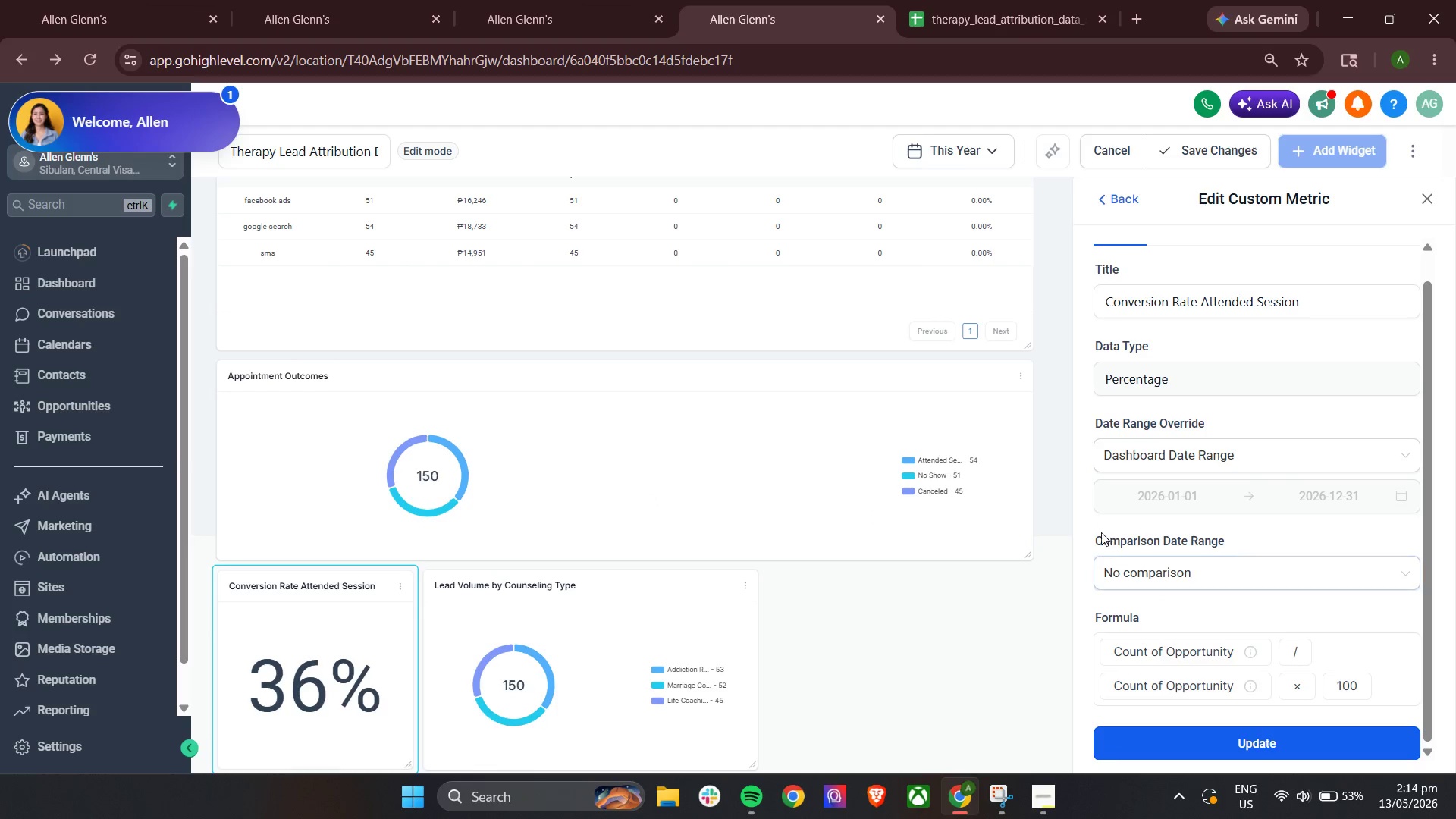 
left_click([1091, 532])
 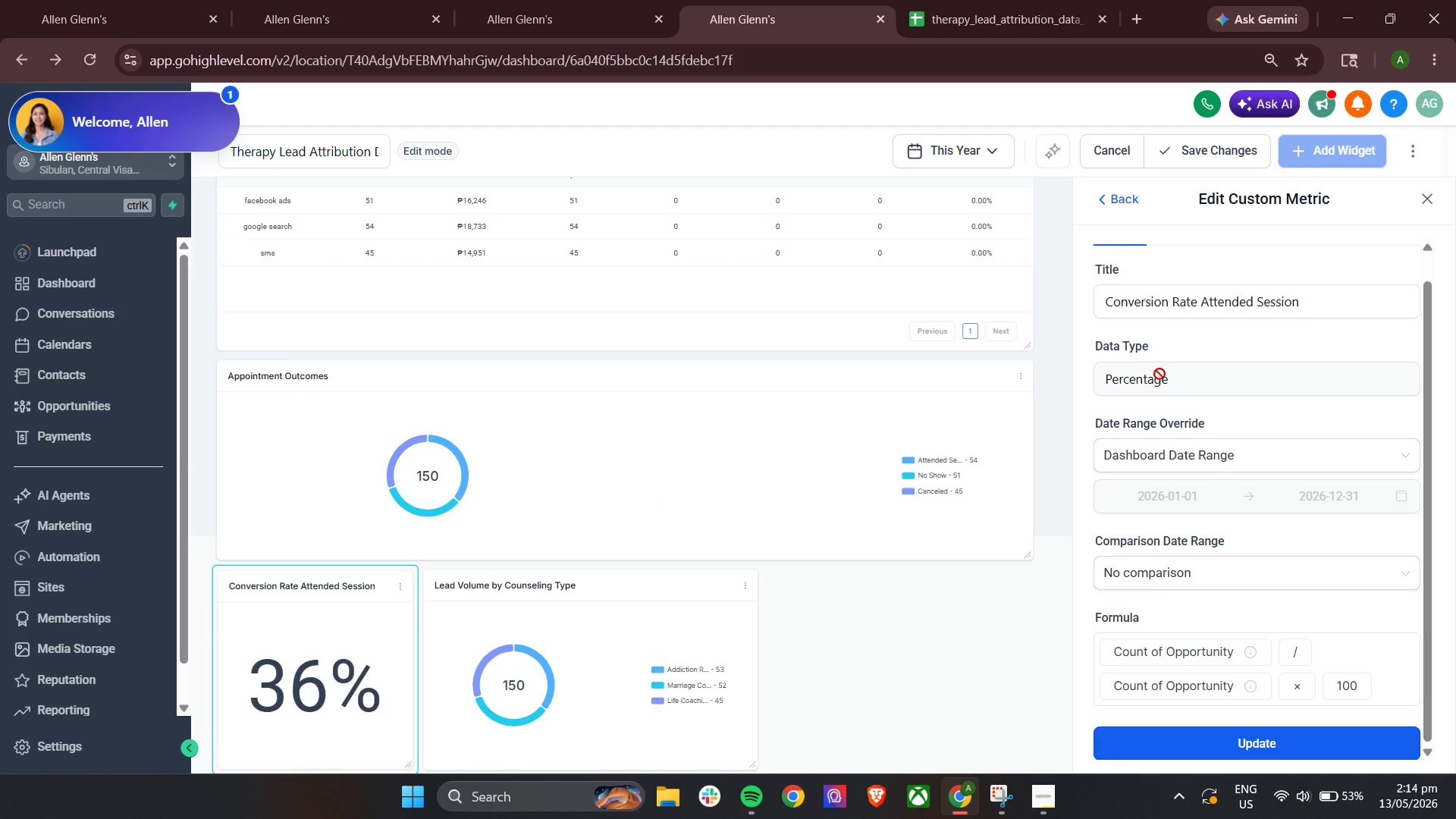 
double_click([1161, 377])
 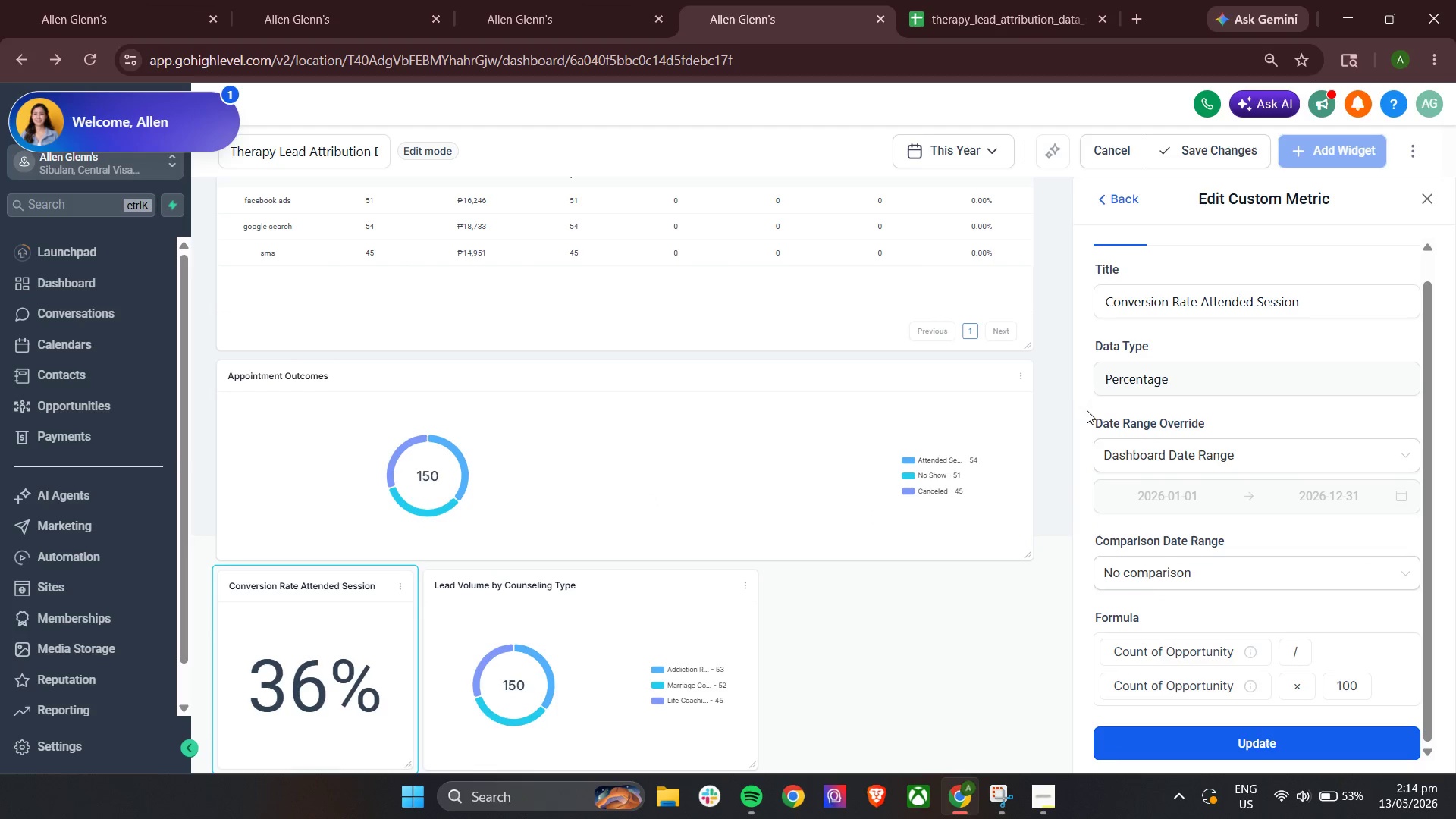 
left_click([1087, 410])
 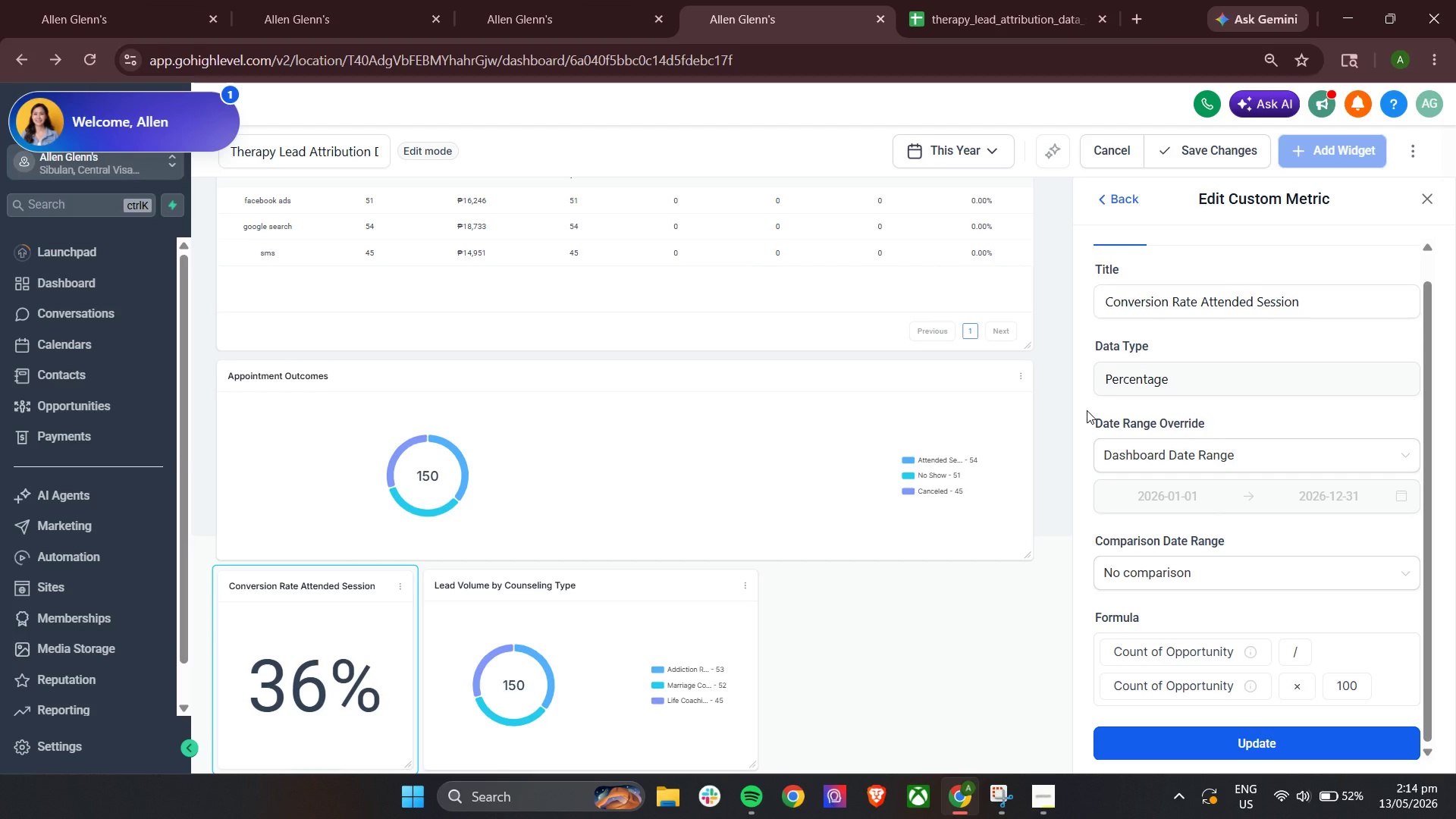 
wait(20.56)
 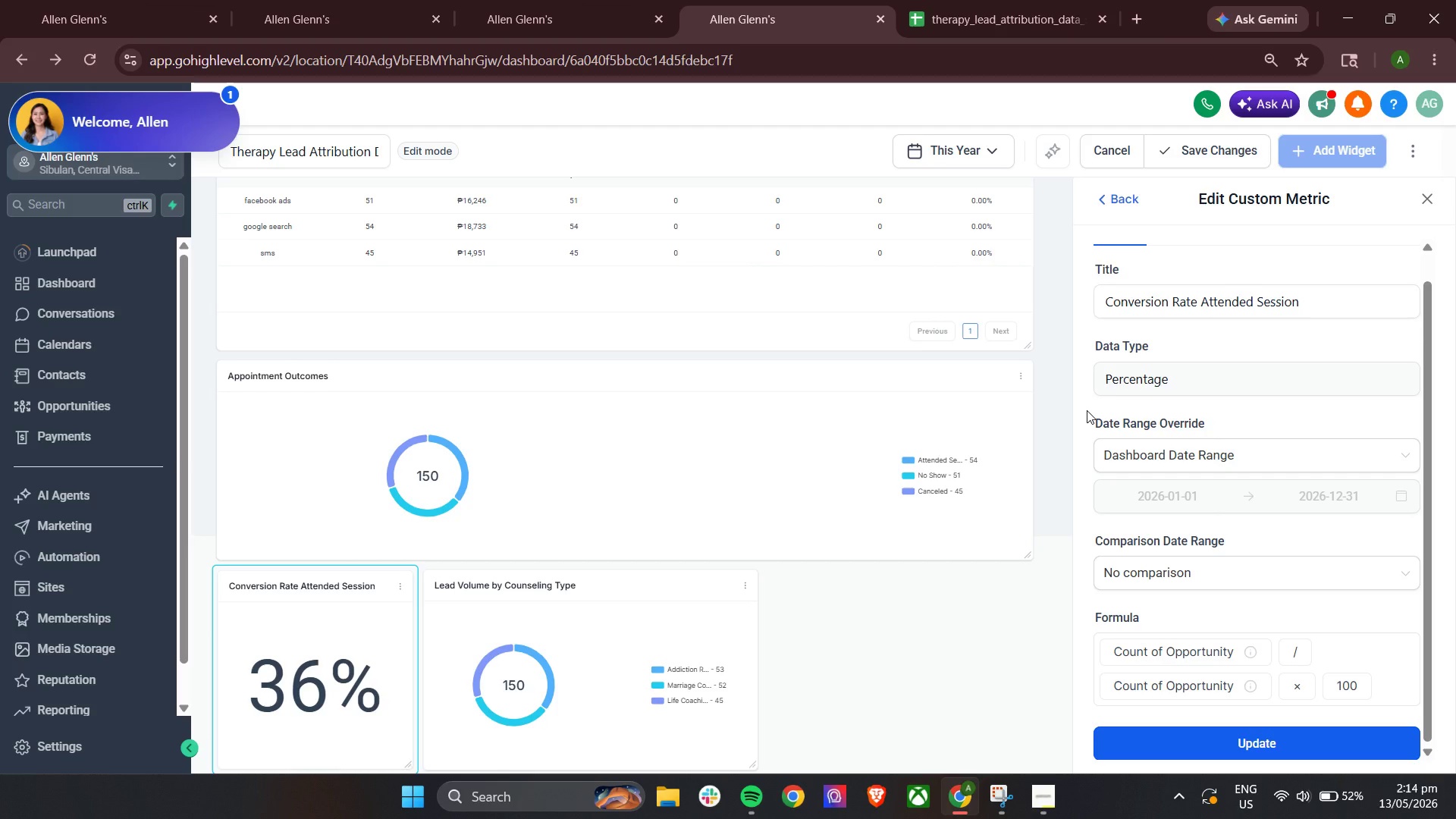 
scroll: coordinate [955, 363], scroll_direction: up, amount: 13.0